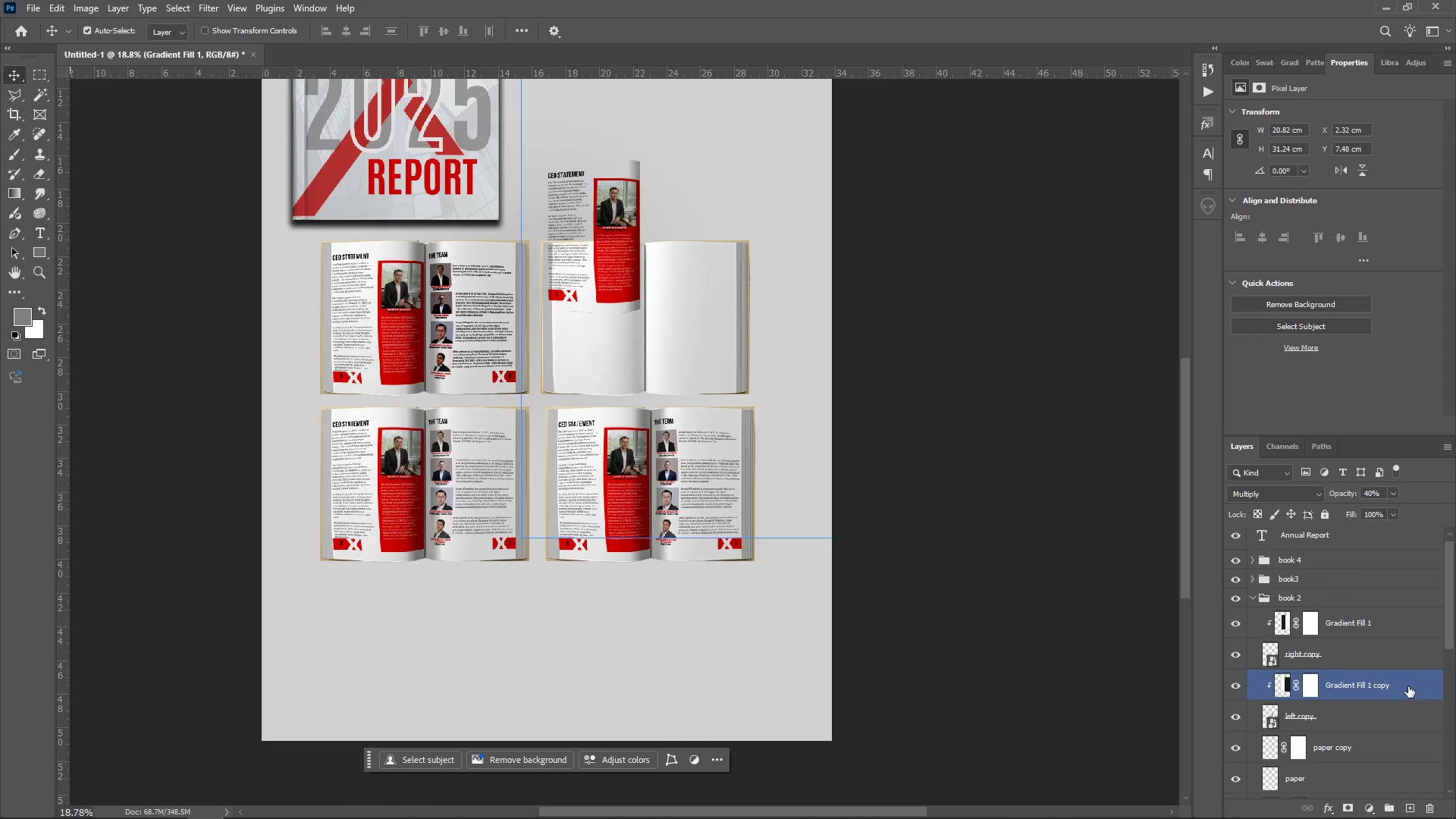 
left_click([1360, 717])
 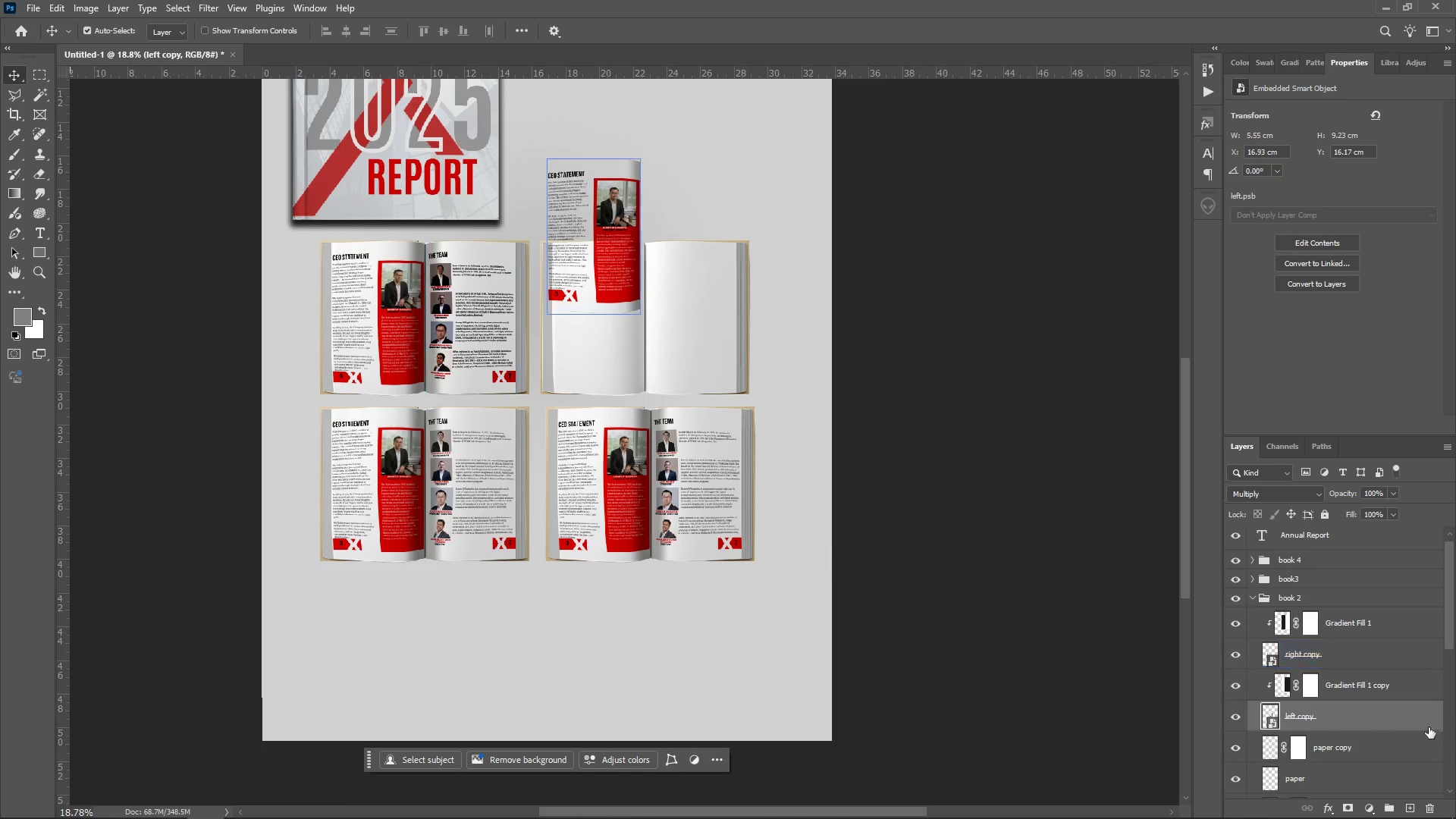 
left_click([1398, 689])
 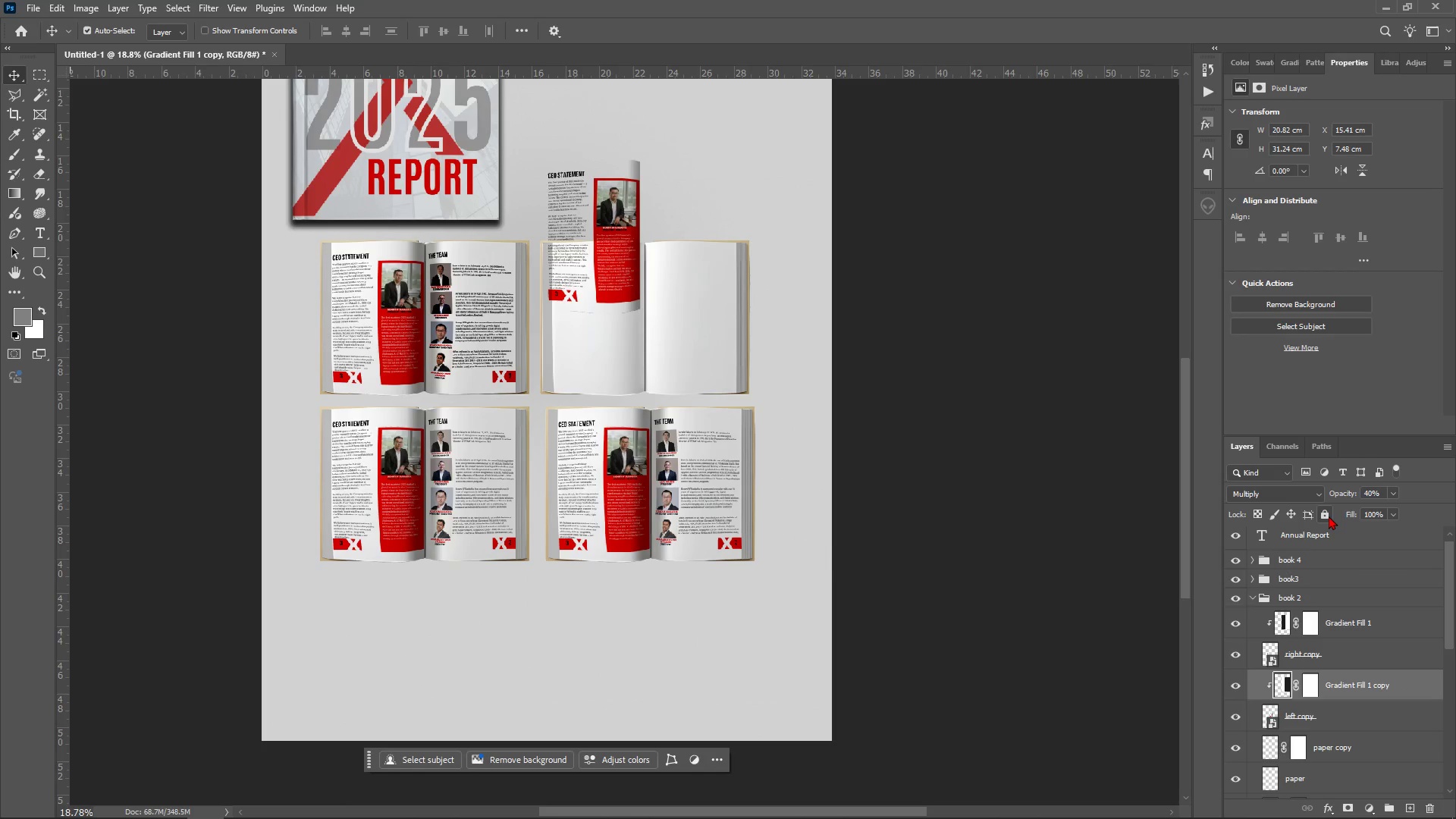 
left_click([1329, 516])
 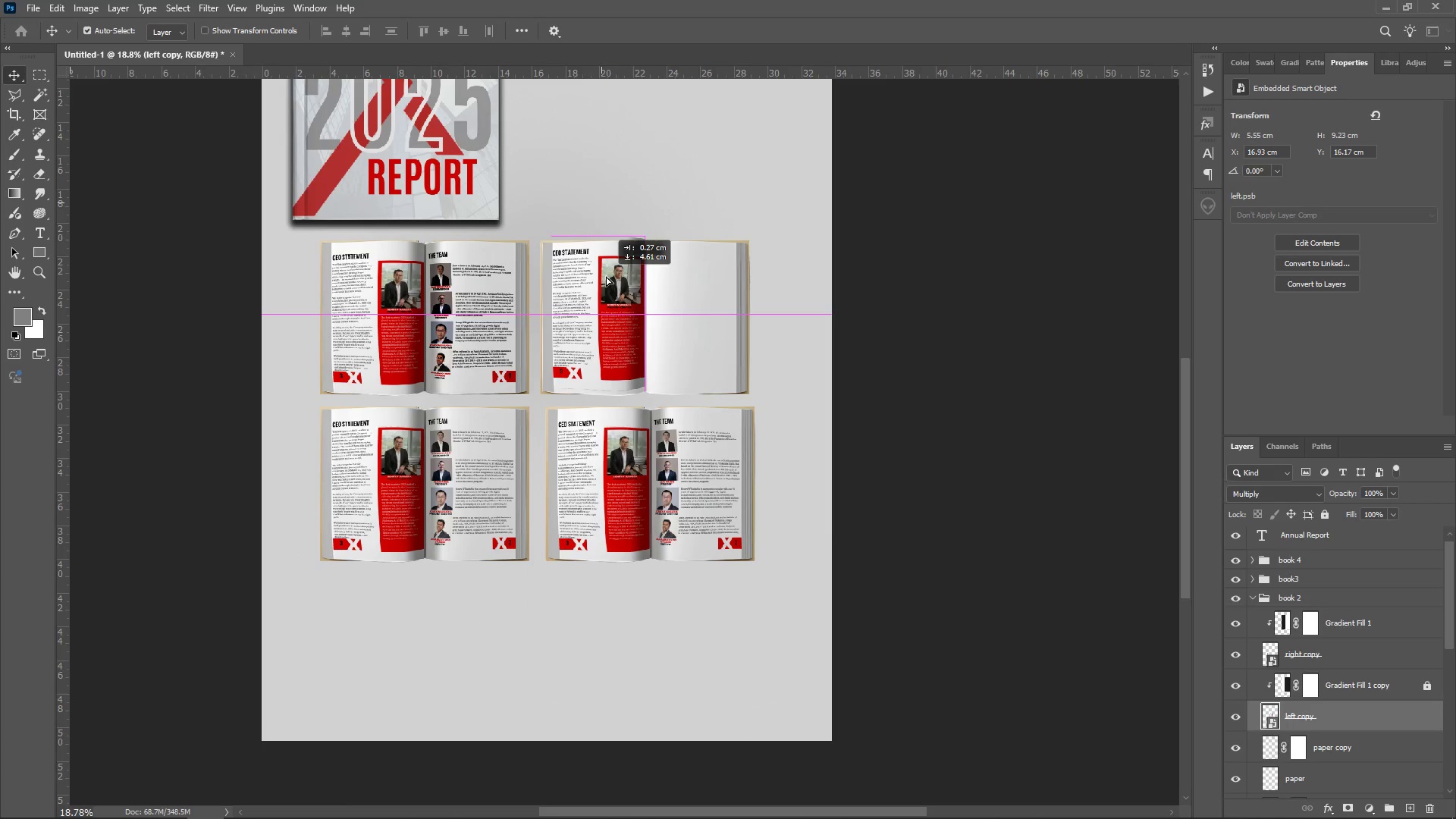 
wait(6.17)
 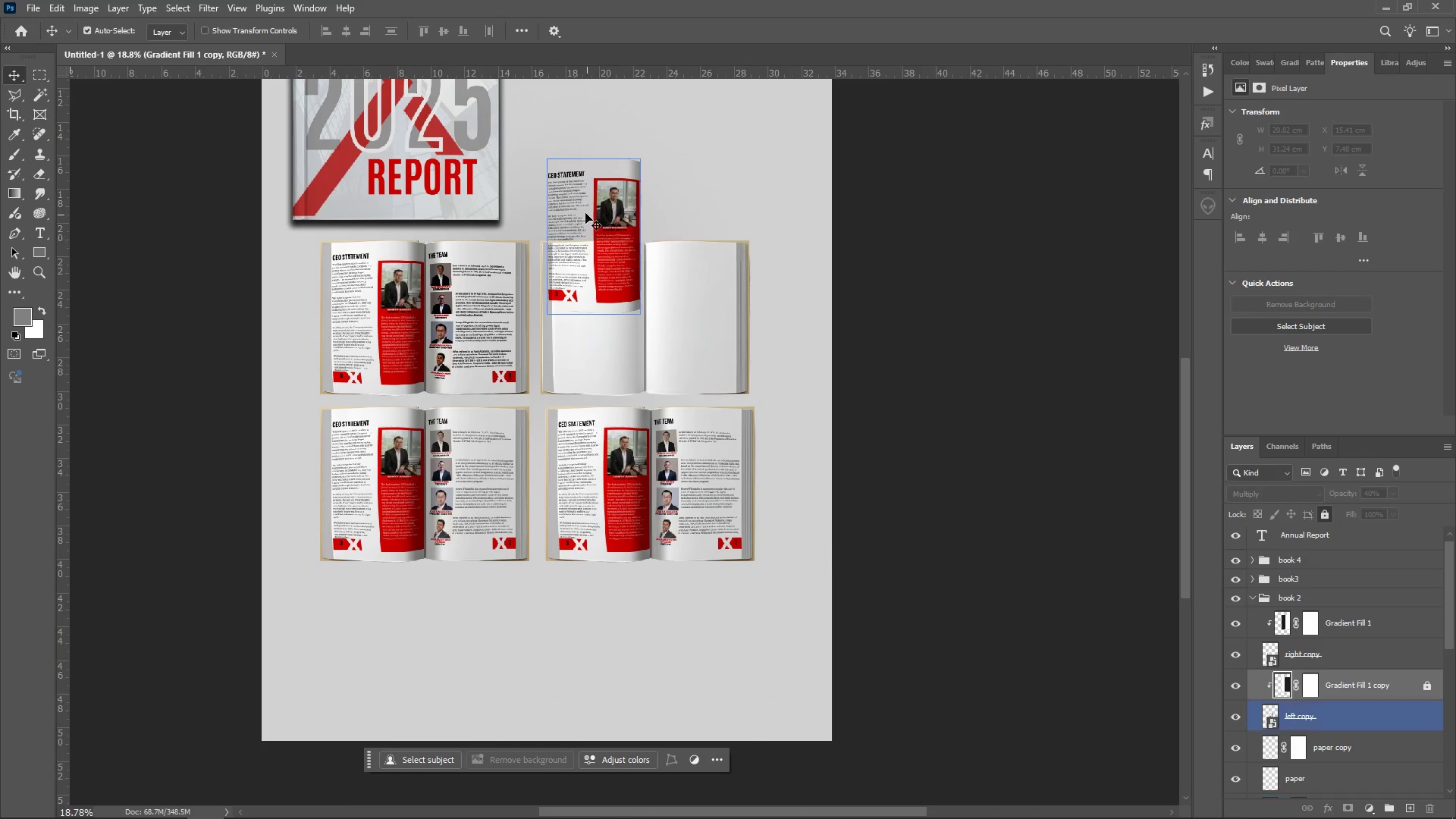 
hold_key(key=AltLeft, duration=1.21)
scroll: coordinate [565, 287], scroll_direction: up, amount: 12.0
 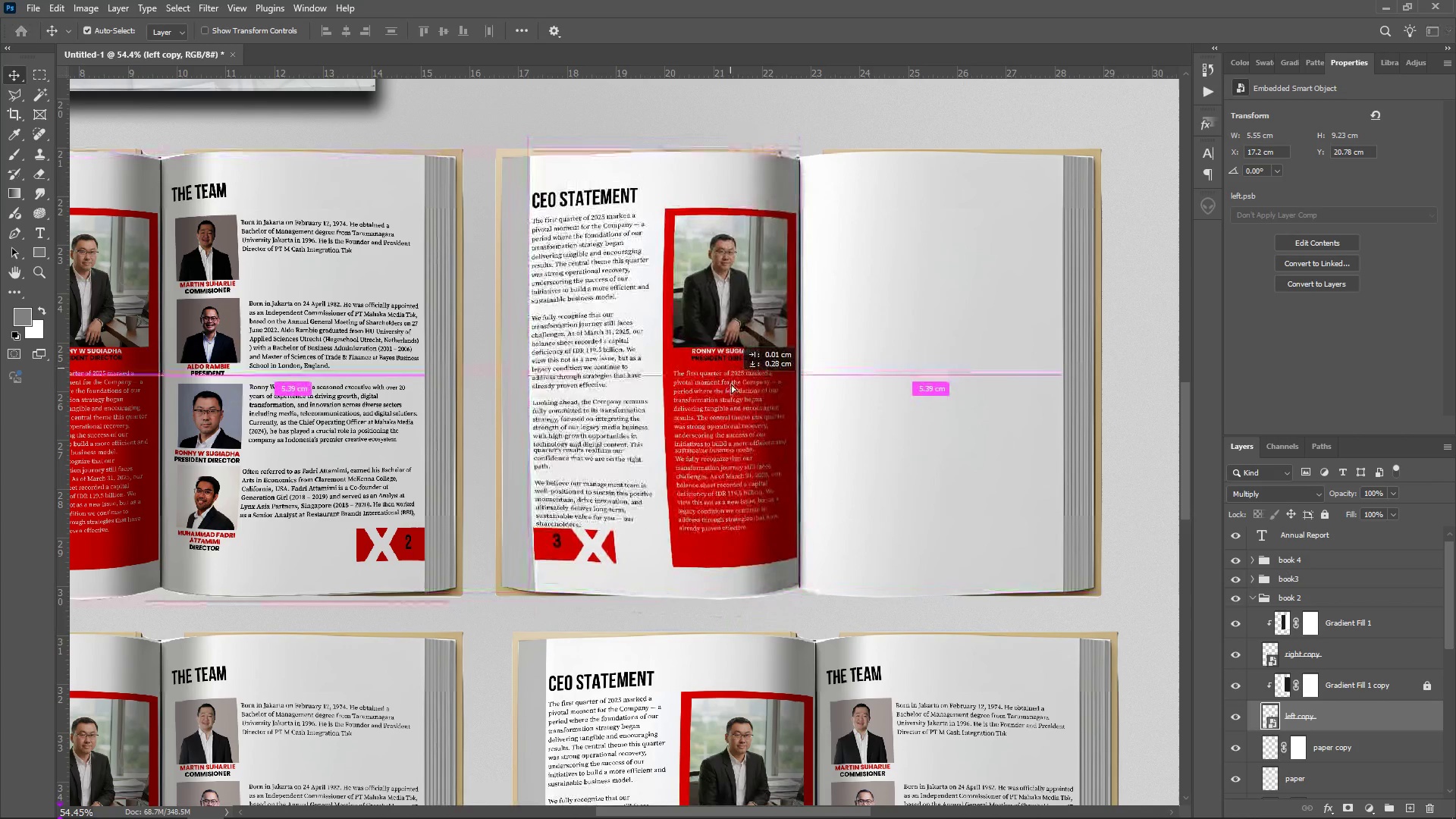 
wait(8.59)
 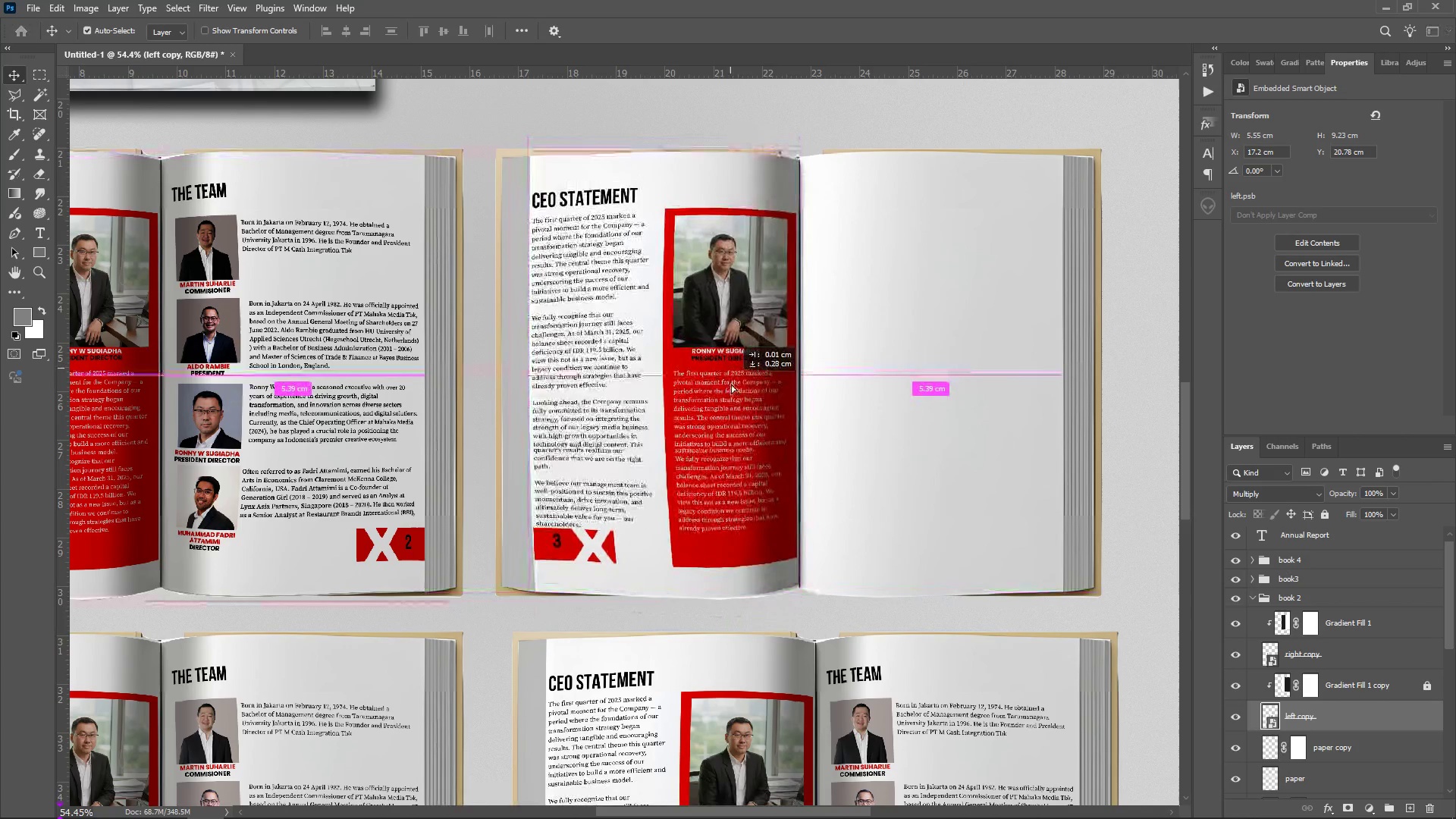 
double_click([1264, 711])
 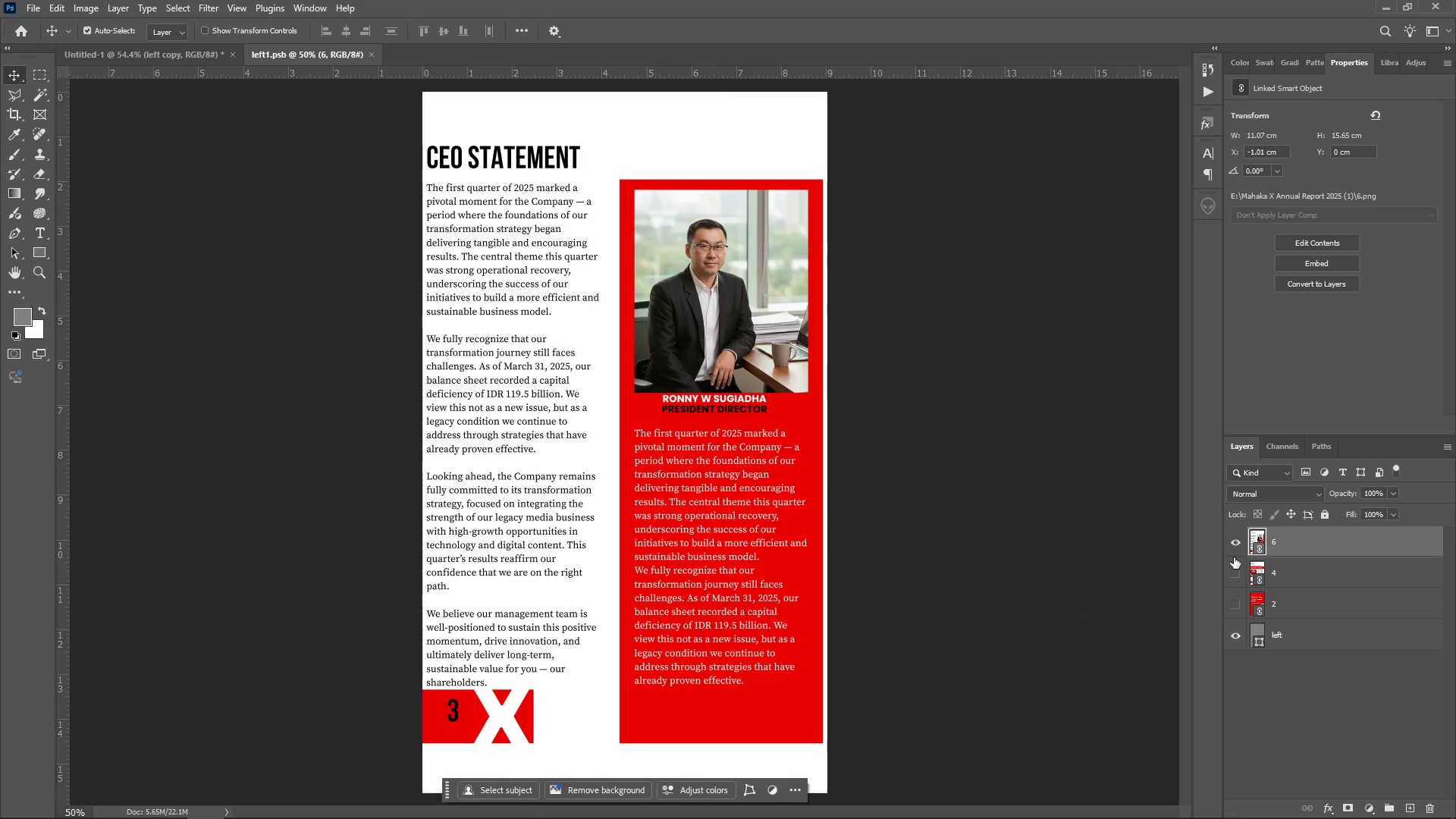 
left_click([1235, 541])
 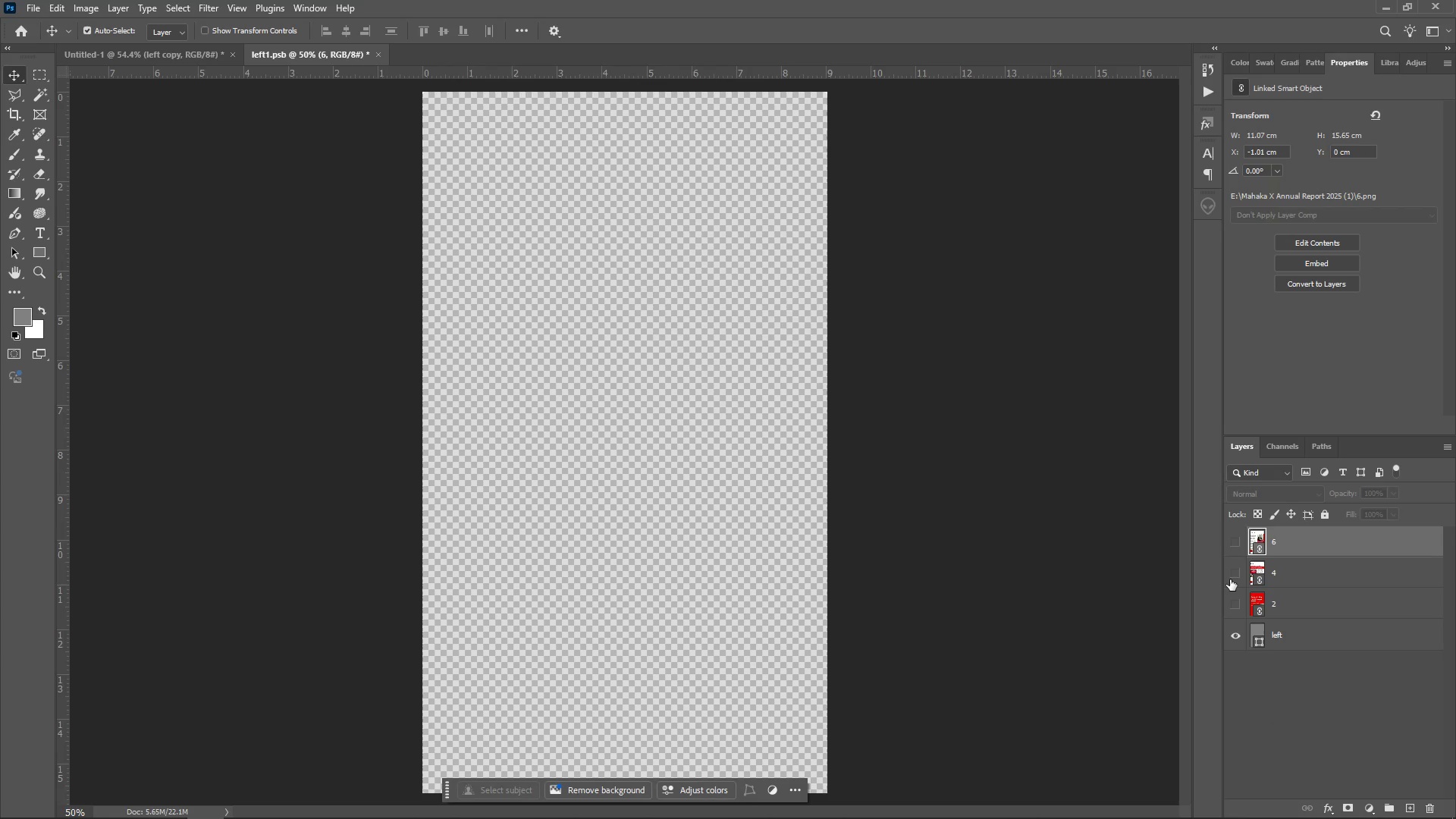 
left_click([1230, 579])
 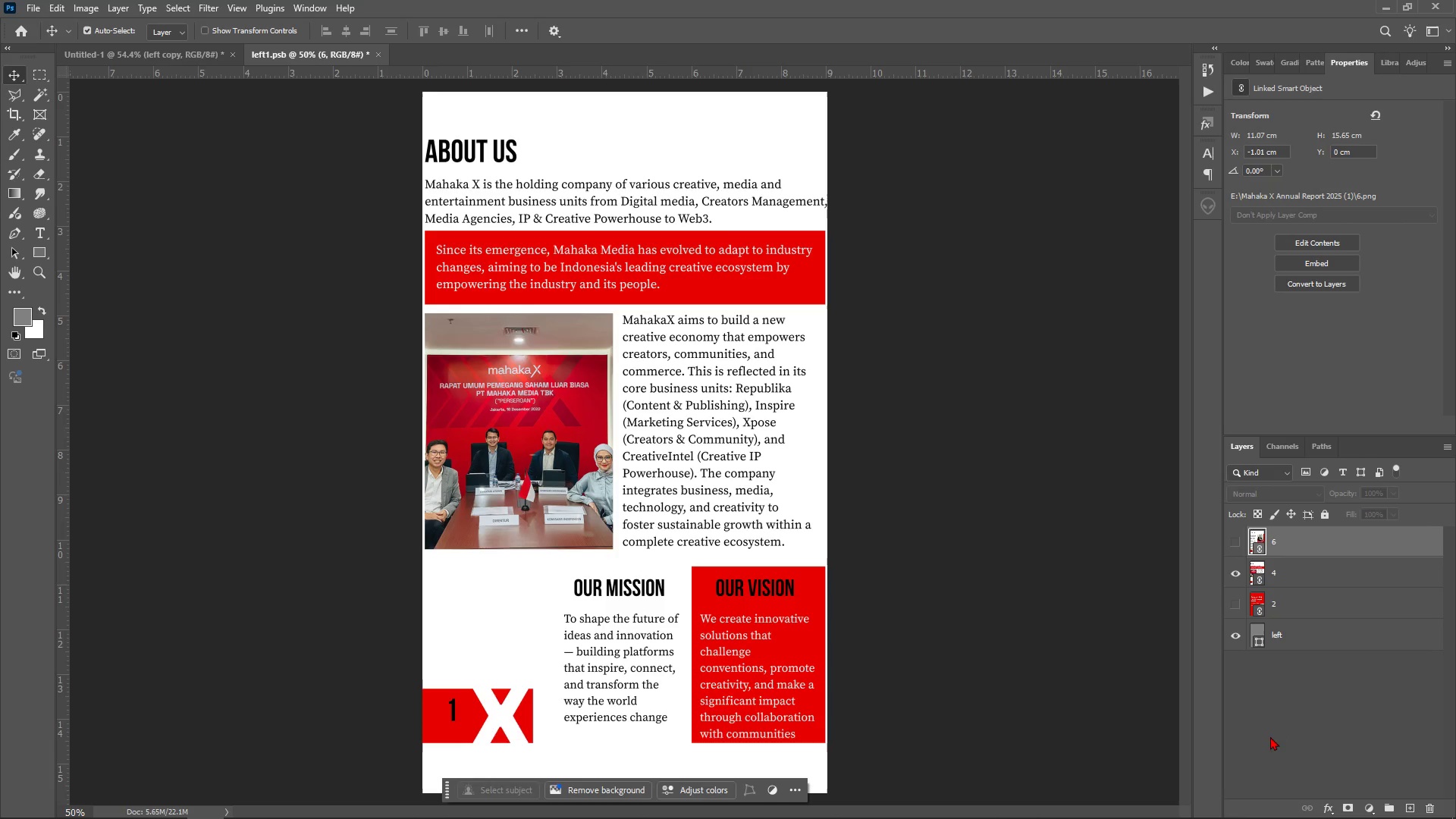 
key(Control+S)
 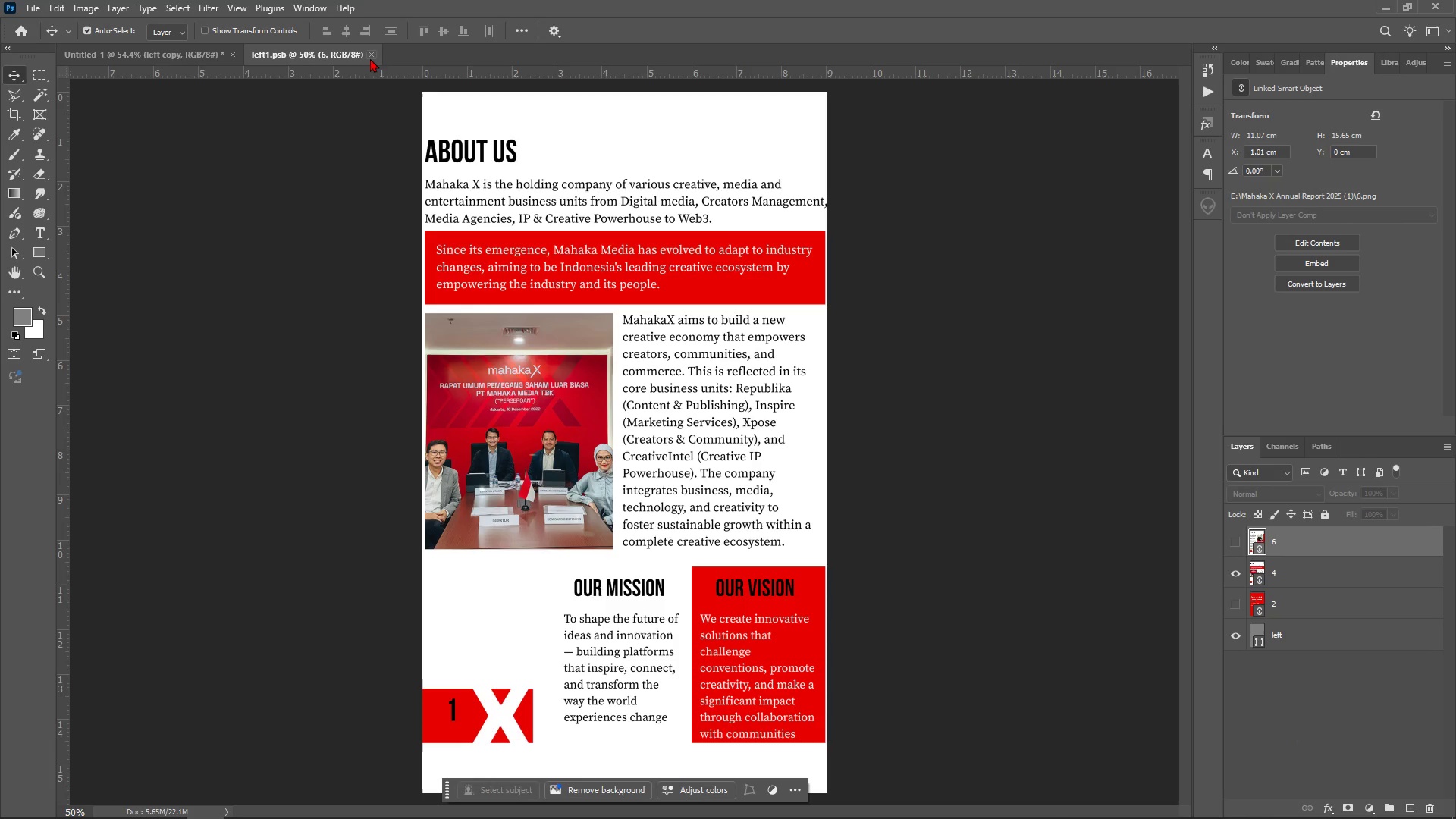 
left_click([369, 55])
 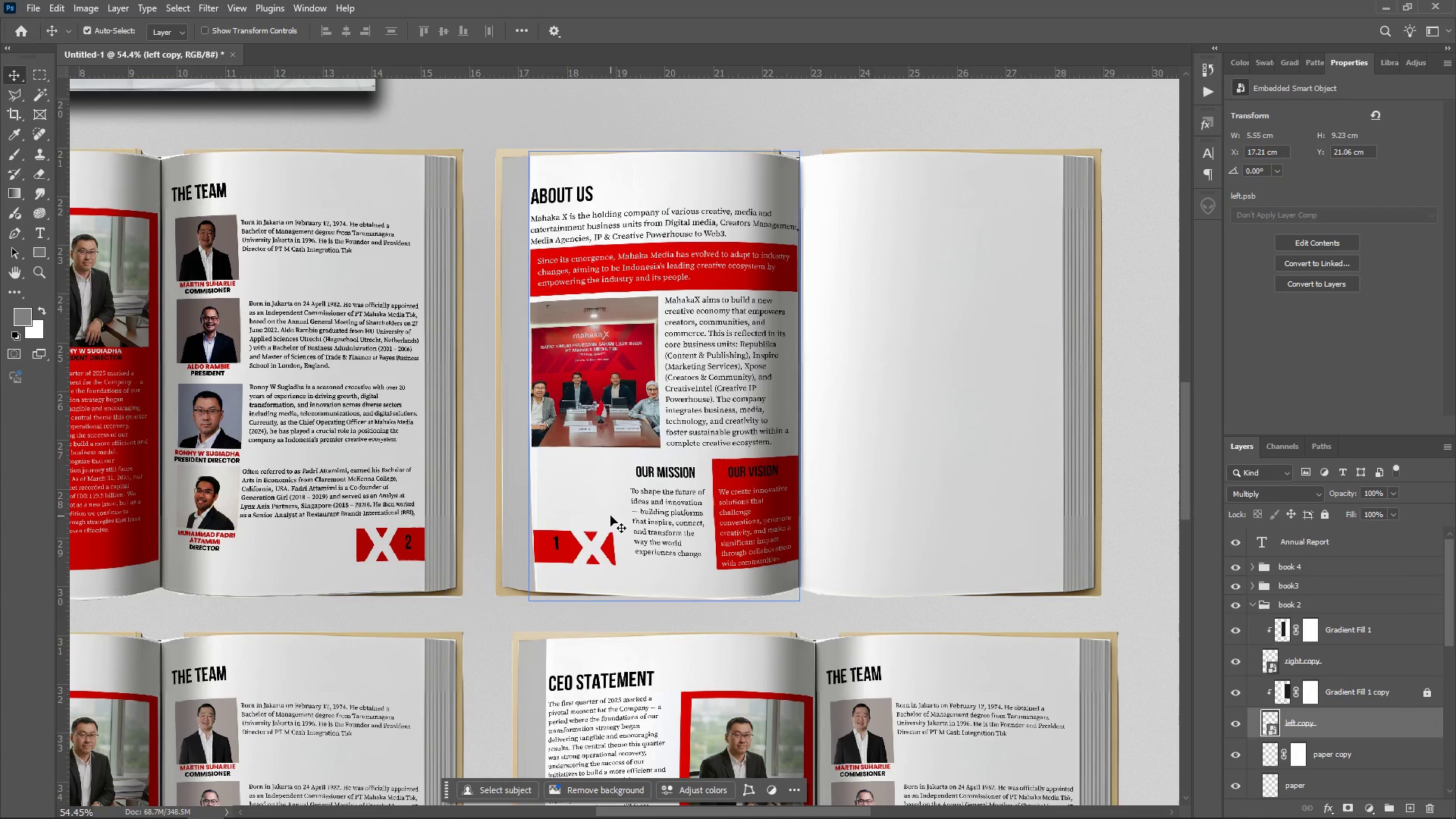 
hold_key(key=AltLeft, duration=0.73)
scroll: coordinate [1364, 652], scroll_direction: down, amount: 15.0
 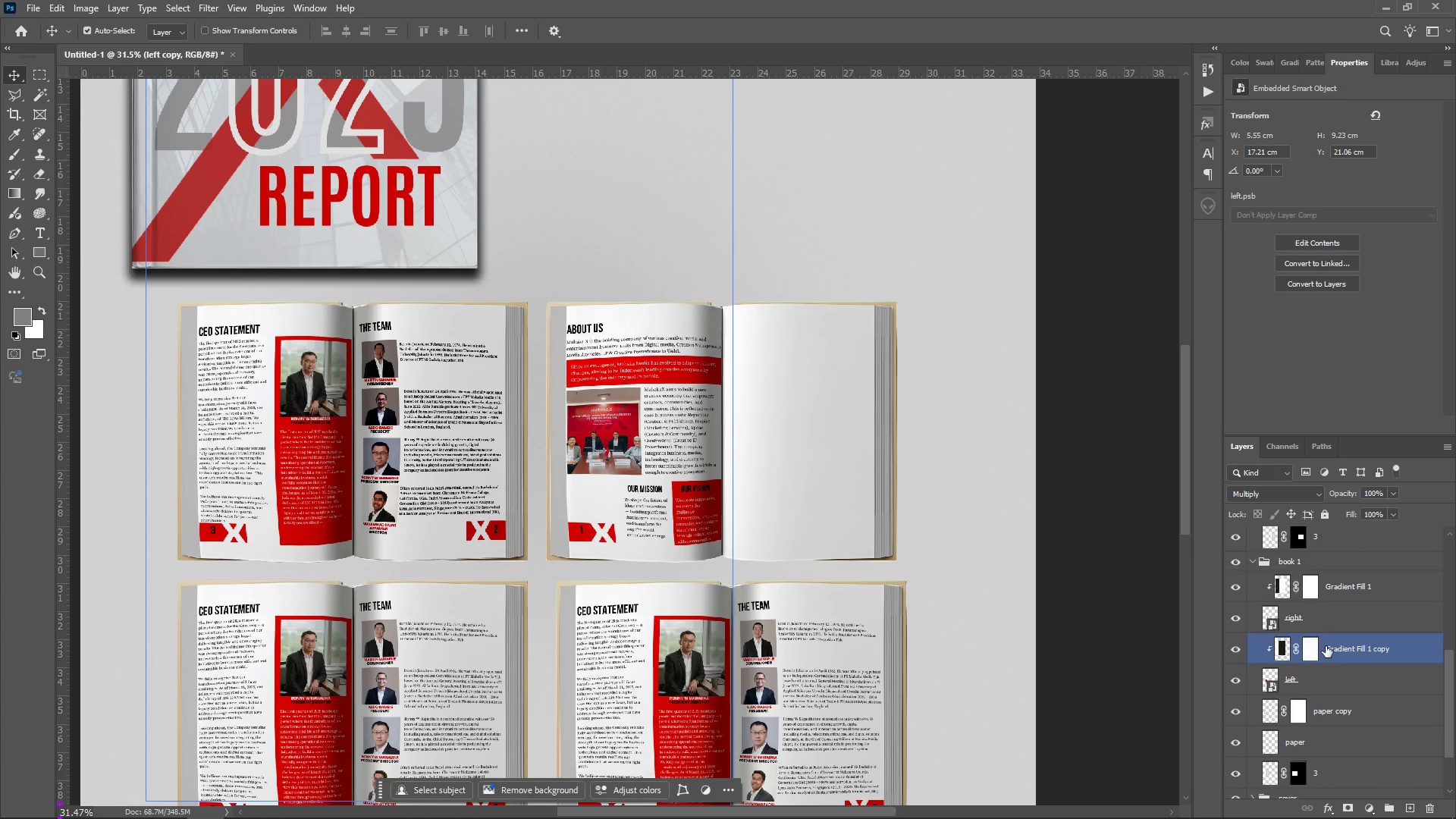 
scroll: coordinate [1351, 704], scroll_direction: up, amount: 6.0
 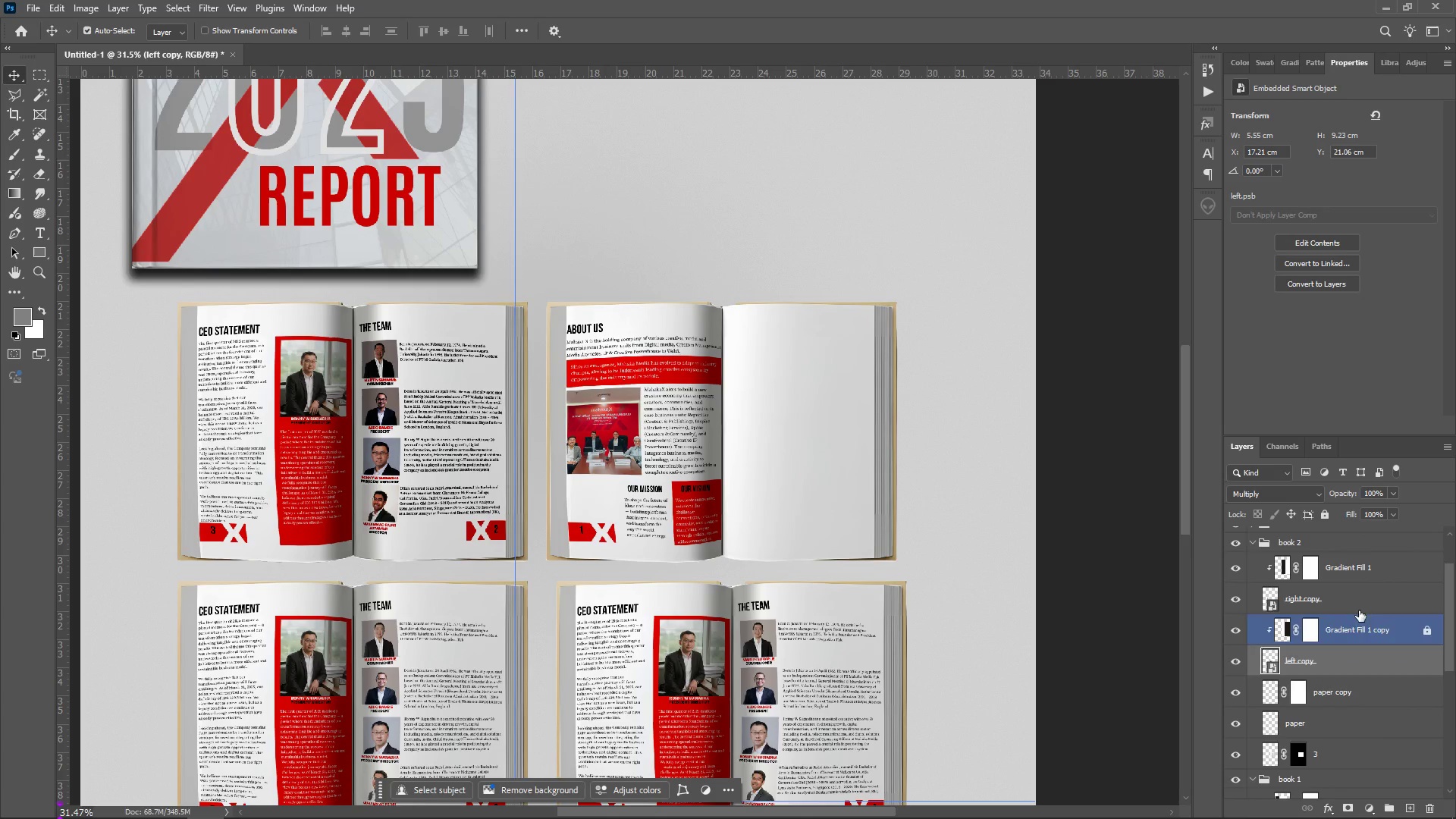 
left_click([1360, 601])
 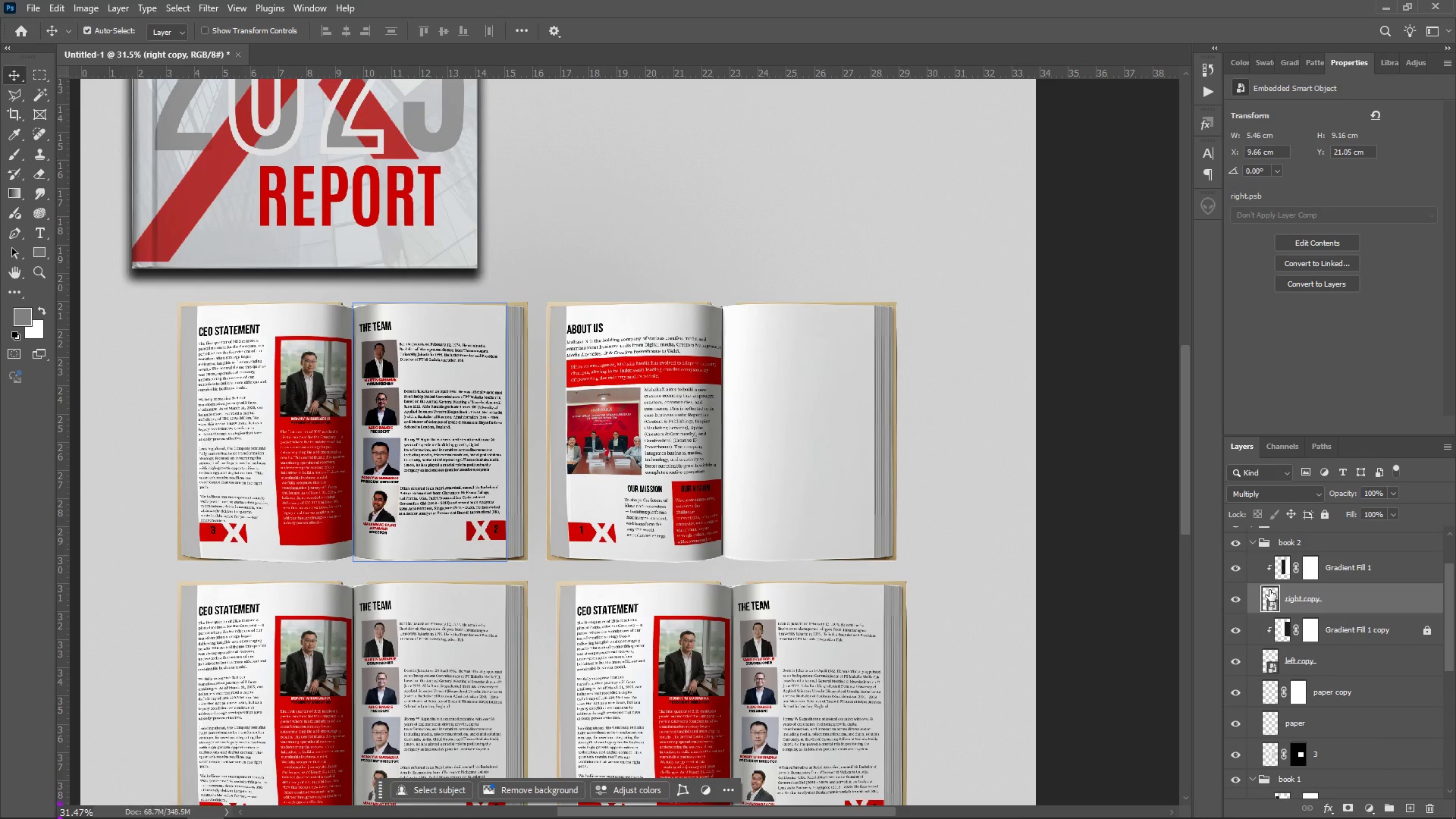 
double_click([1269, 590])
 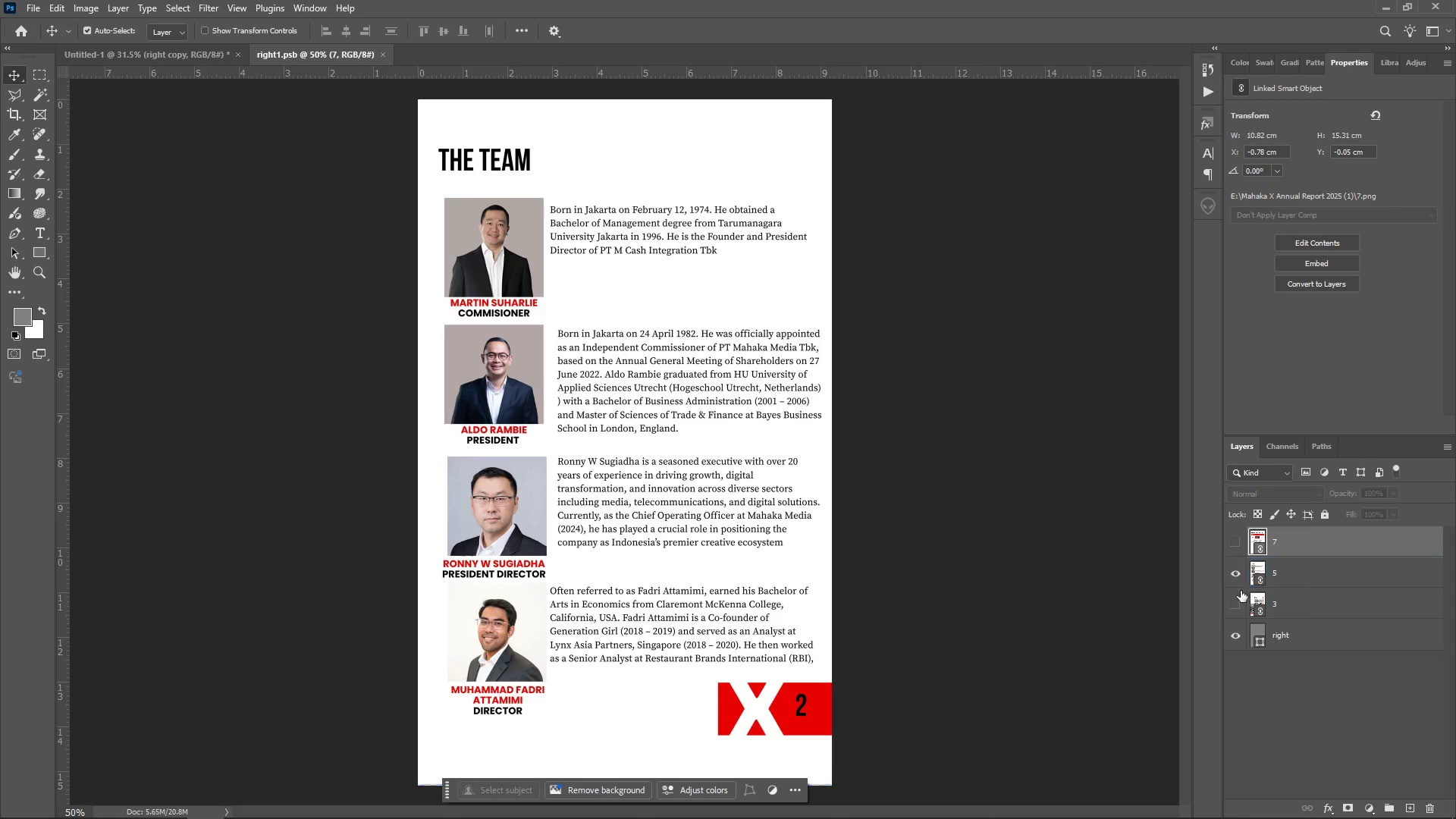 
left_click([1239, 575])
 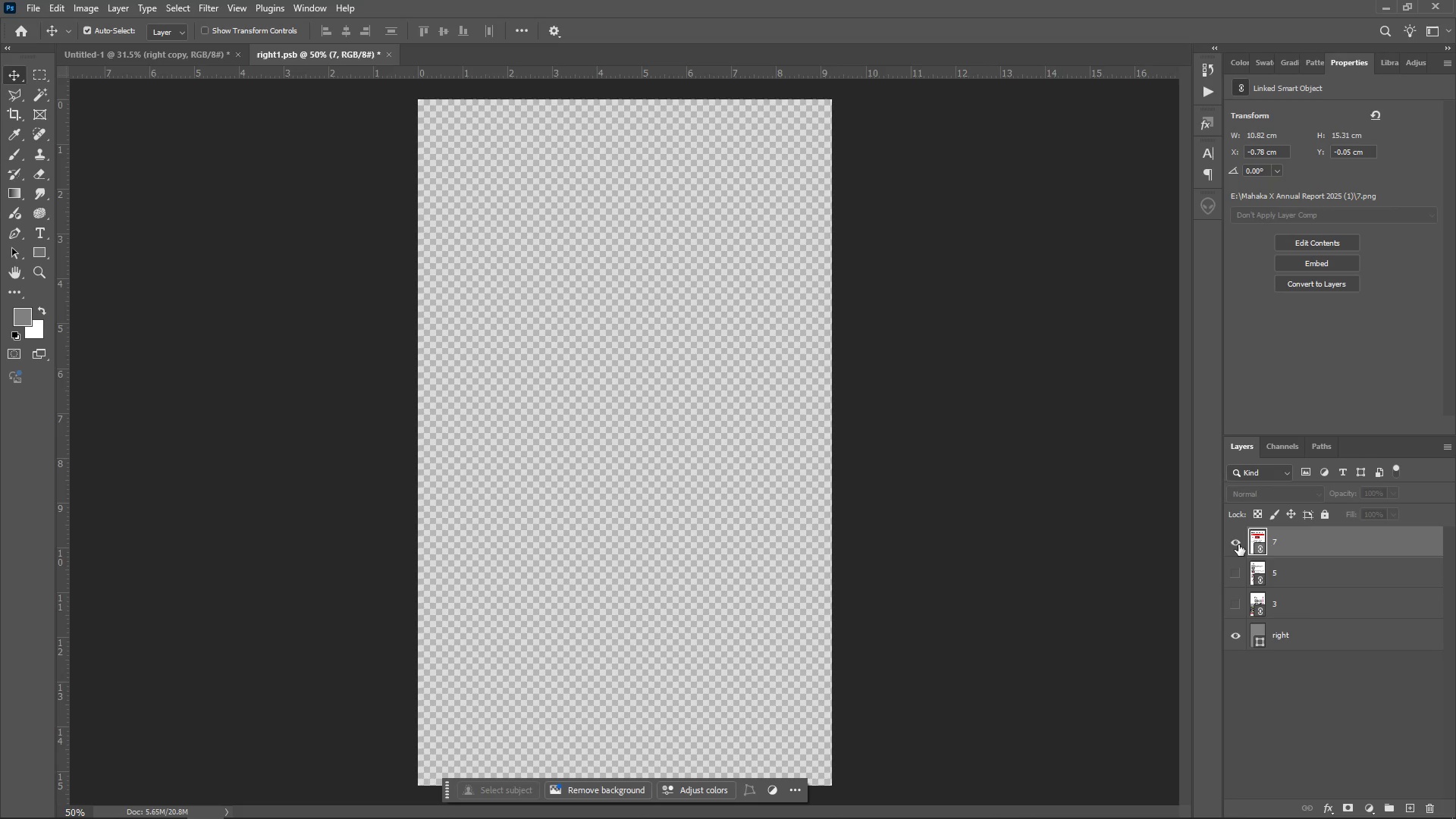 
left_click([1238, 544])
 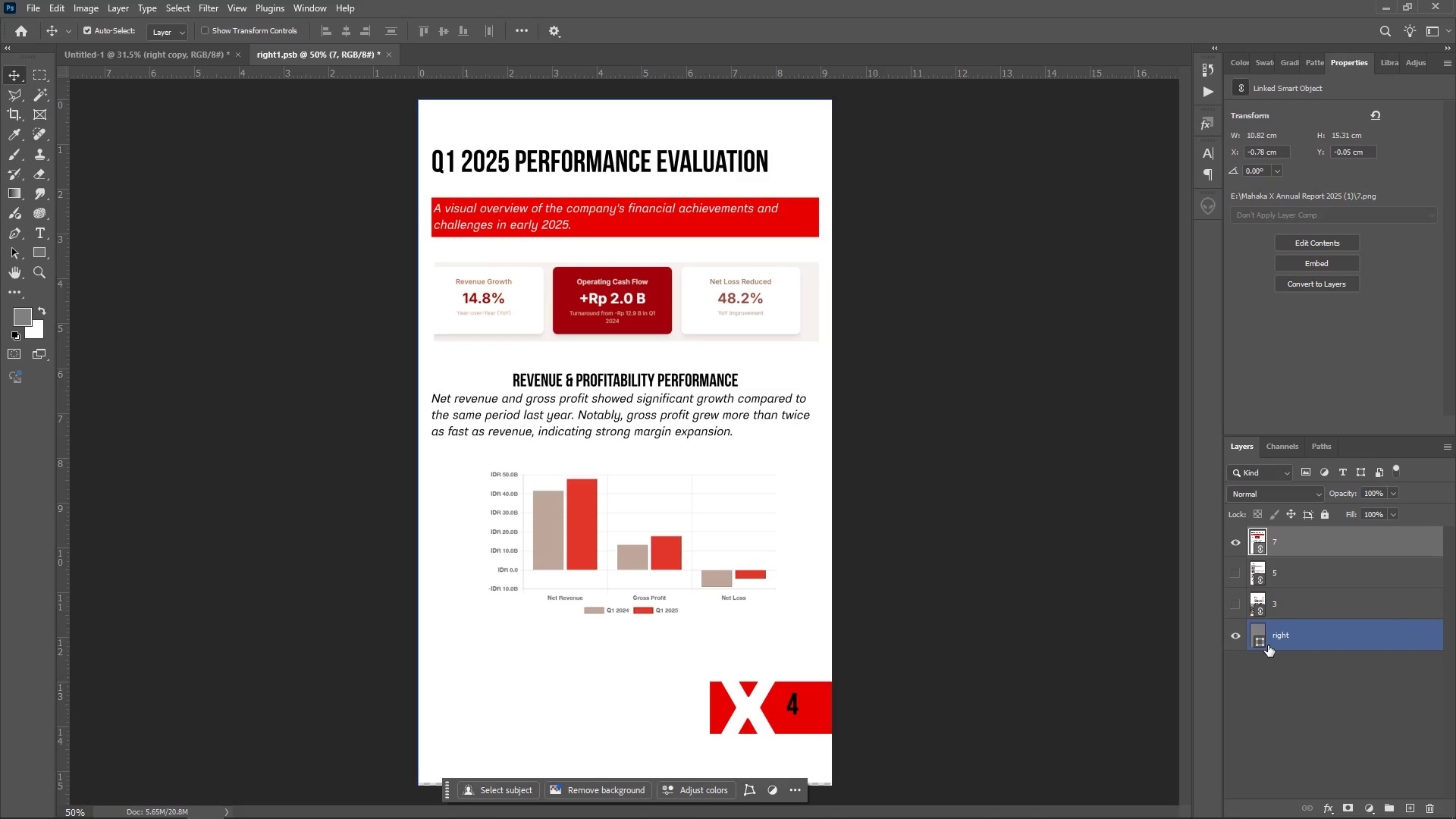 
wait(5.01)
 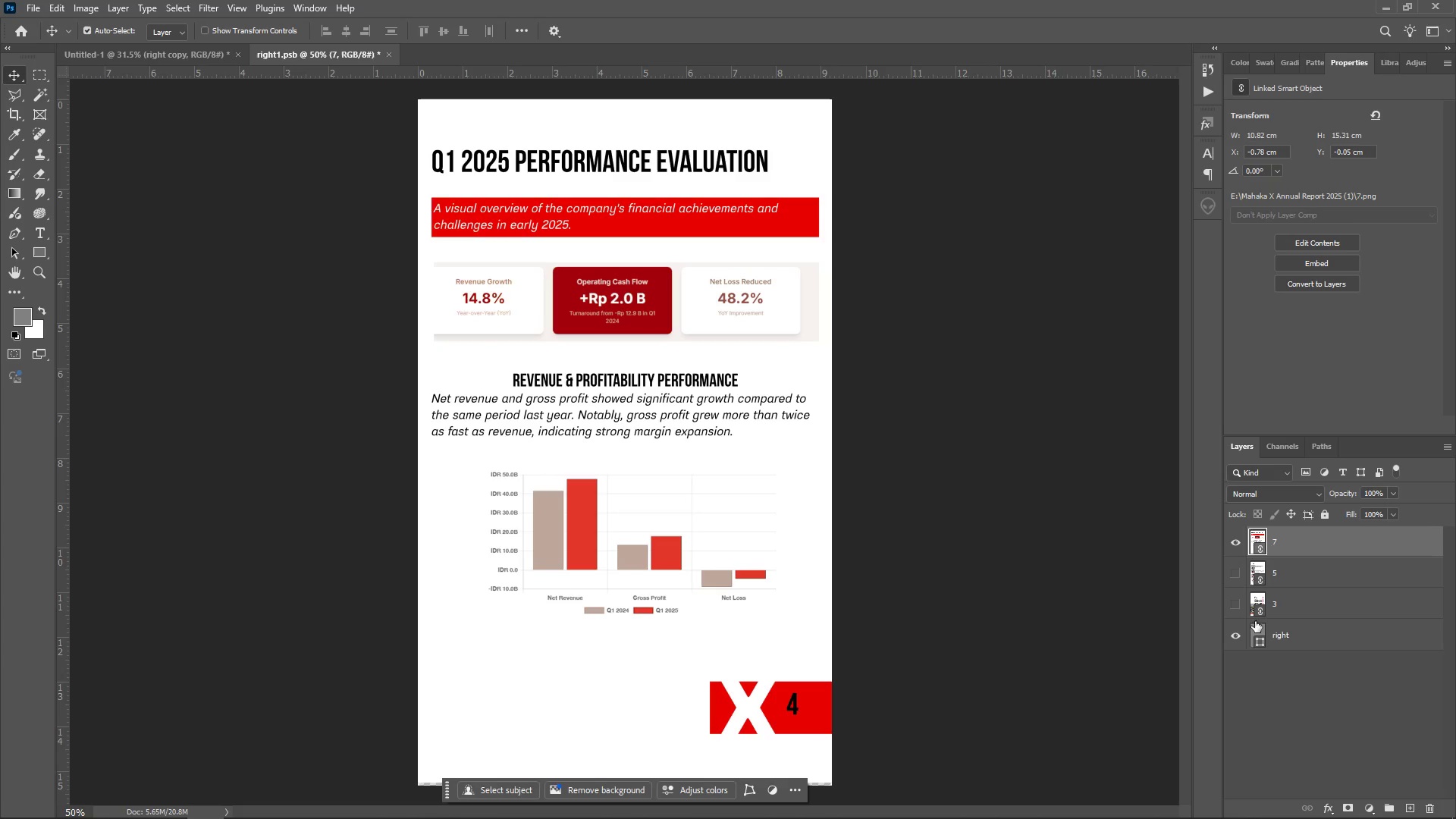 
key(Control+ControlLeft)
 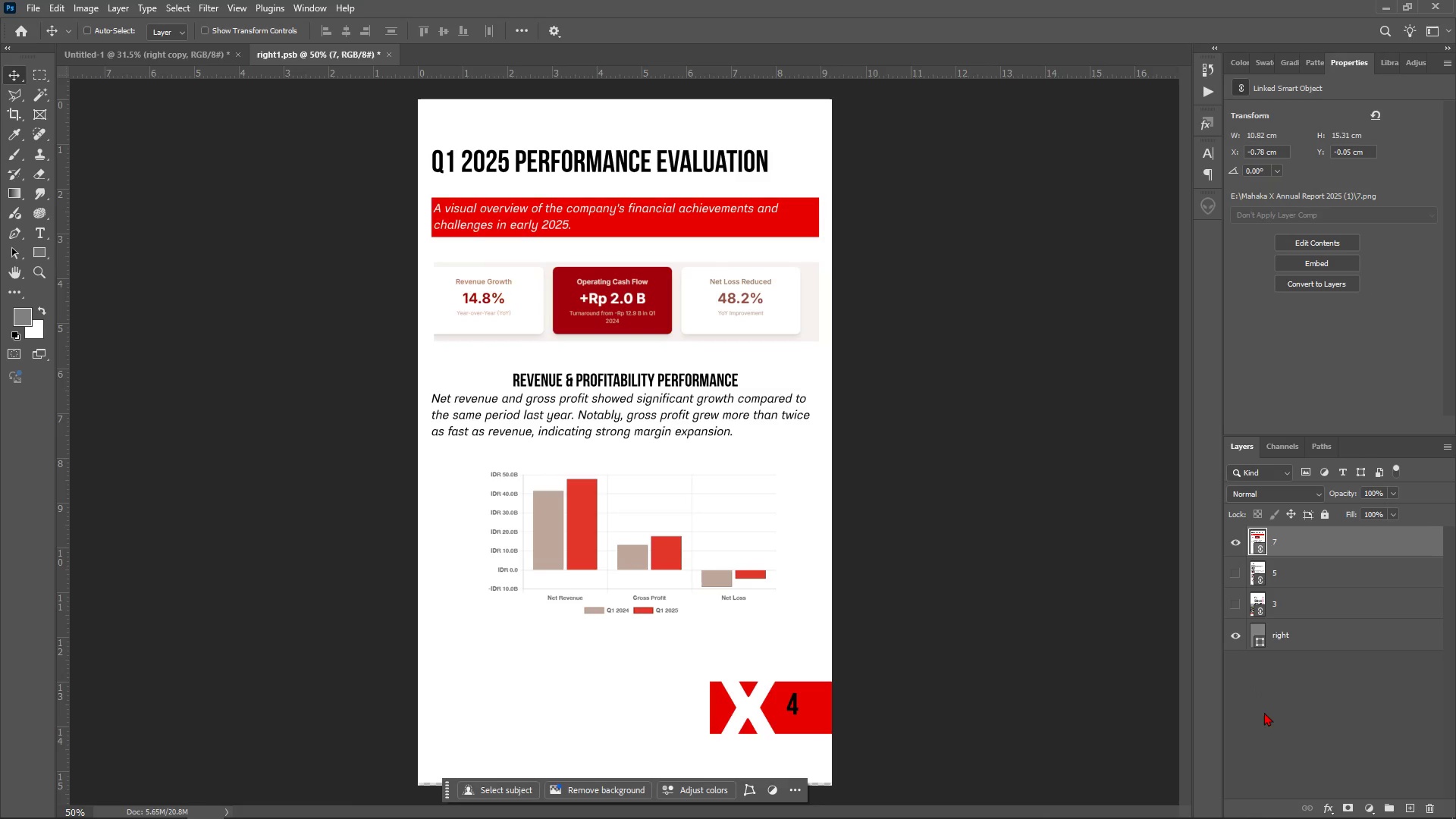 
key(Control+S)
 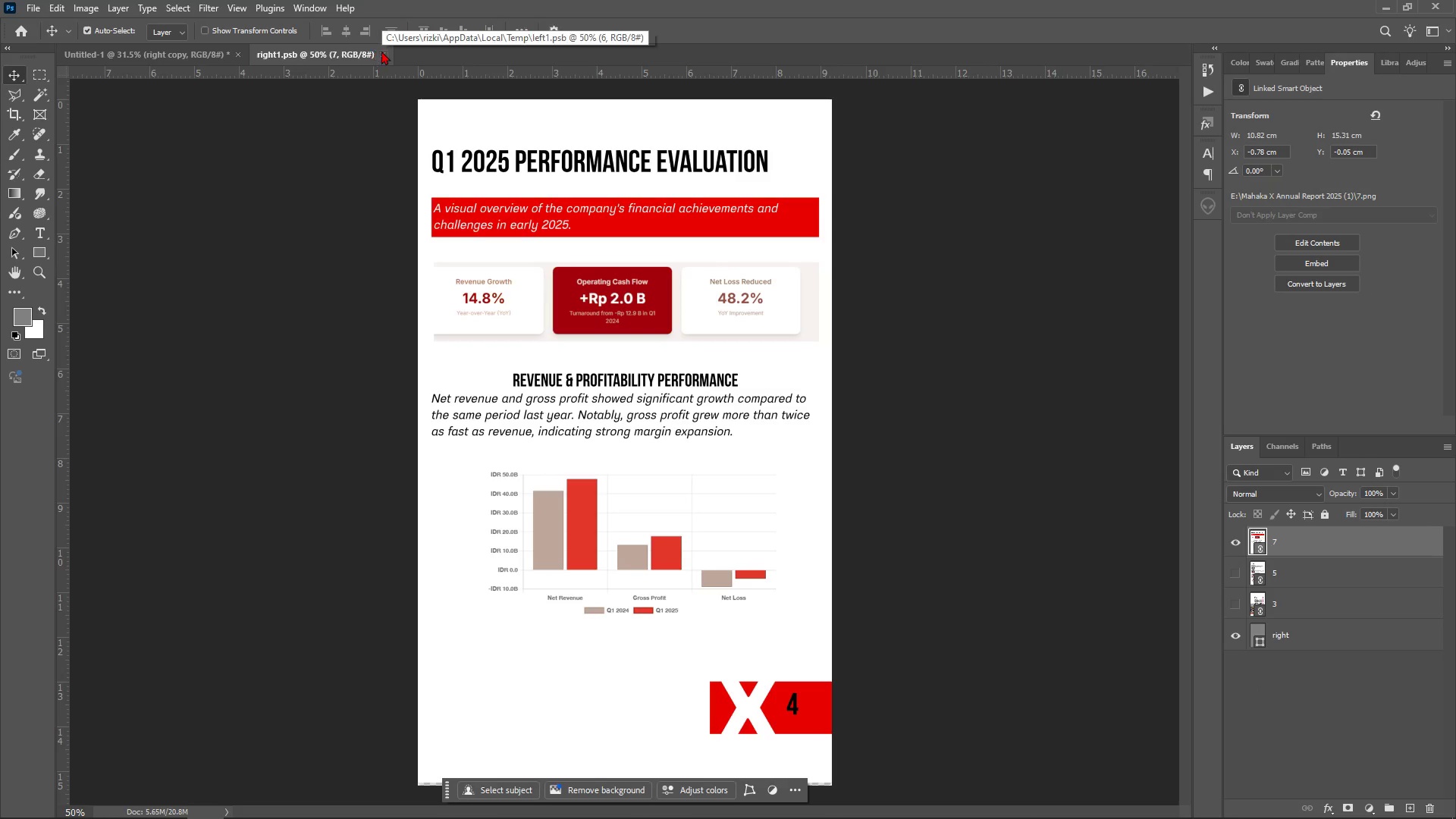 
left_click([381, 55])
 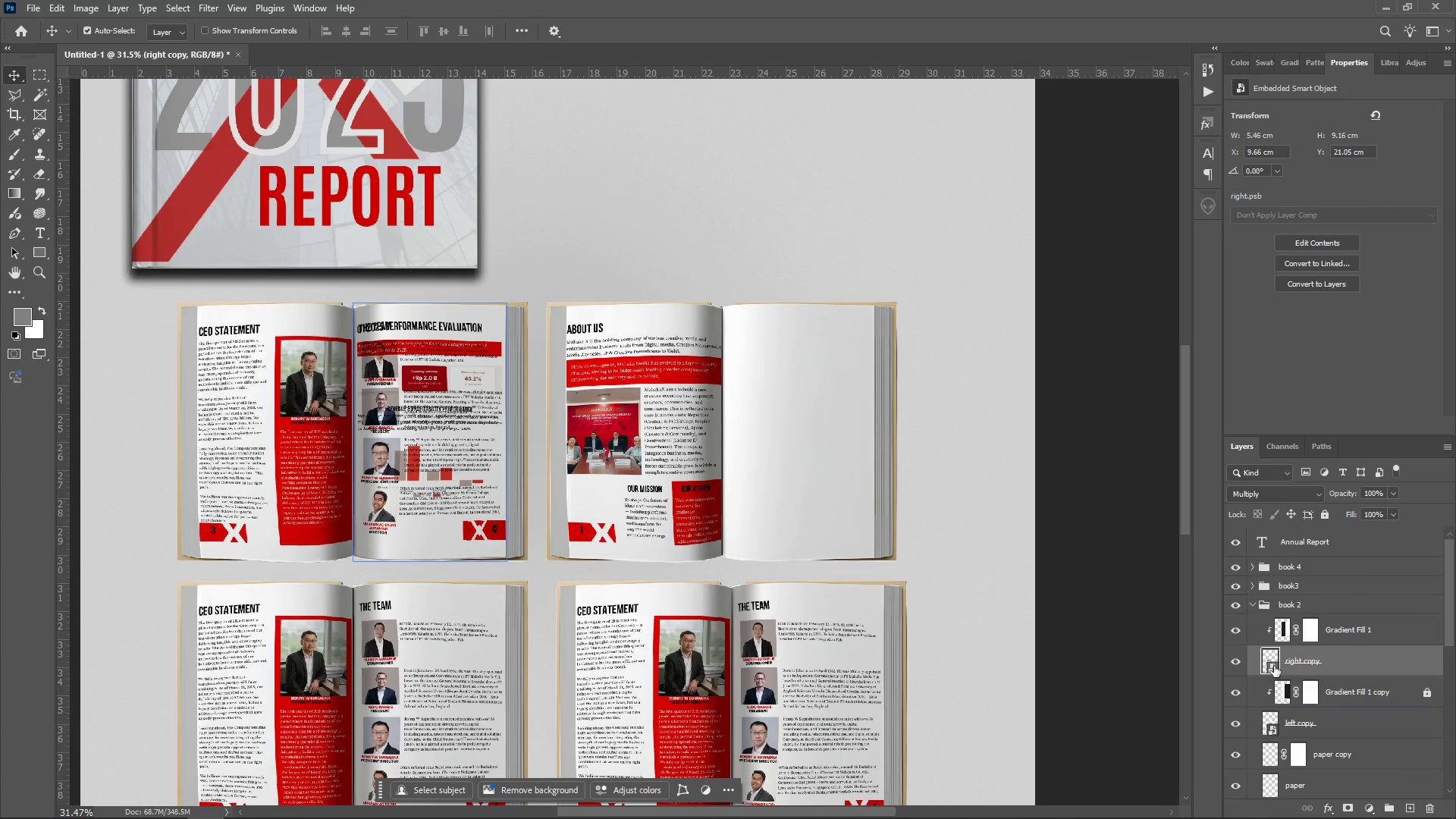 
scroll: coordinate [1323, 743], scroll_direction: down, amount: 23.0
 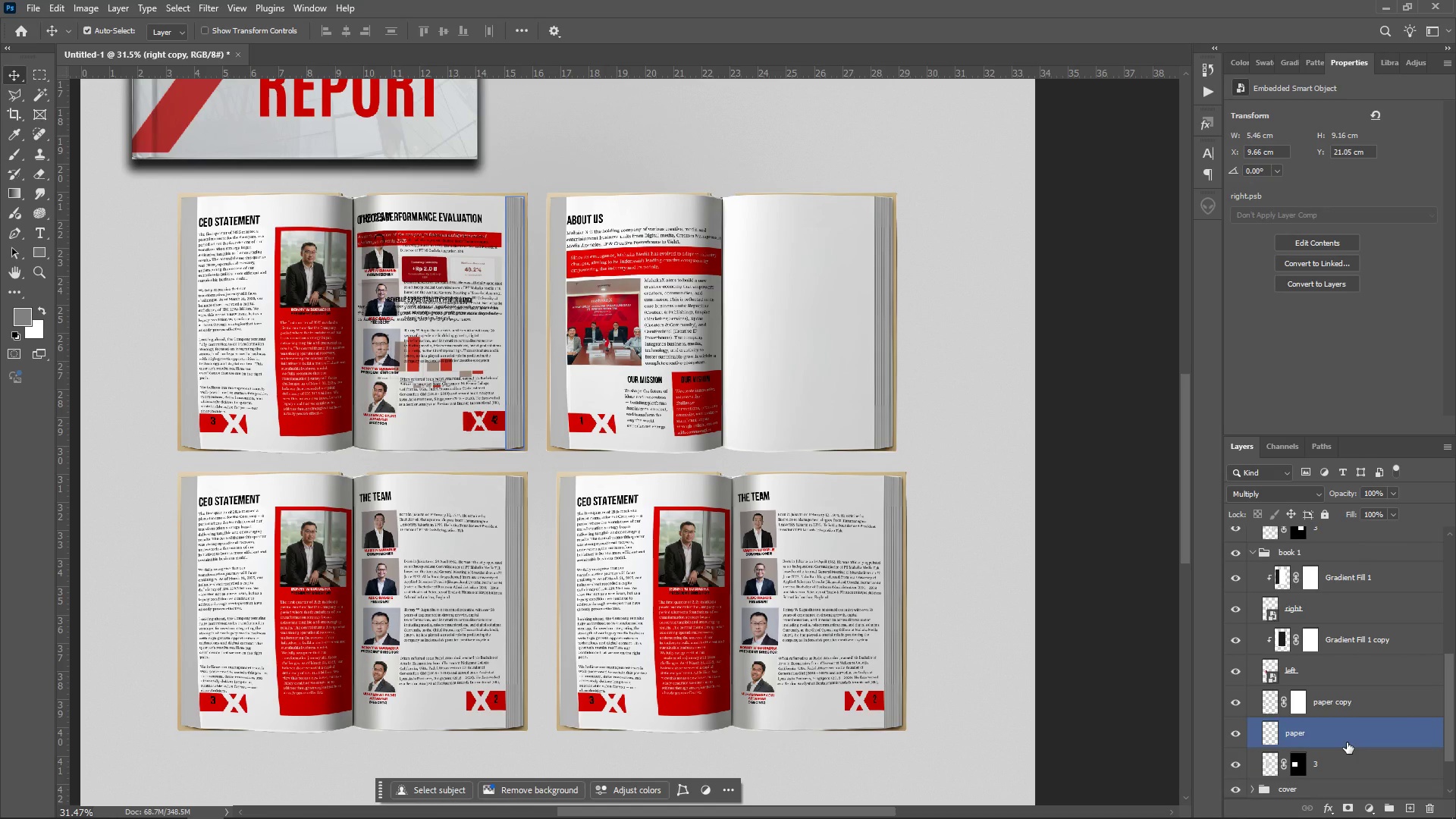 
scroll: coordinate [1349, 742], scroll_direction: up, amount: 7.0
 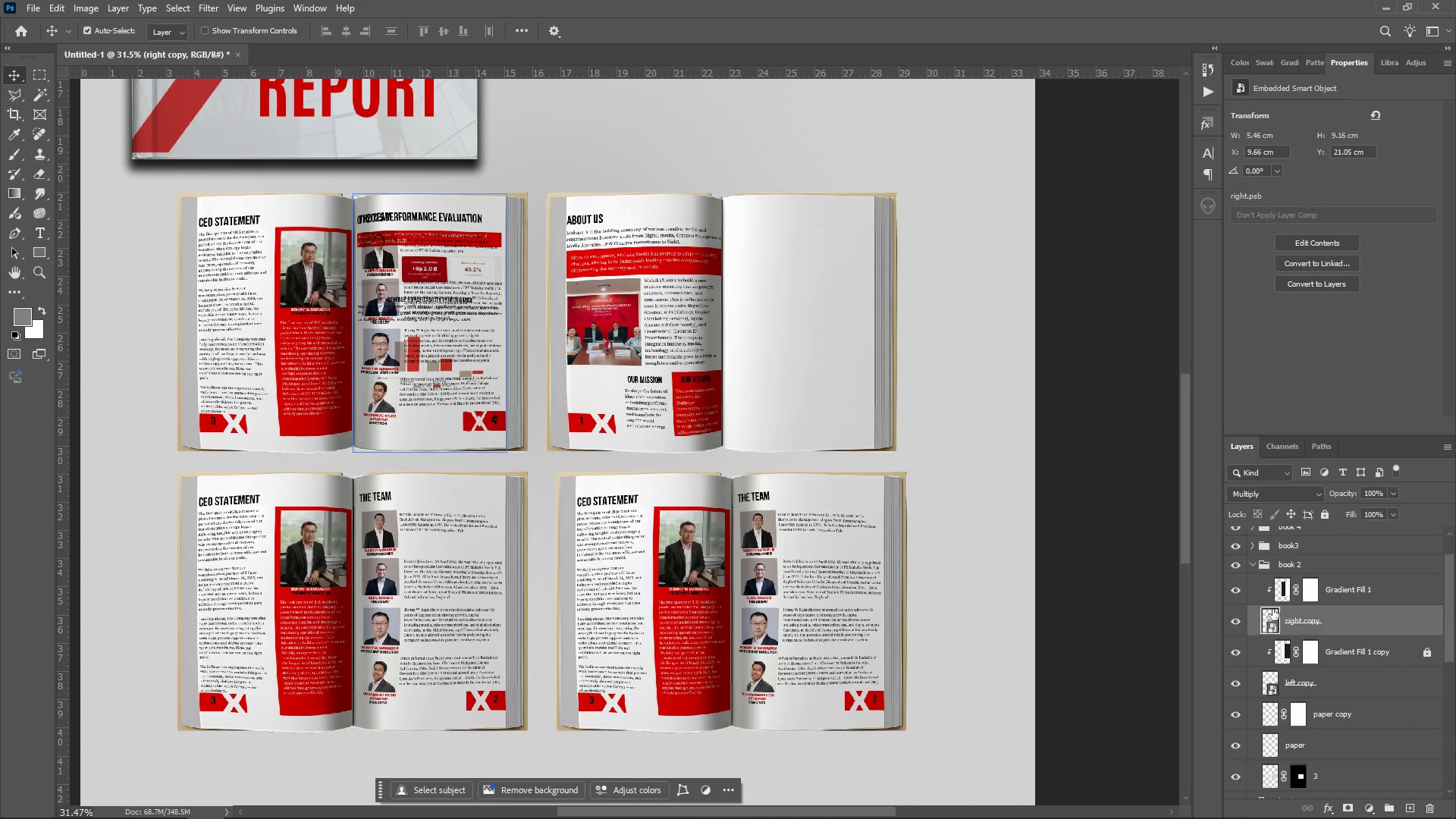 
double_click([1272, 609])
 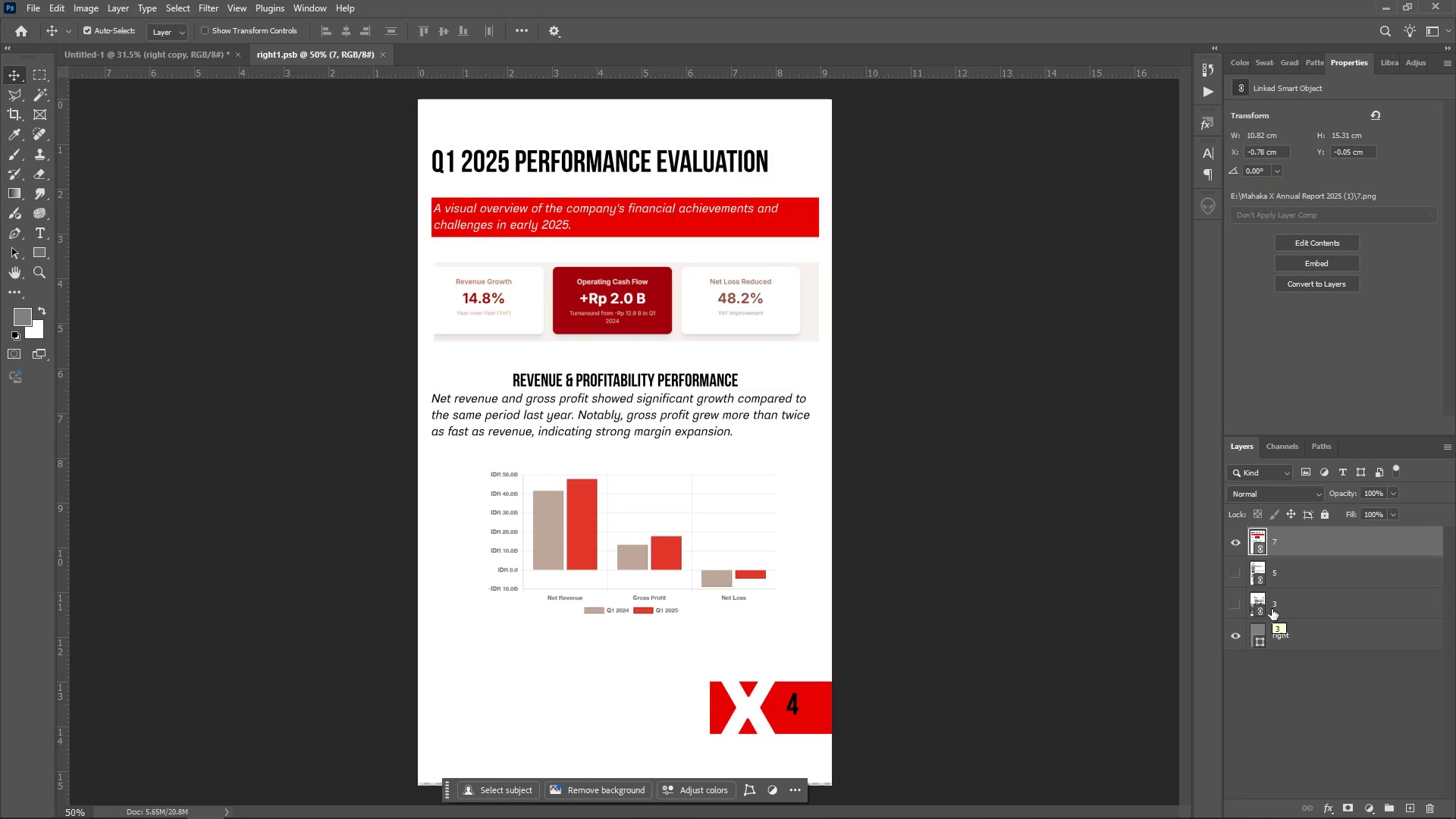 
key(Control+ControlLeft)
 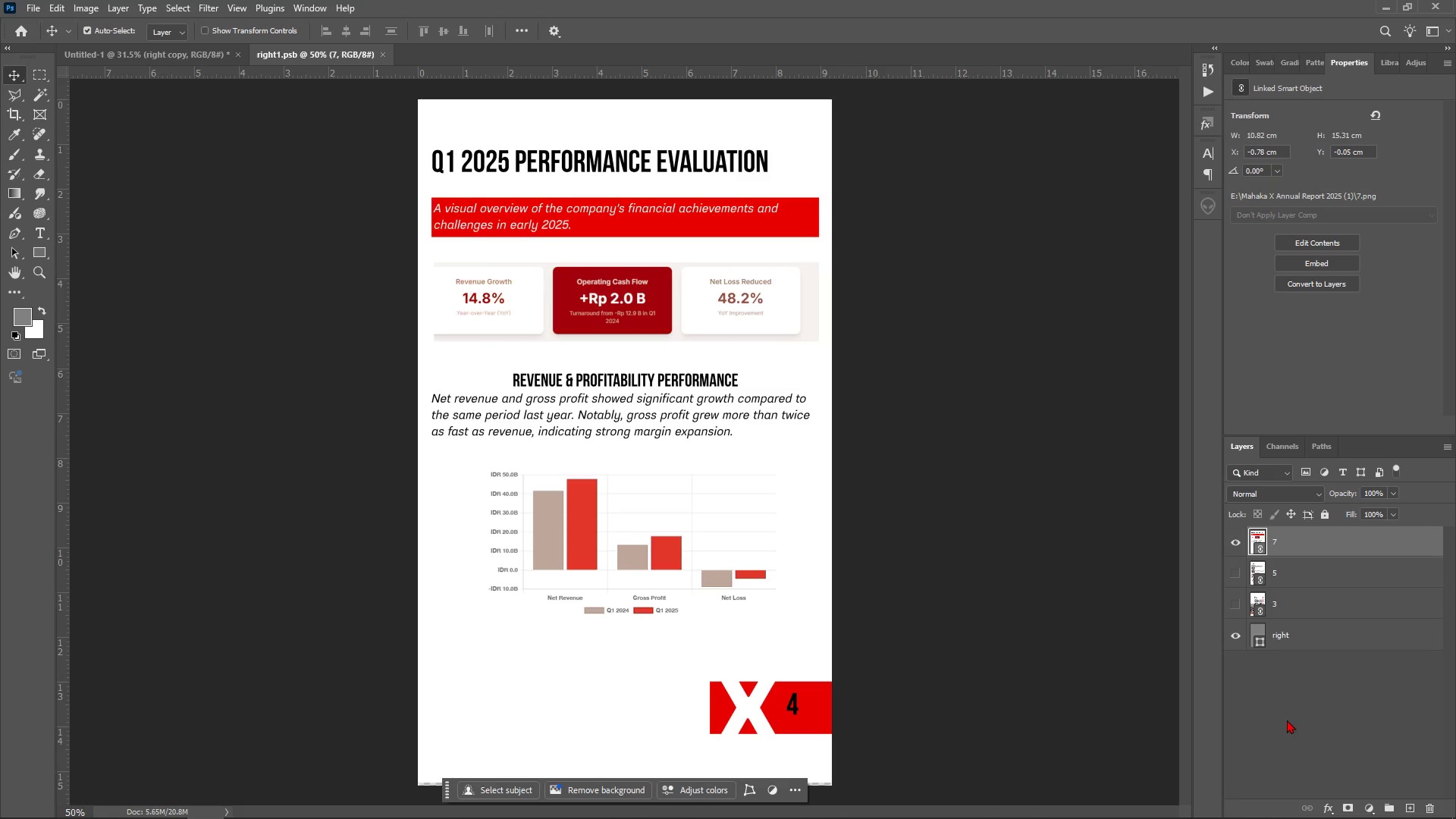 
key(Escape)
 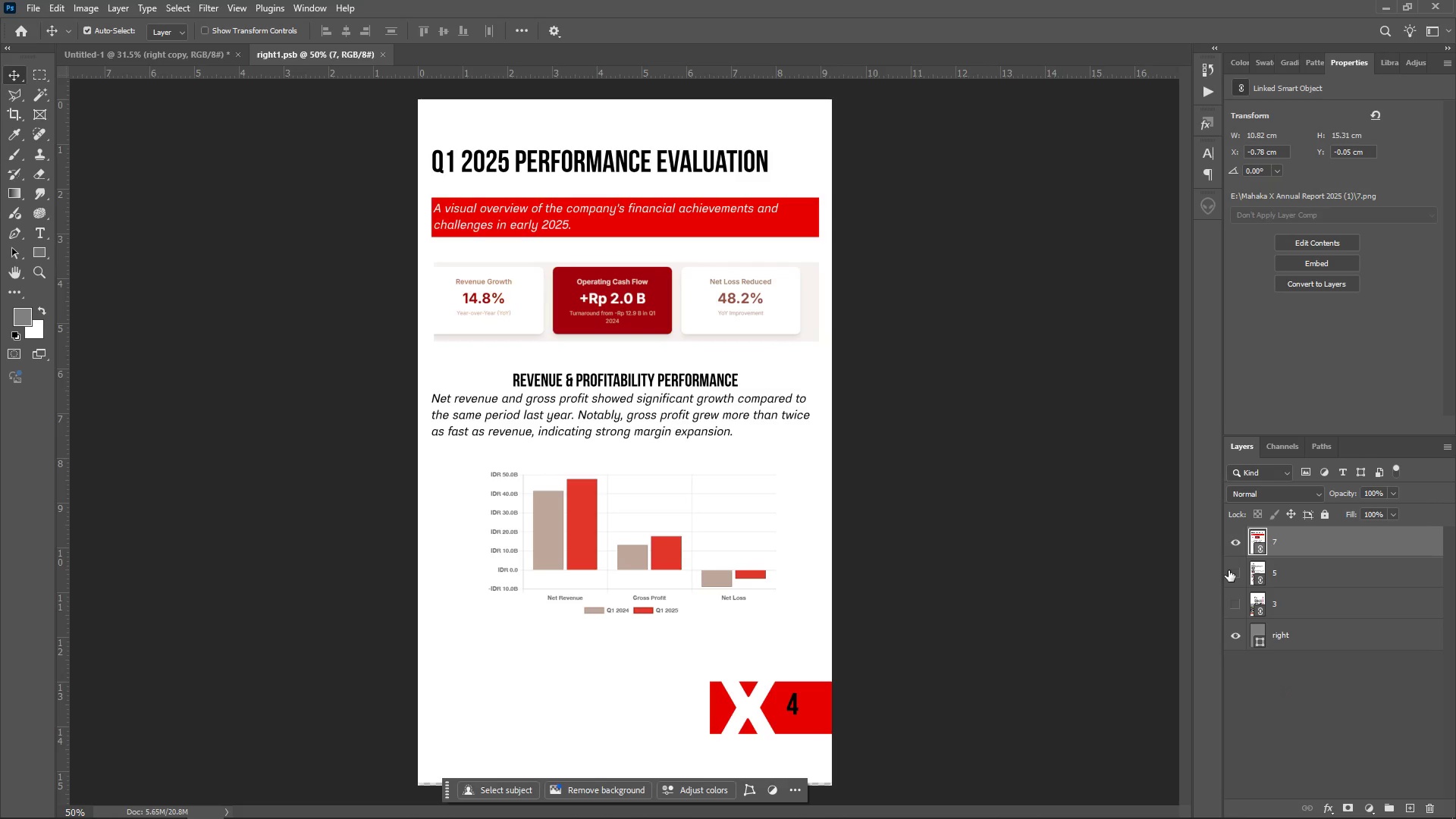 
key(Control+S)
 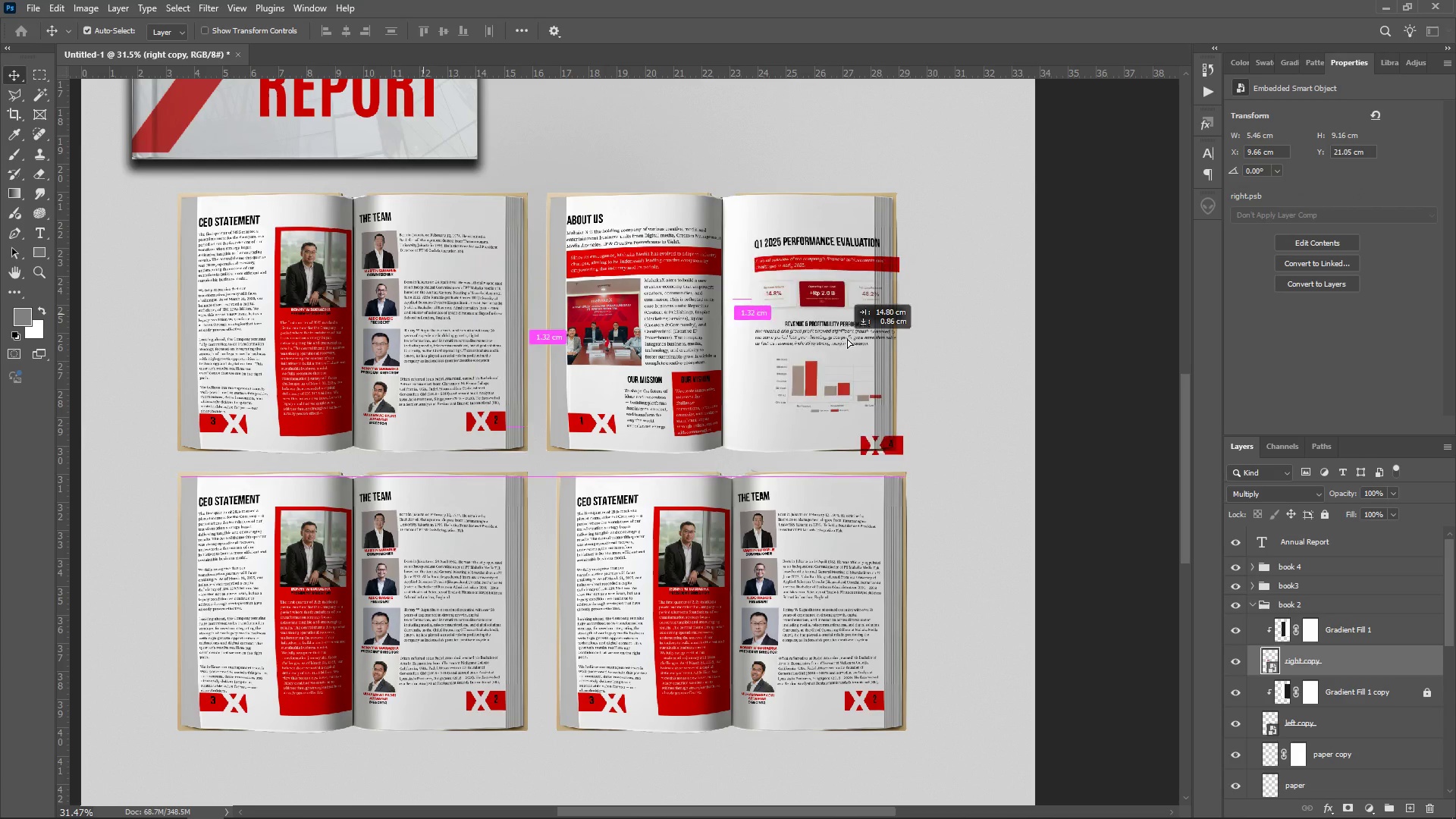 
wait(10.28)
 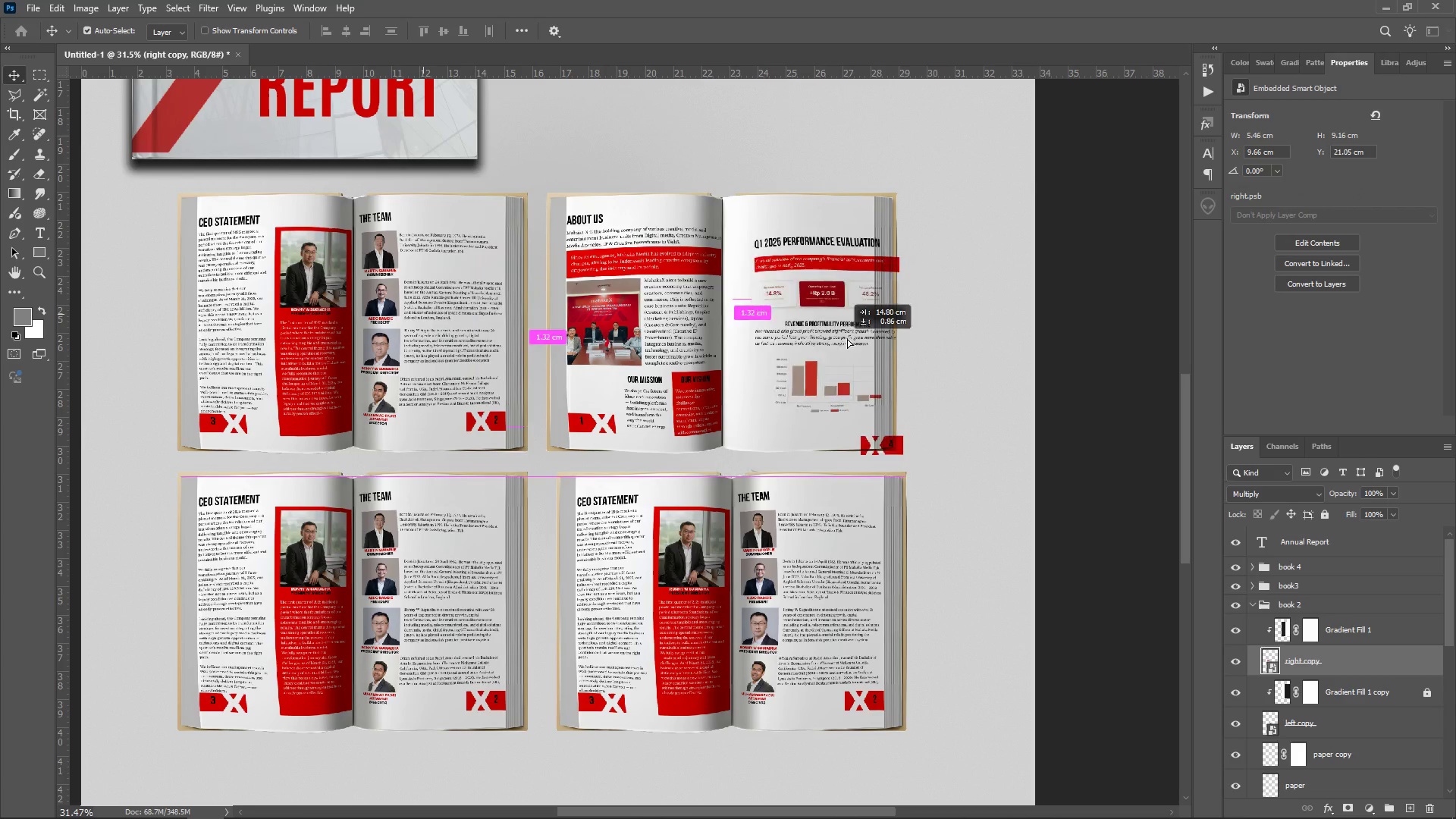 
key(Enter)
 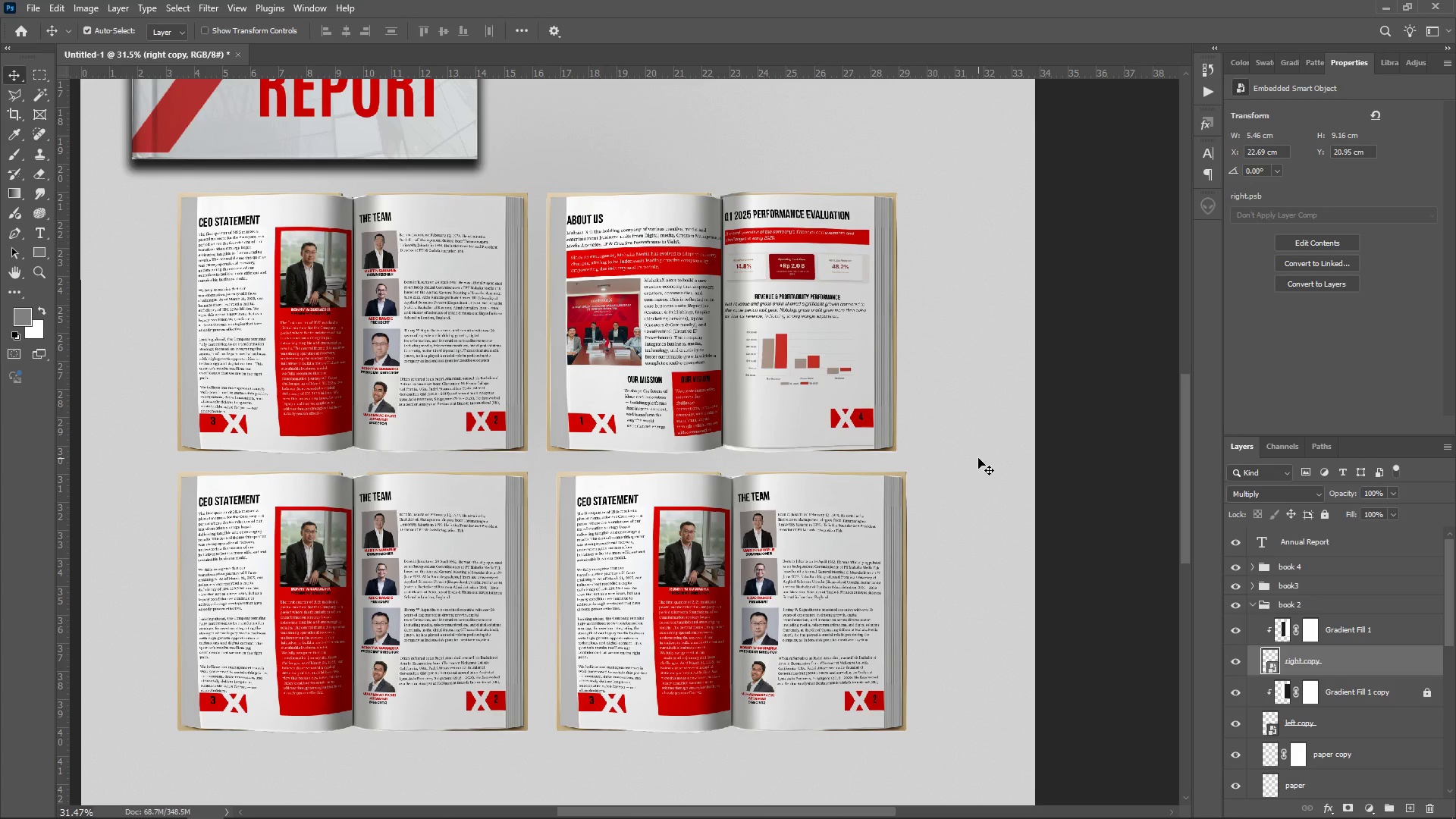 
left_click([978, 458])
 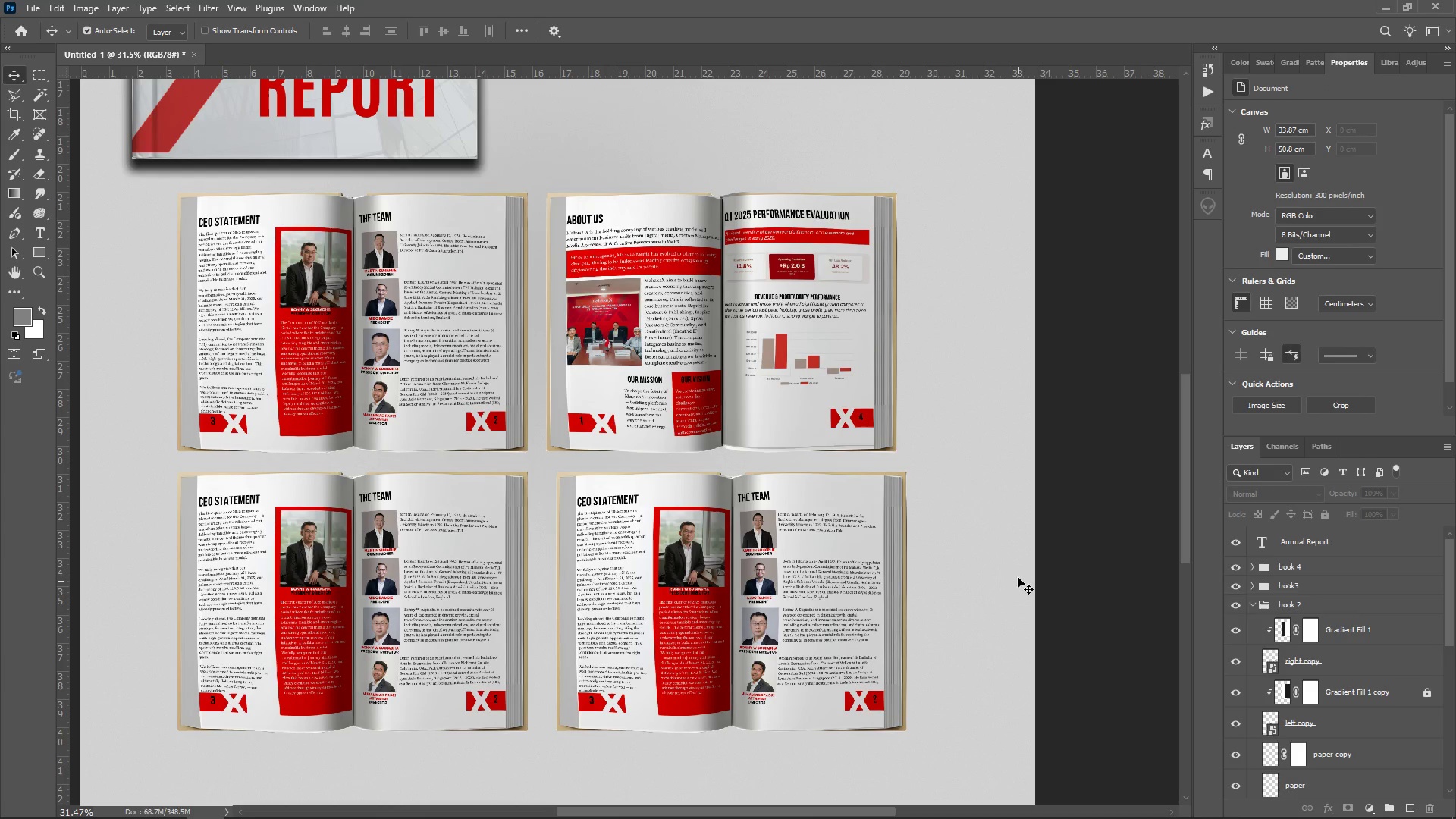 
hold_key(key=AltLeft, duration=1.11)
scroll: coordinate [737, 256], scroll_direction: up, amount: 10.0
 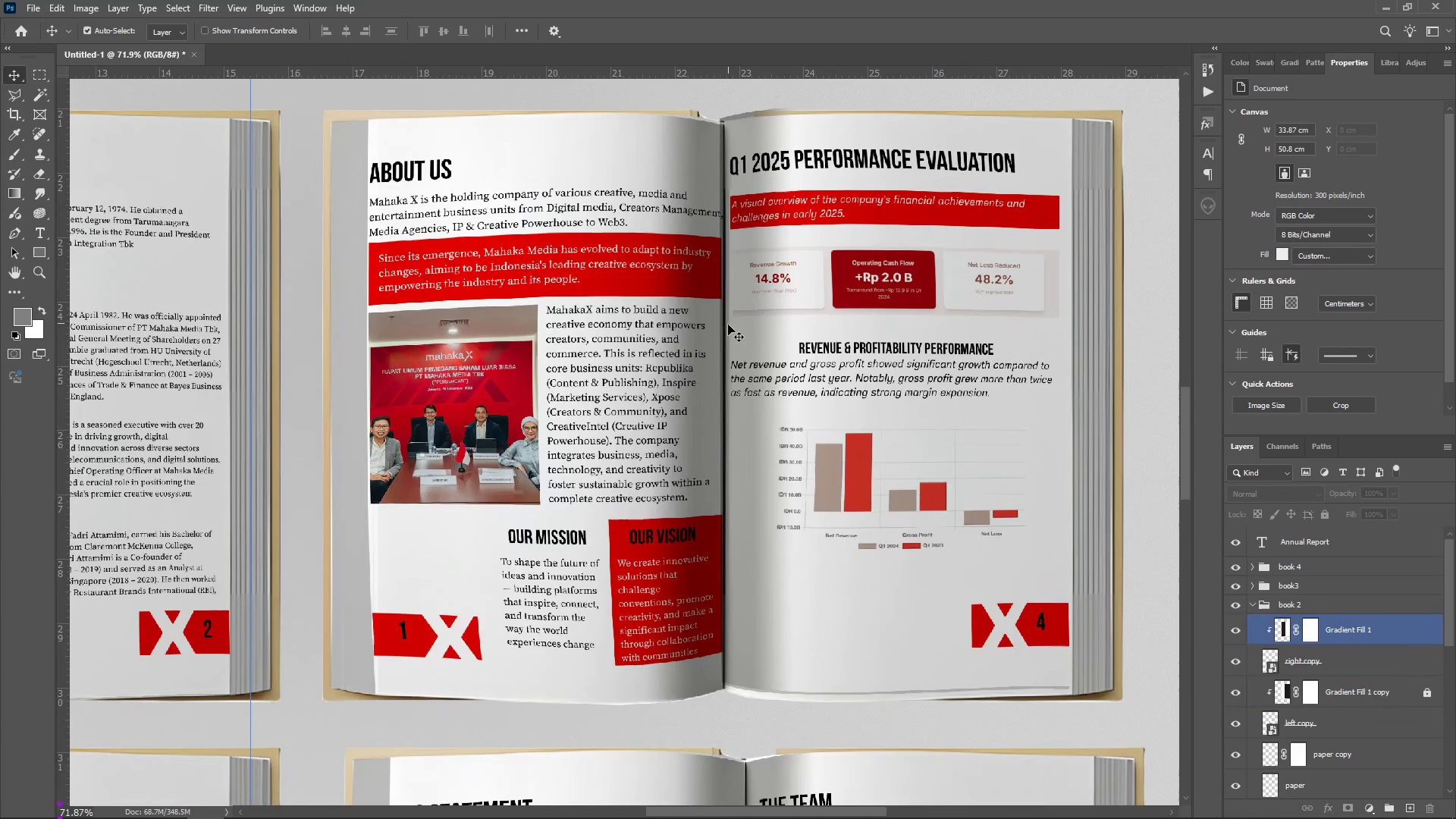 
scroll: coordinate [728, 329], scroll_direction: down, amount: 2.0
 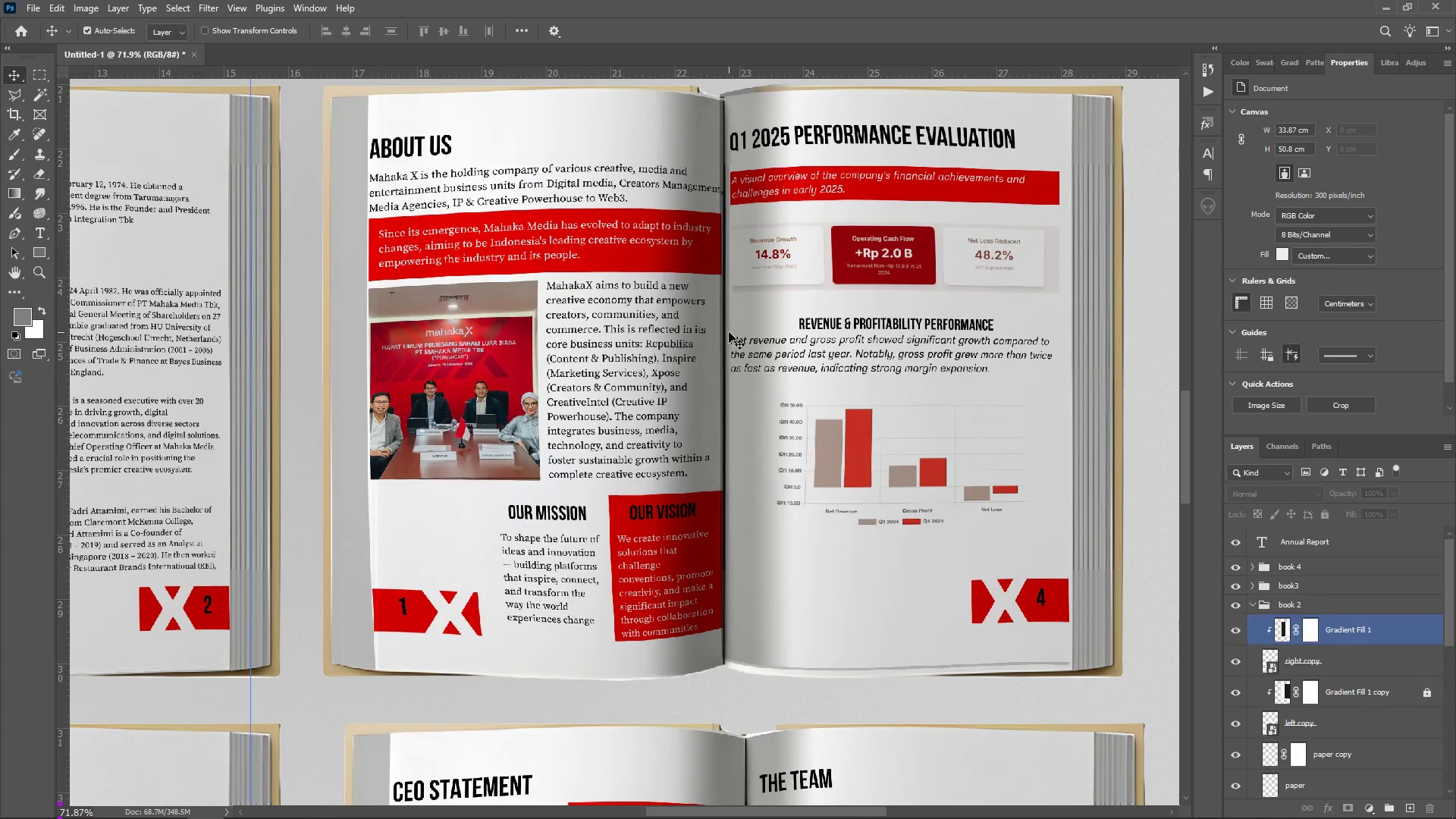 
wait(6.87)
 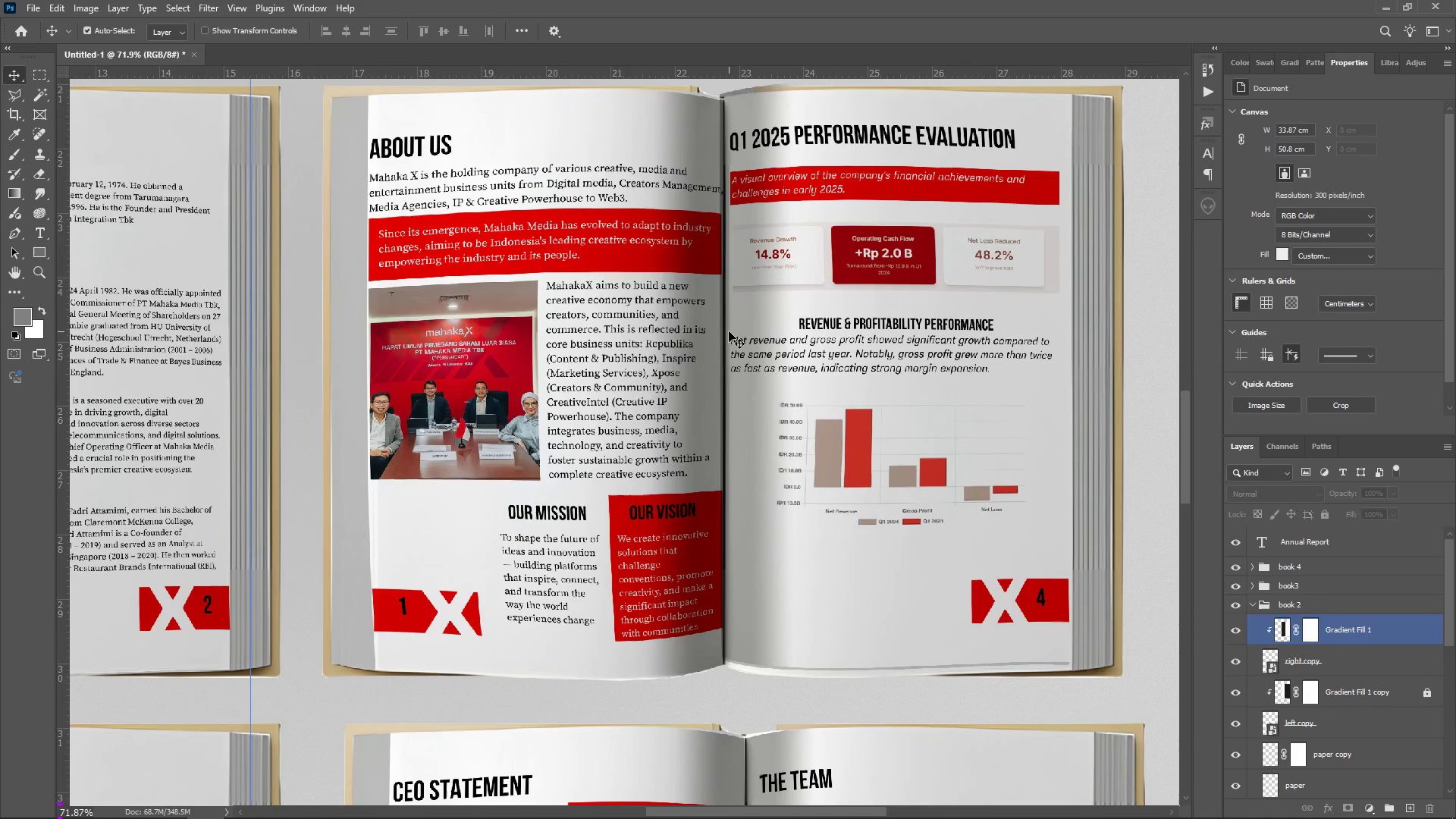 
scroll: coordinate [874, 637], scroll_direction: down, amount: 4.0
 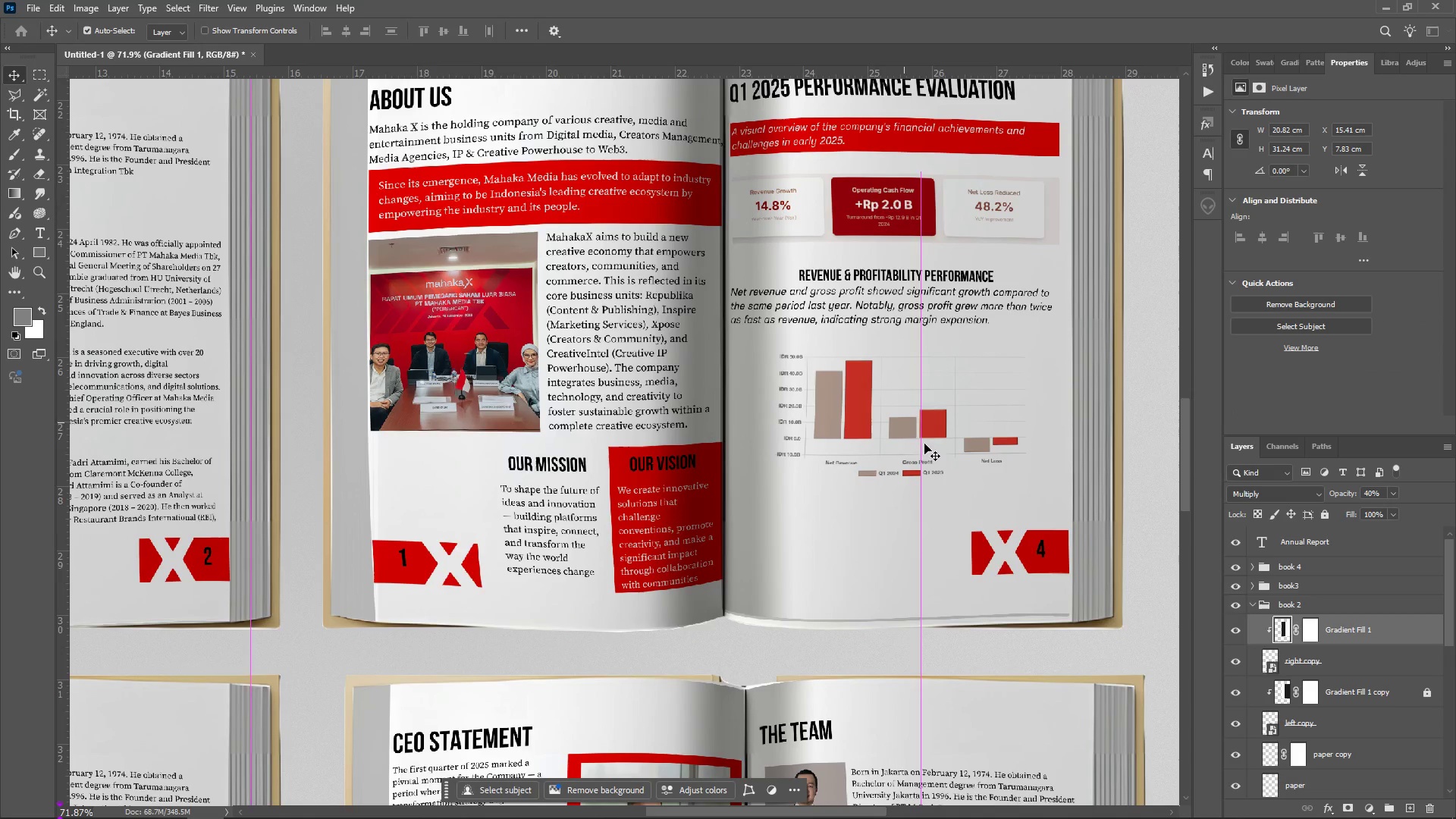 
left_click([1329, 664])
 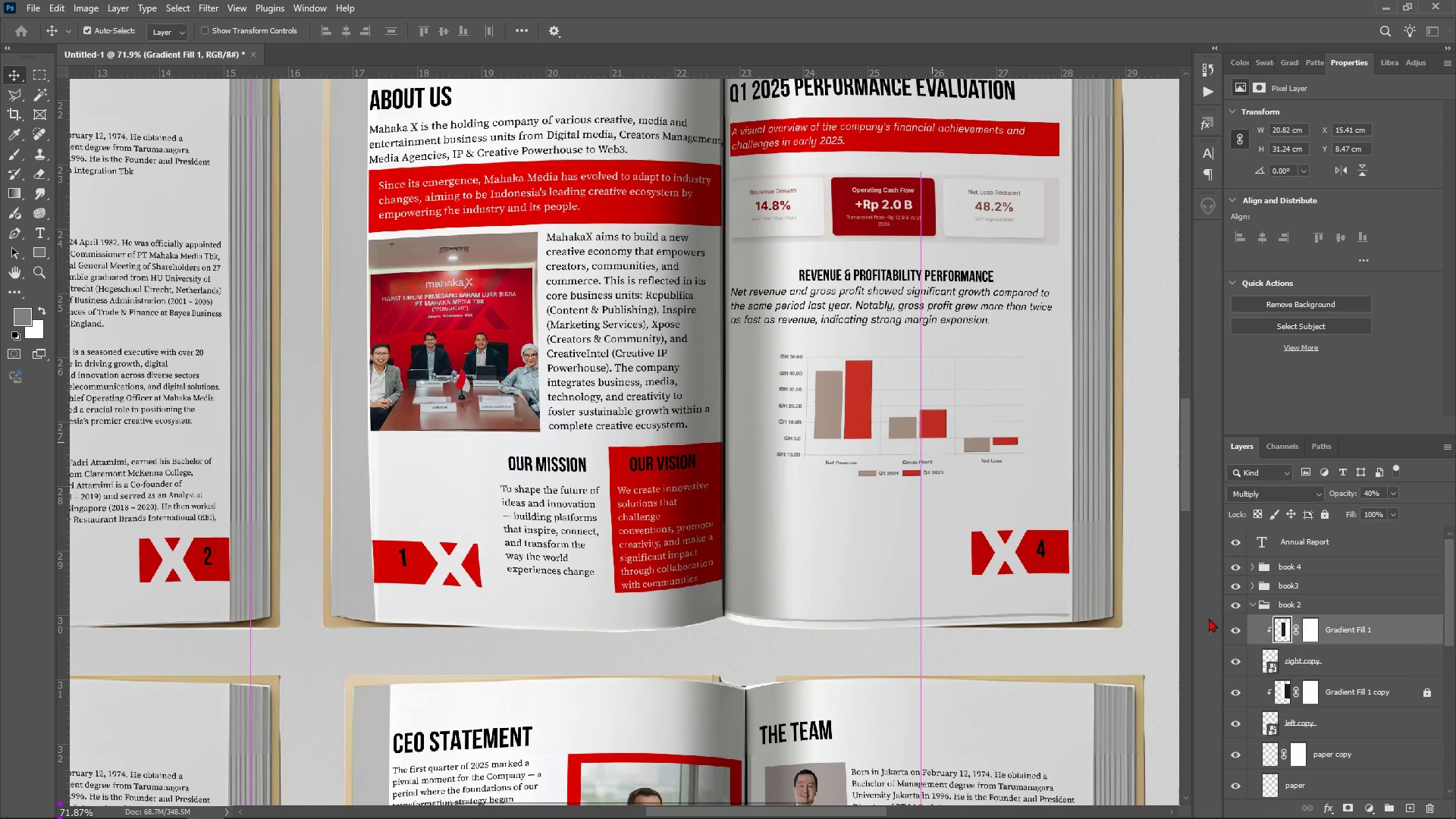 
left_click([1335, 653])
 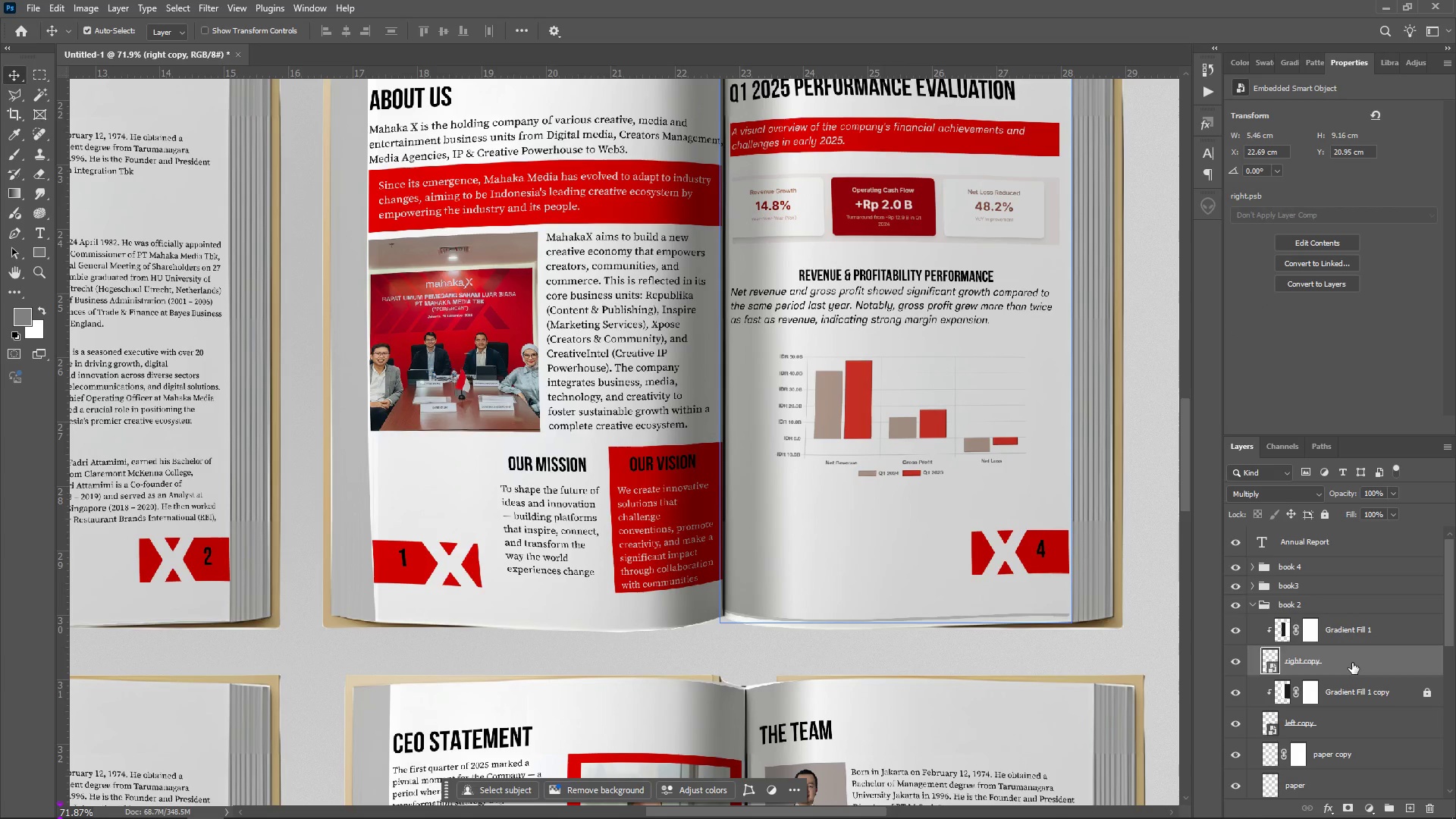 
key(ArrowDown)
 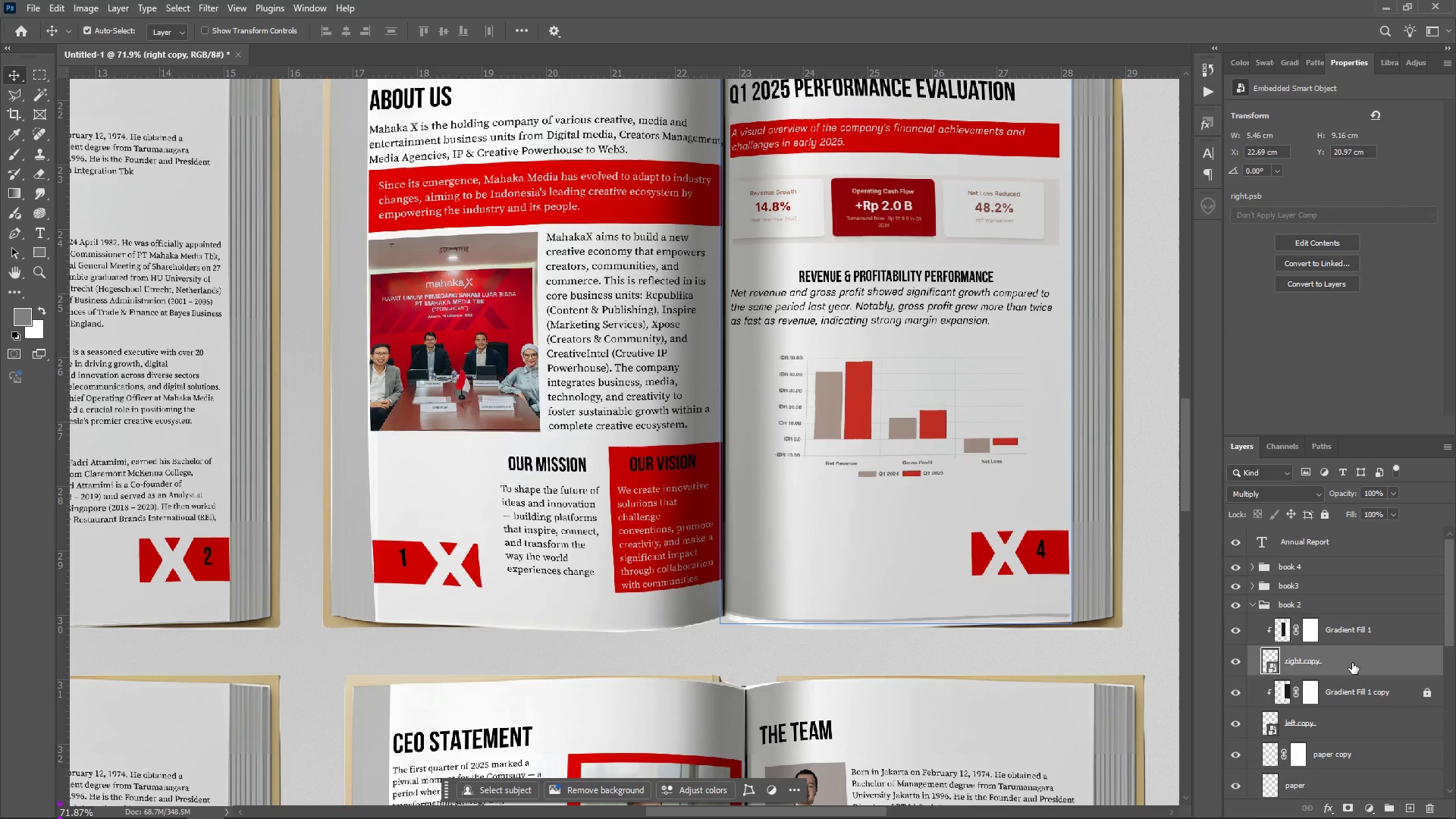 
key(ArrowDown)
 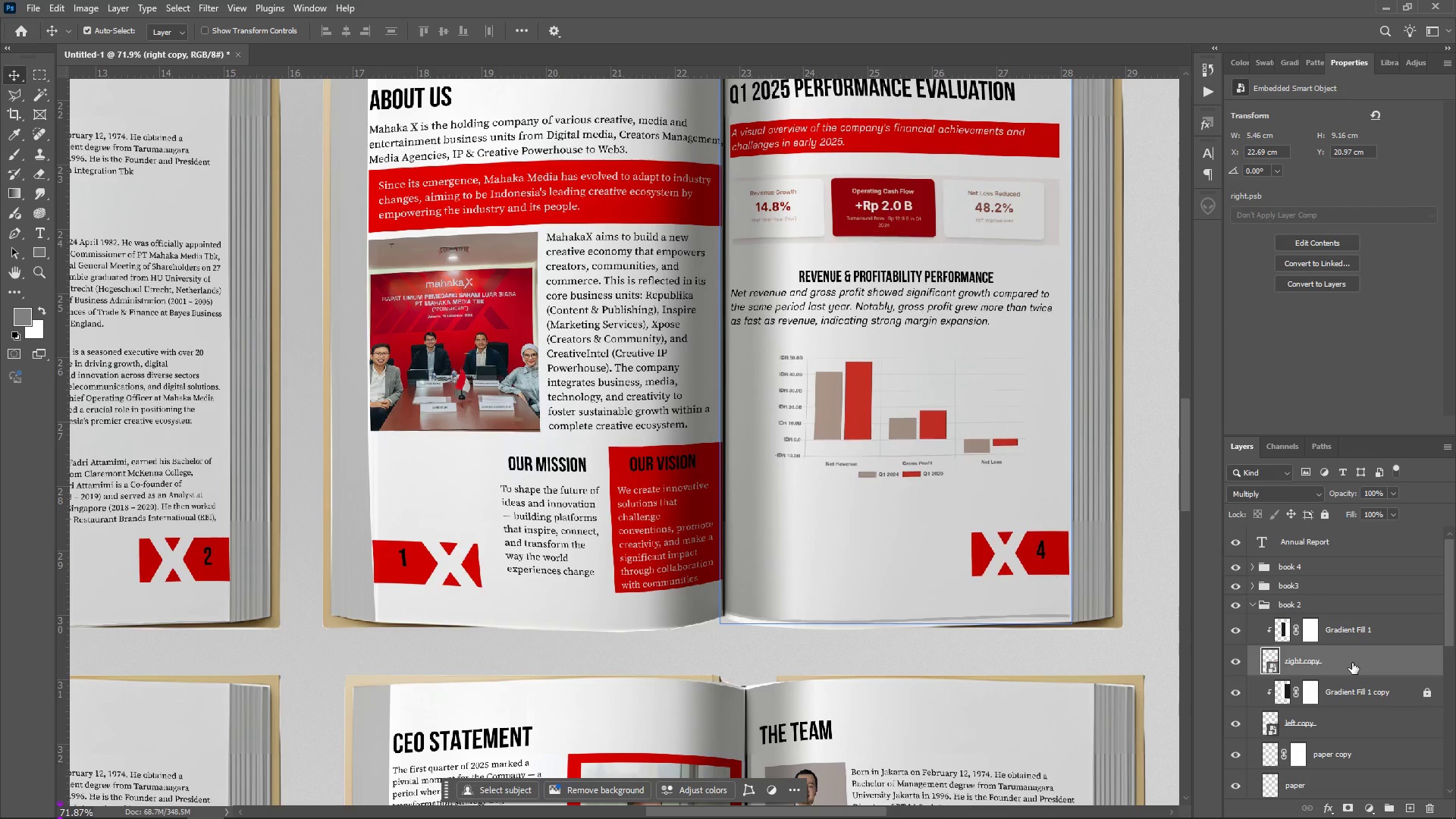 
key(ArrowDown)
 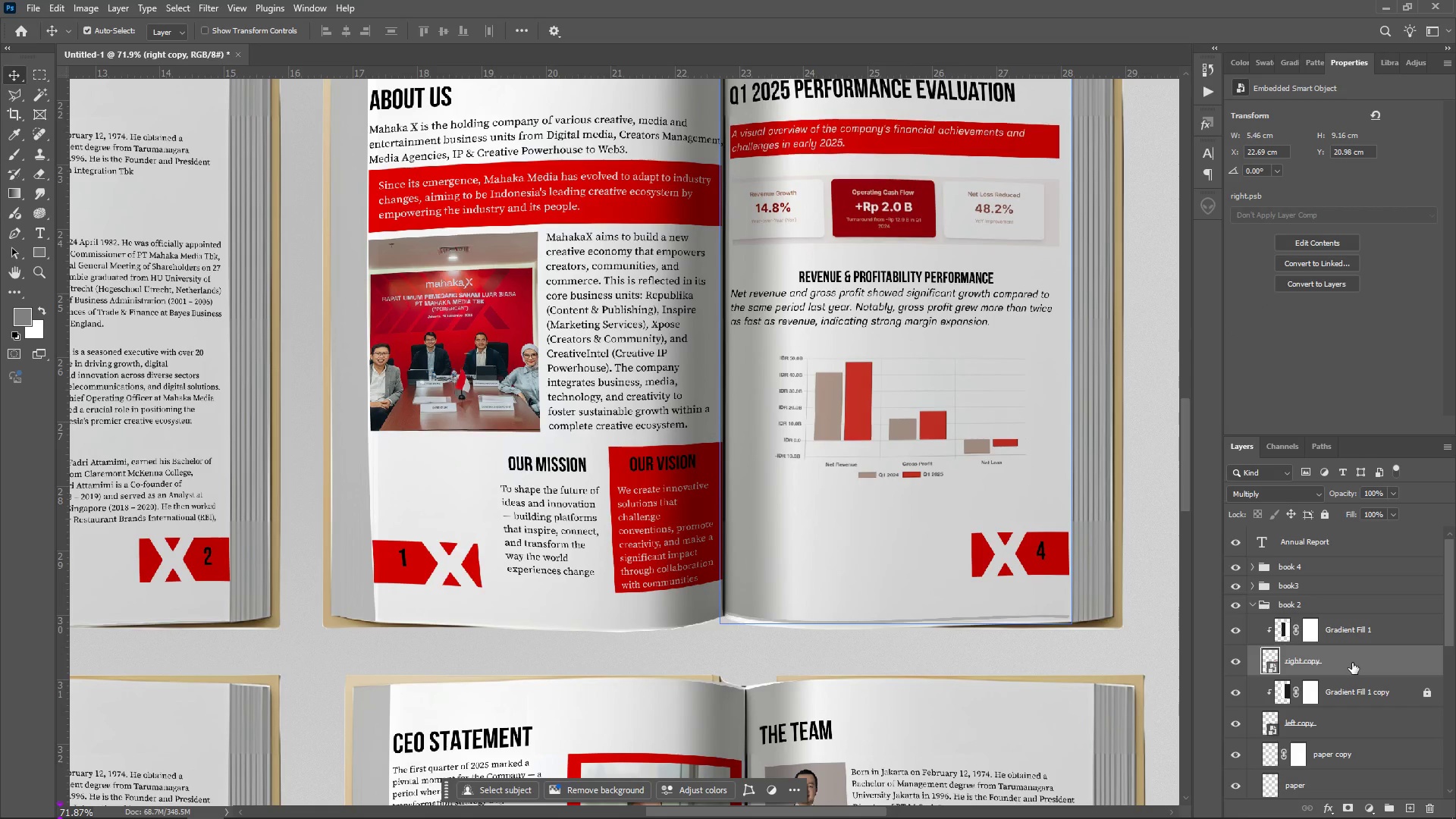 
key(ArrowDown)
 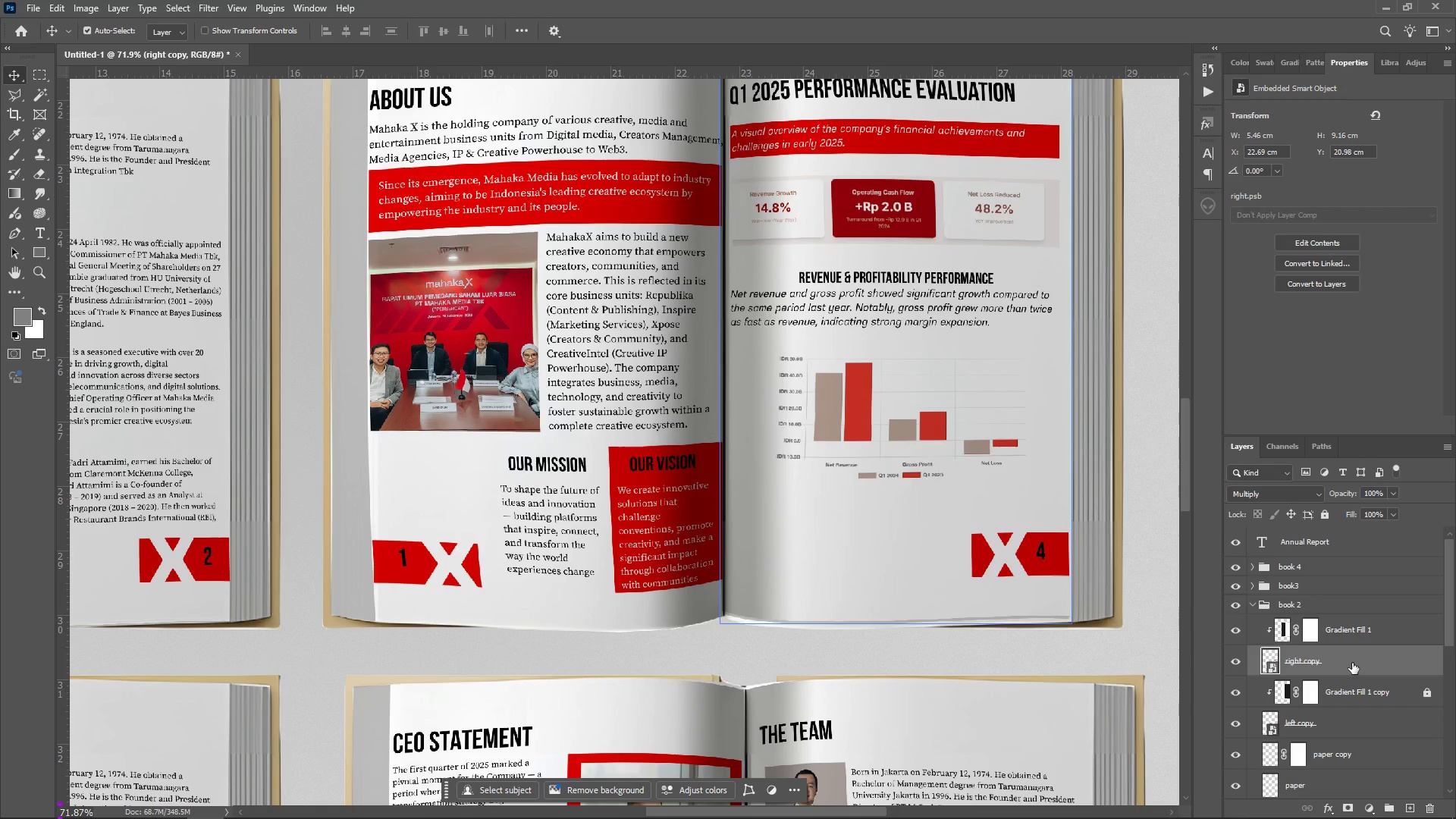 
key(ArrowDown)
 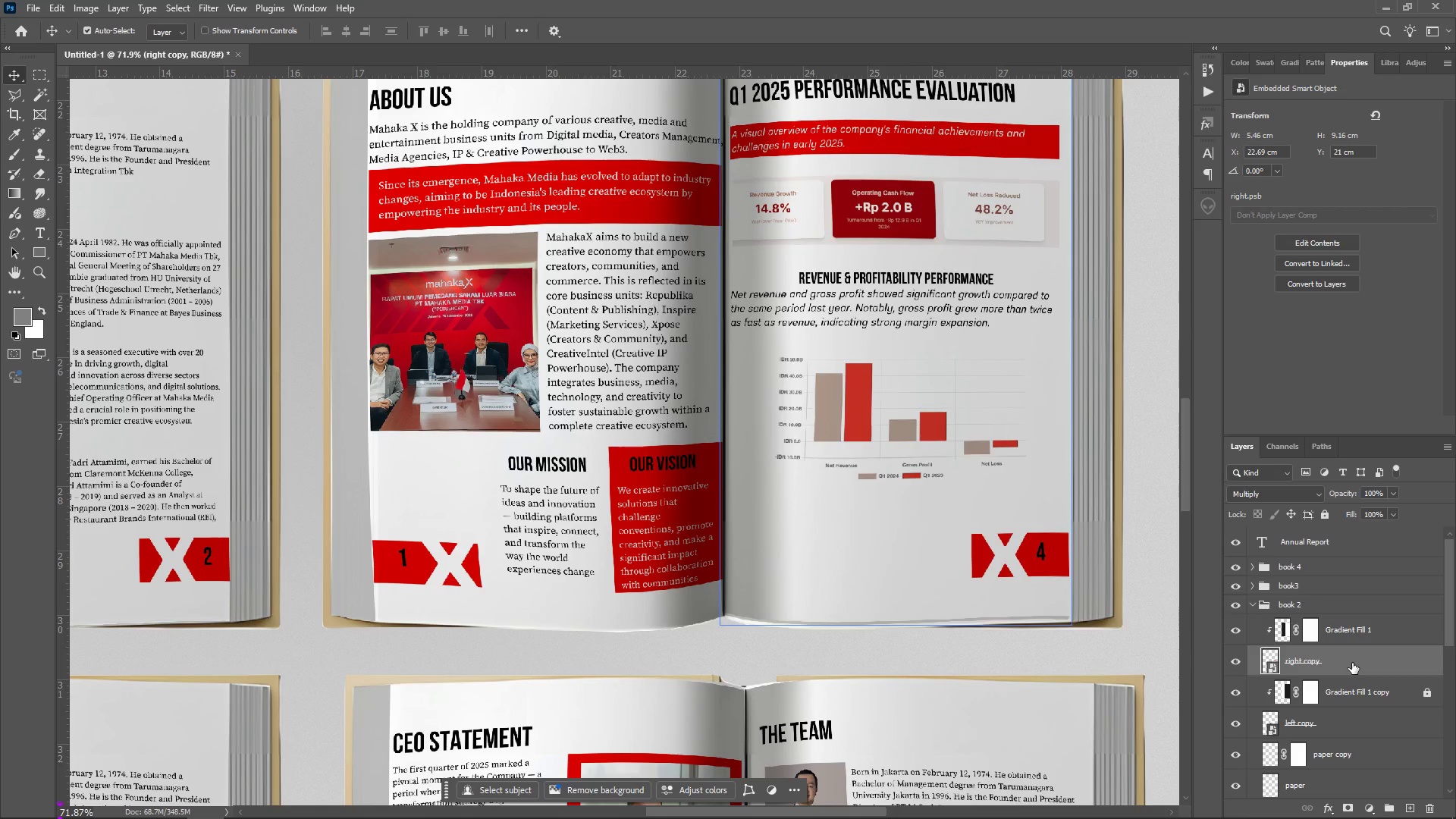 
key(ArrowDown)
 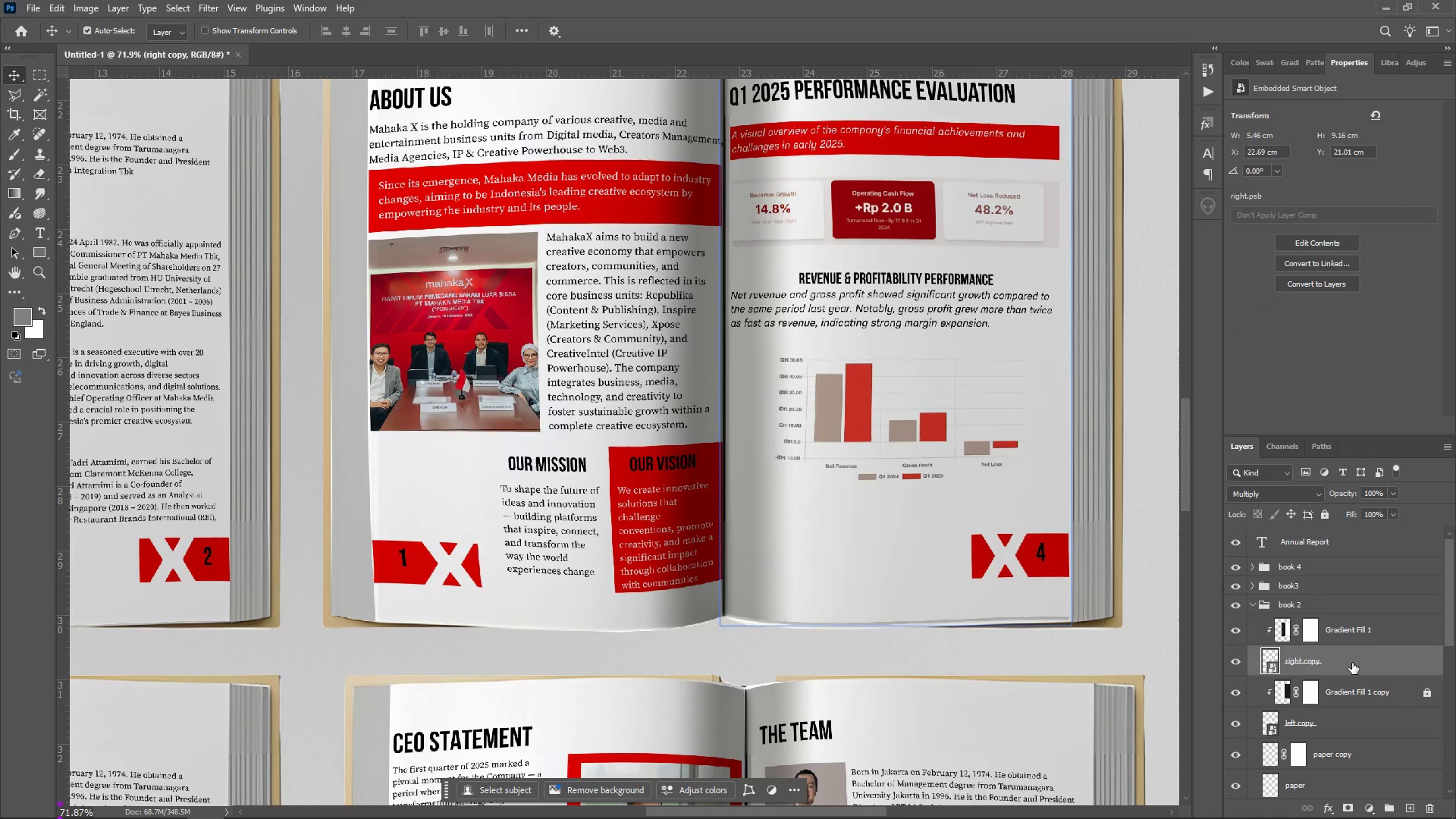 
key(ArrowDown)
 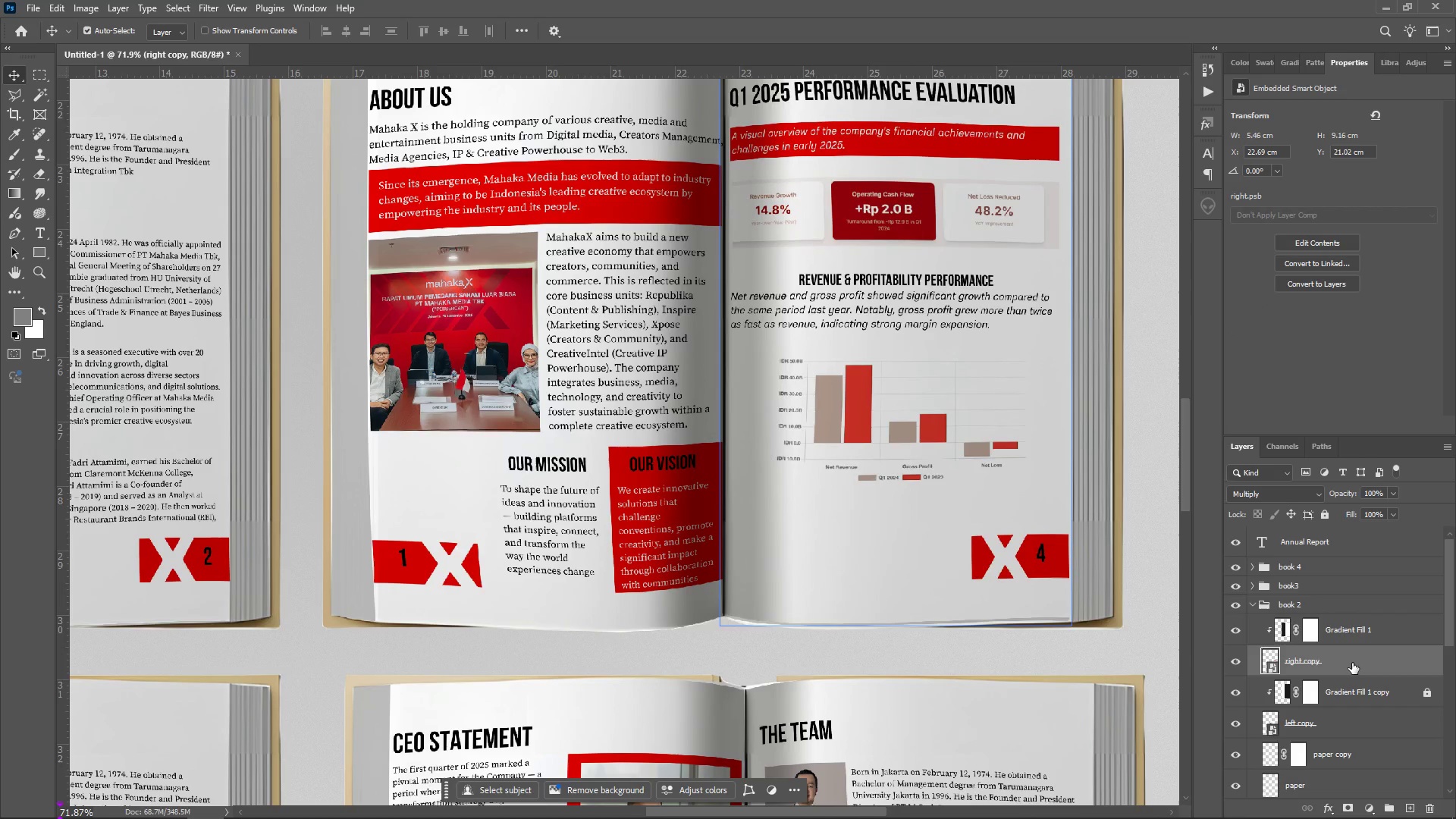 
key(ArrowDown)
 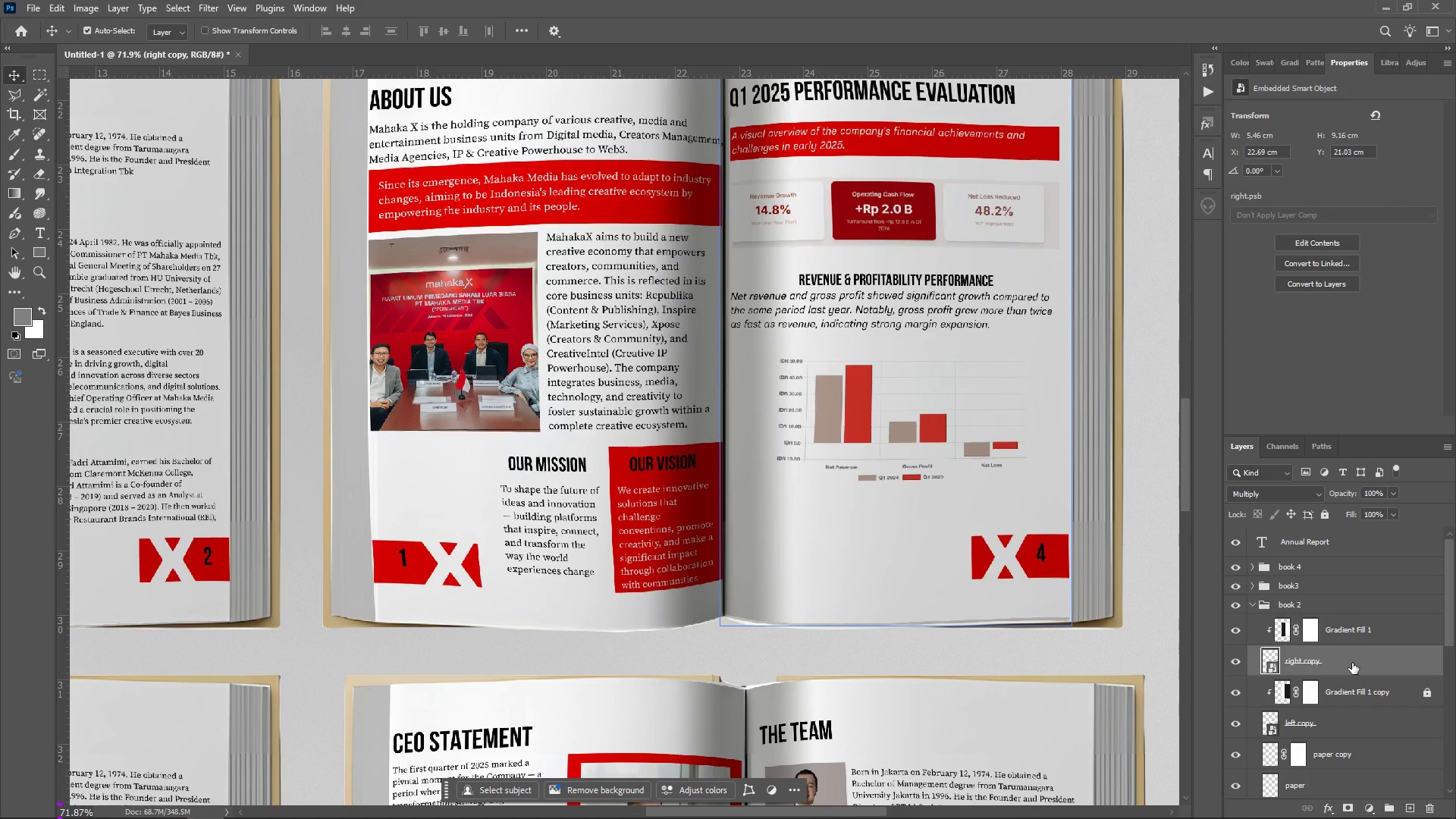 
key(ArrowDown)
 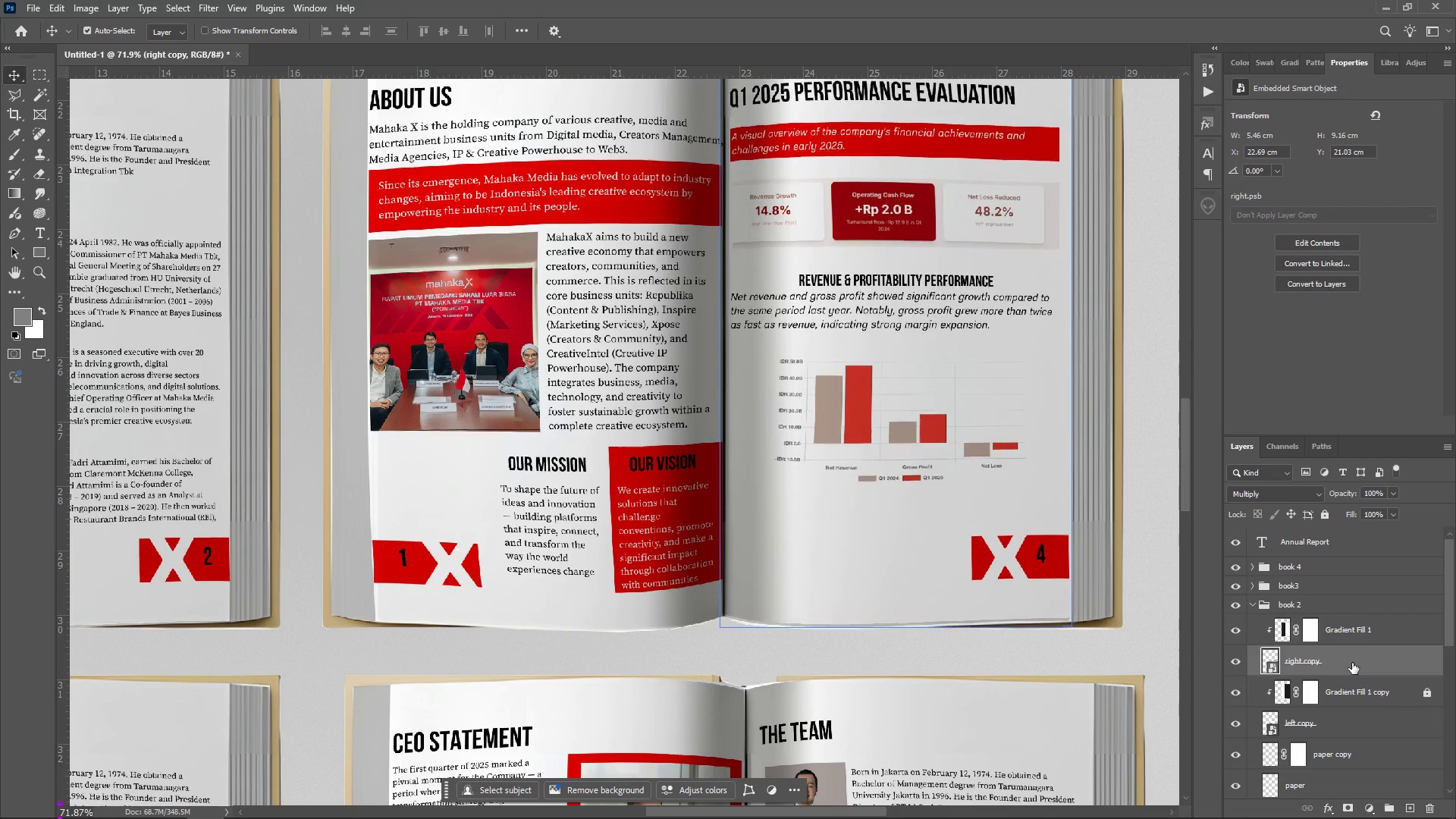 
key(ArrowDown)
 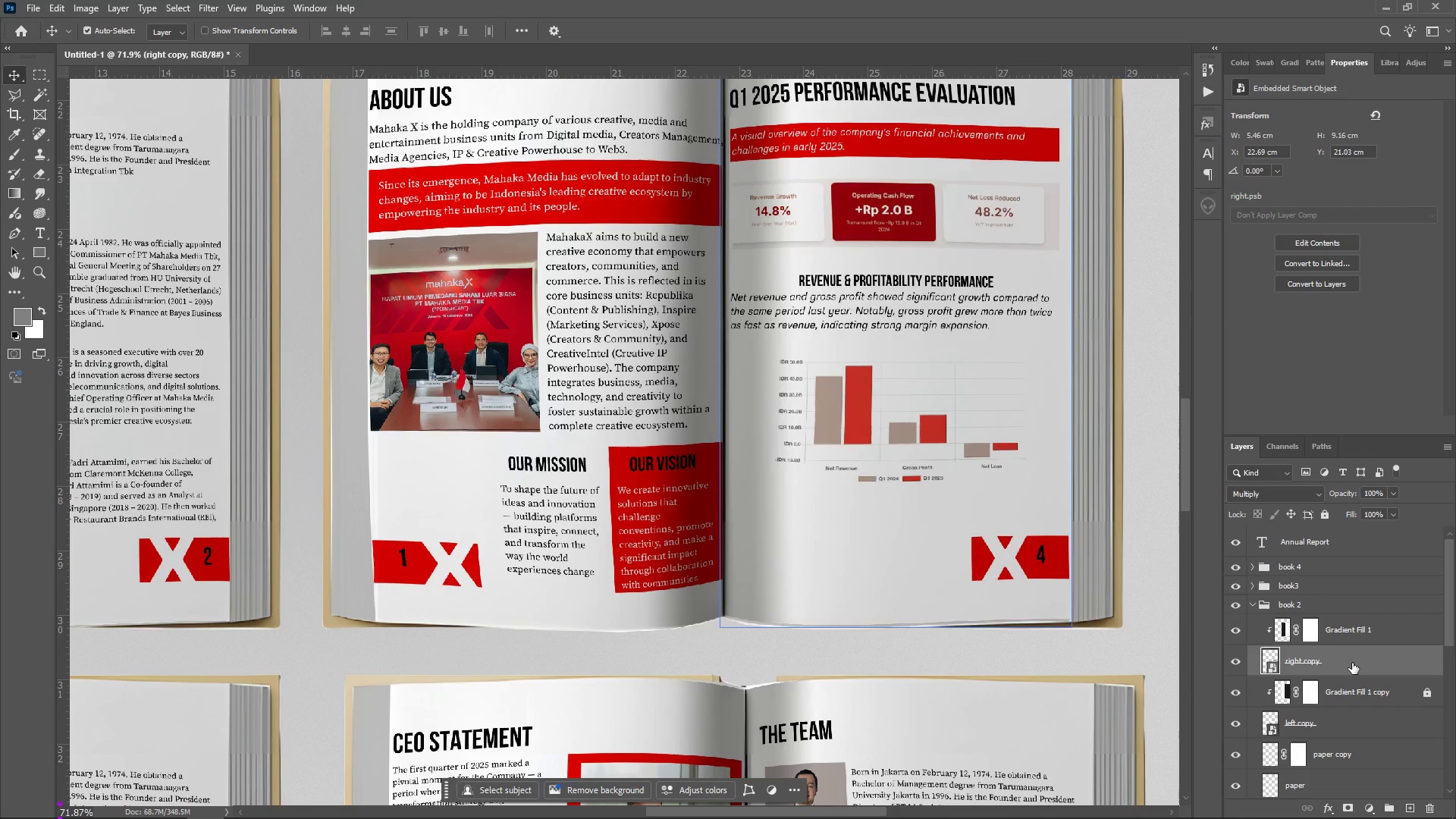 
key(ArrowDown)
 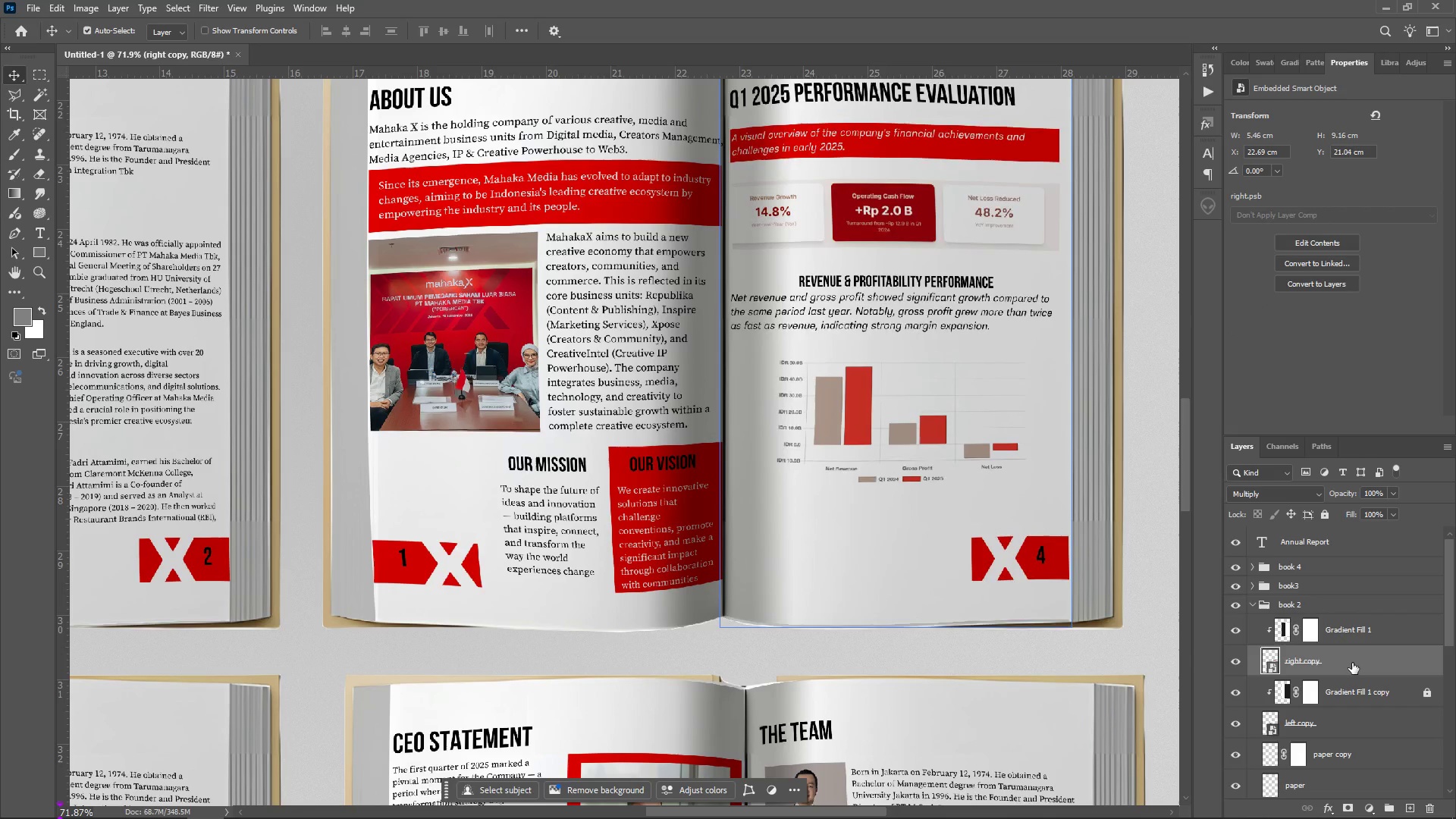 
key(ArrowDown)
 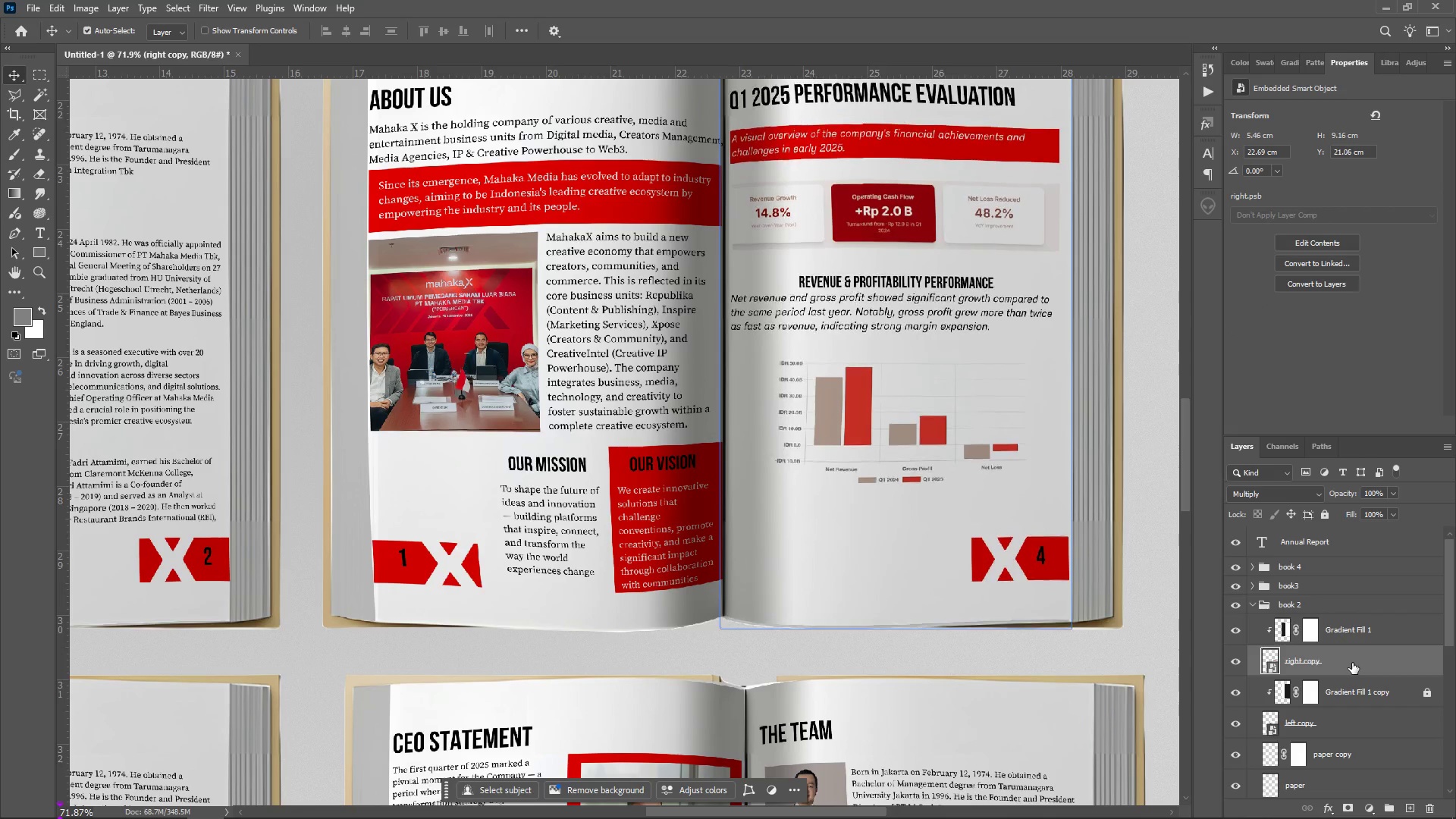 
key(ArrowDown)
 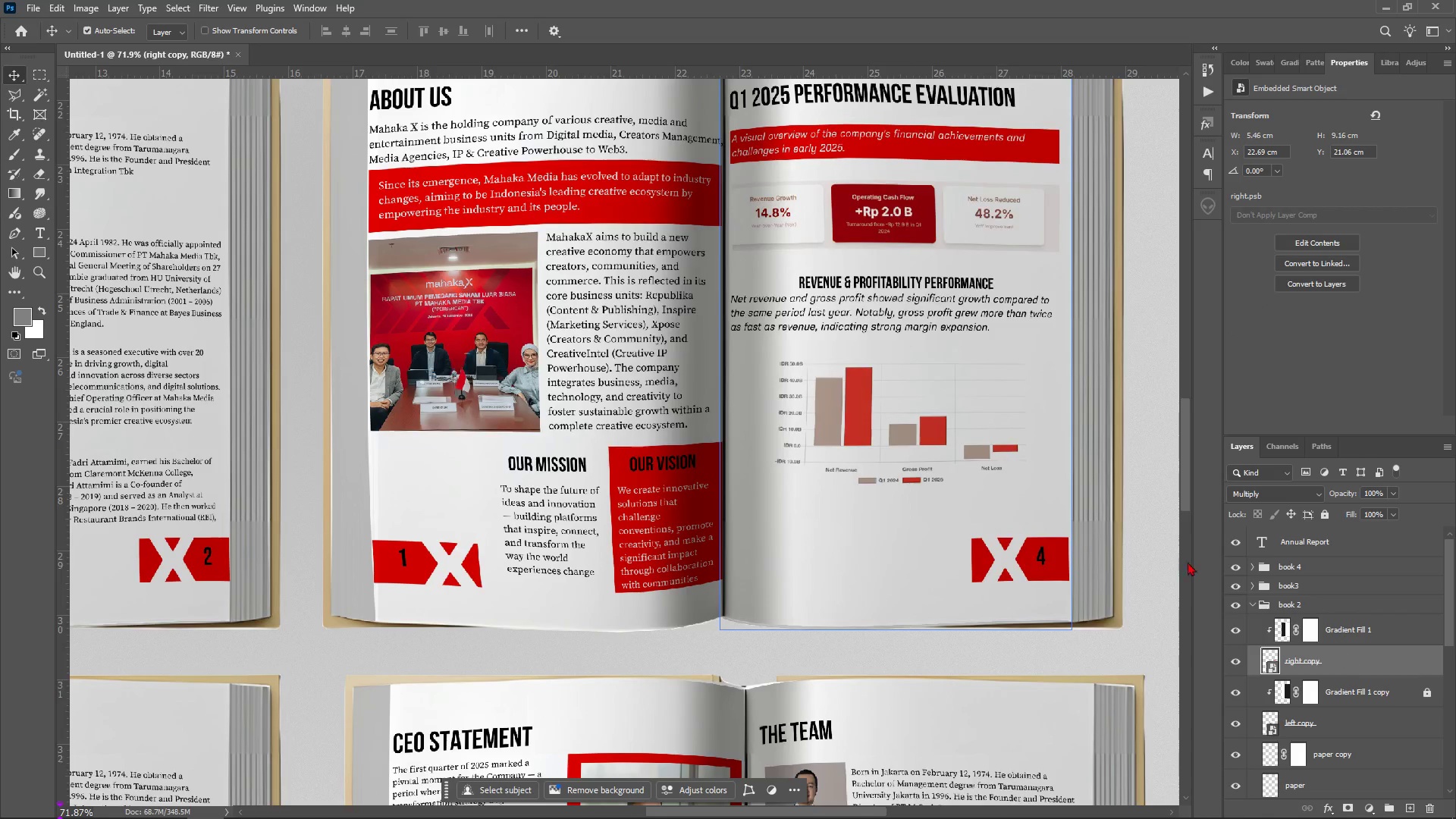 
scroll: coordinate [1159, 541], scroll_direction: up, amount: 5.0
 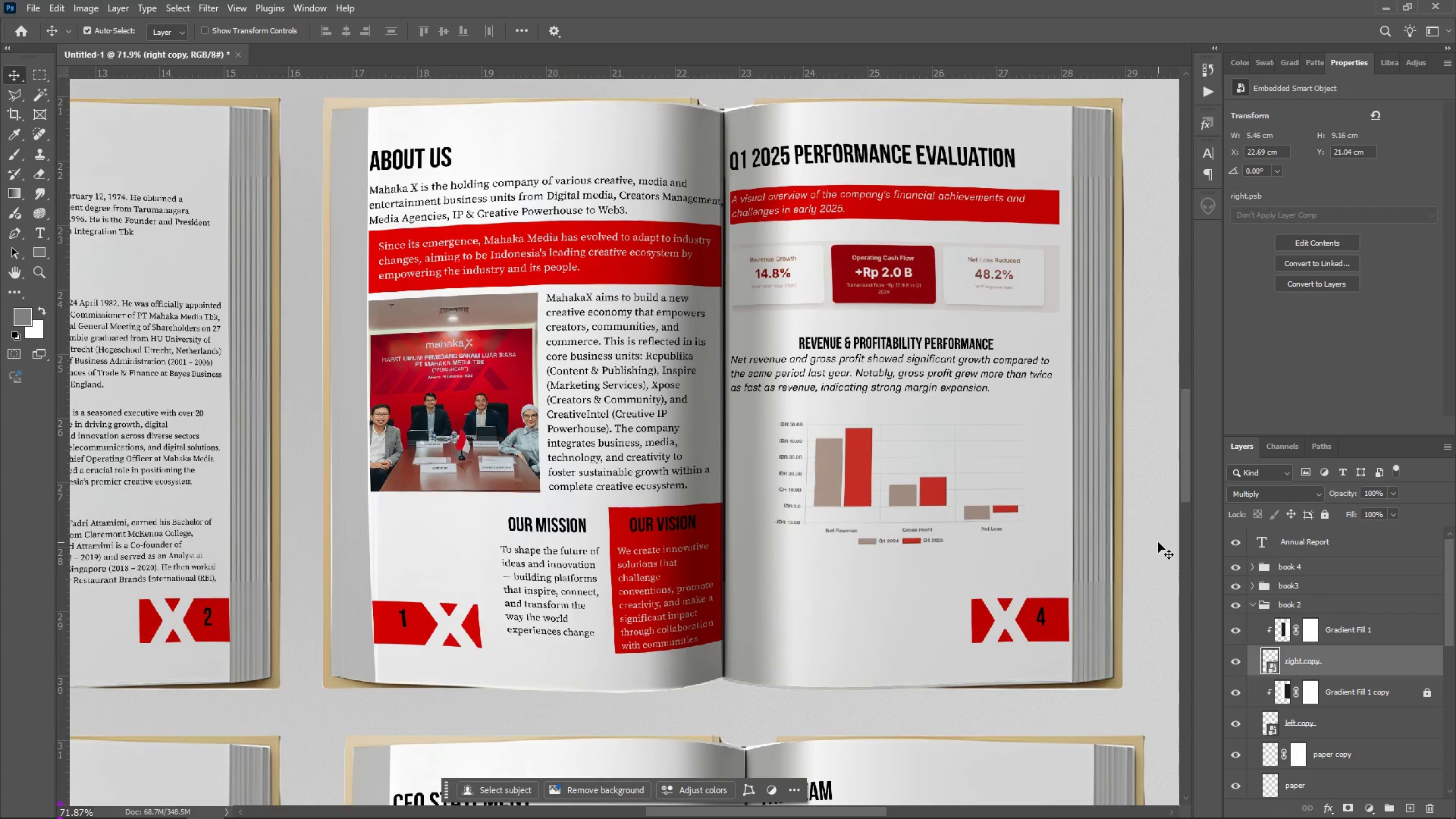 
key(ArrowUp)
 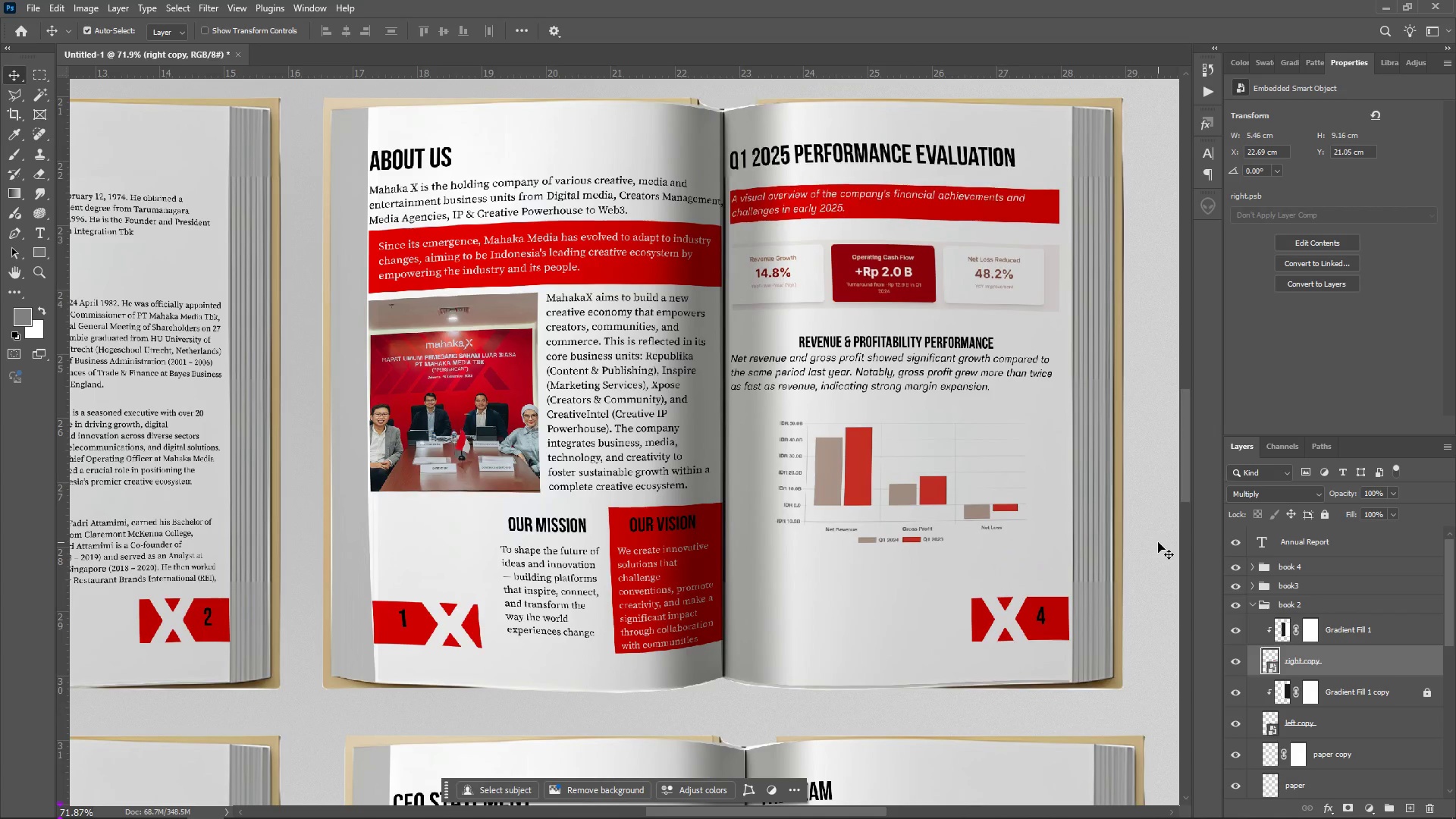 
key(ArrowDown)
 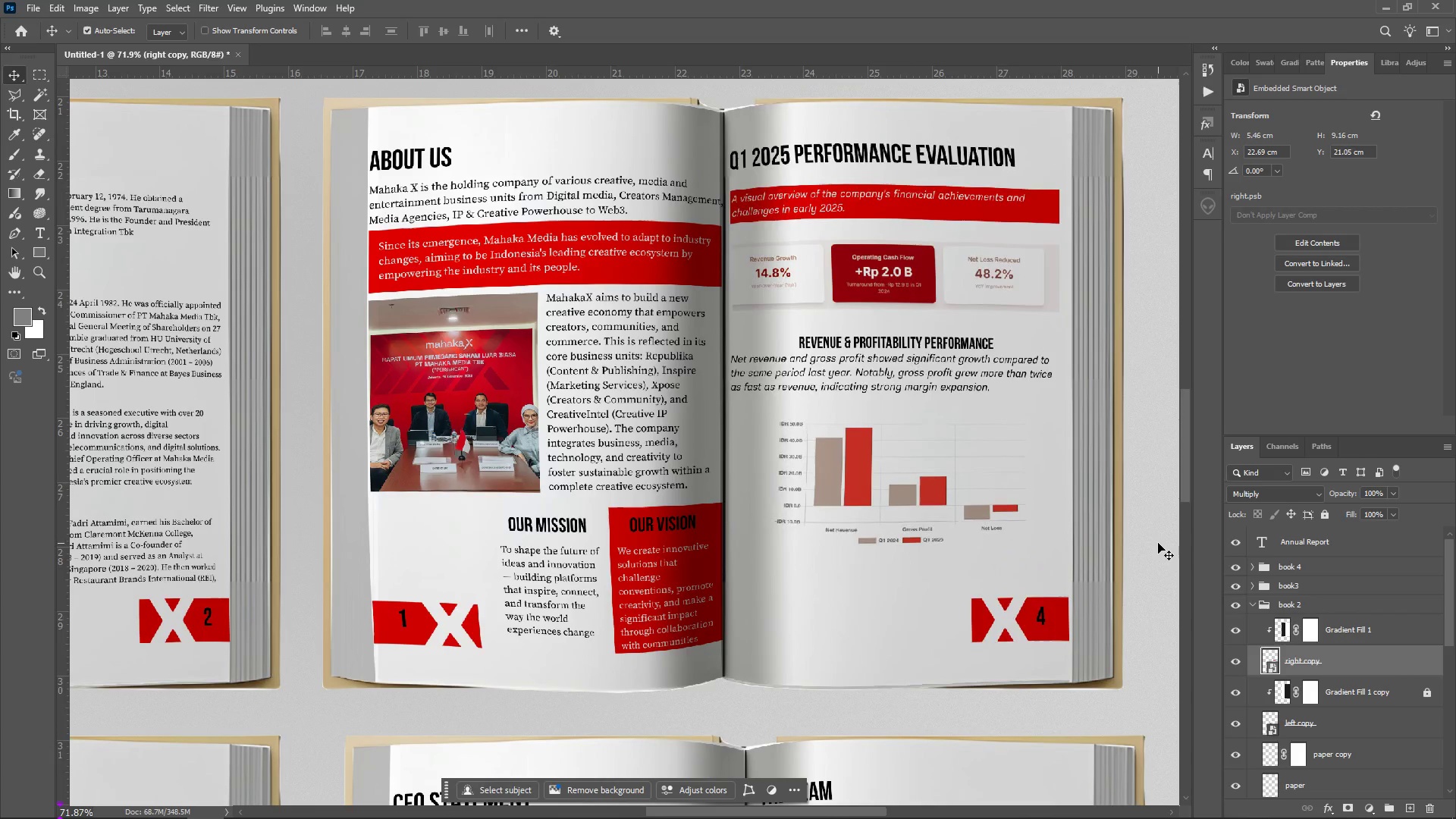 
key(ArrowDown)
 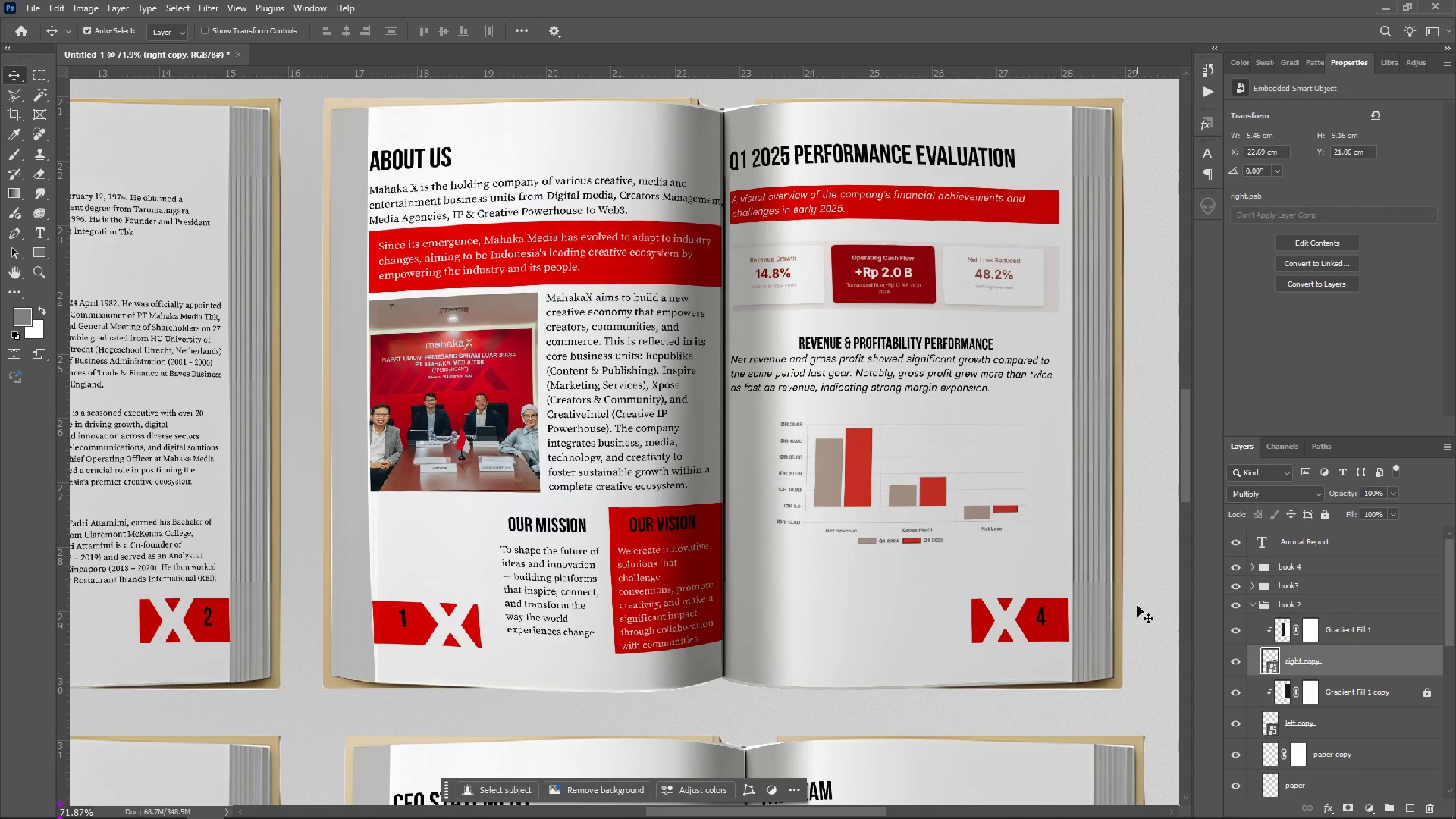 
scroll: coordinate [1064, 543], scroll_direction: down, amount: 10.0
 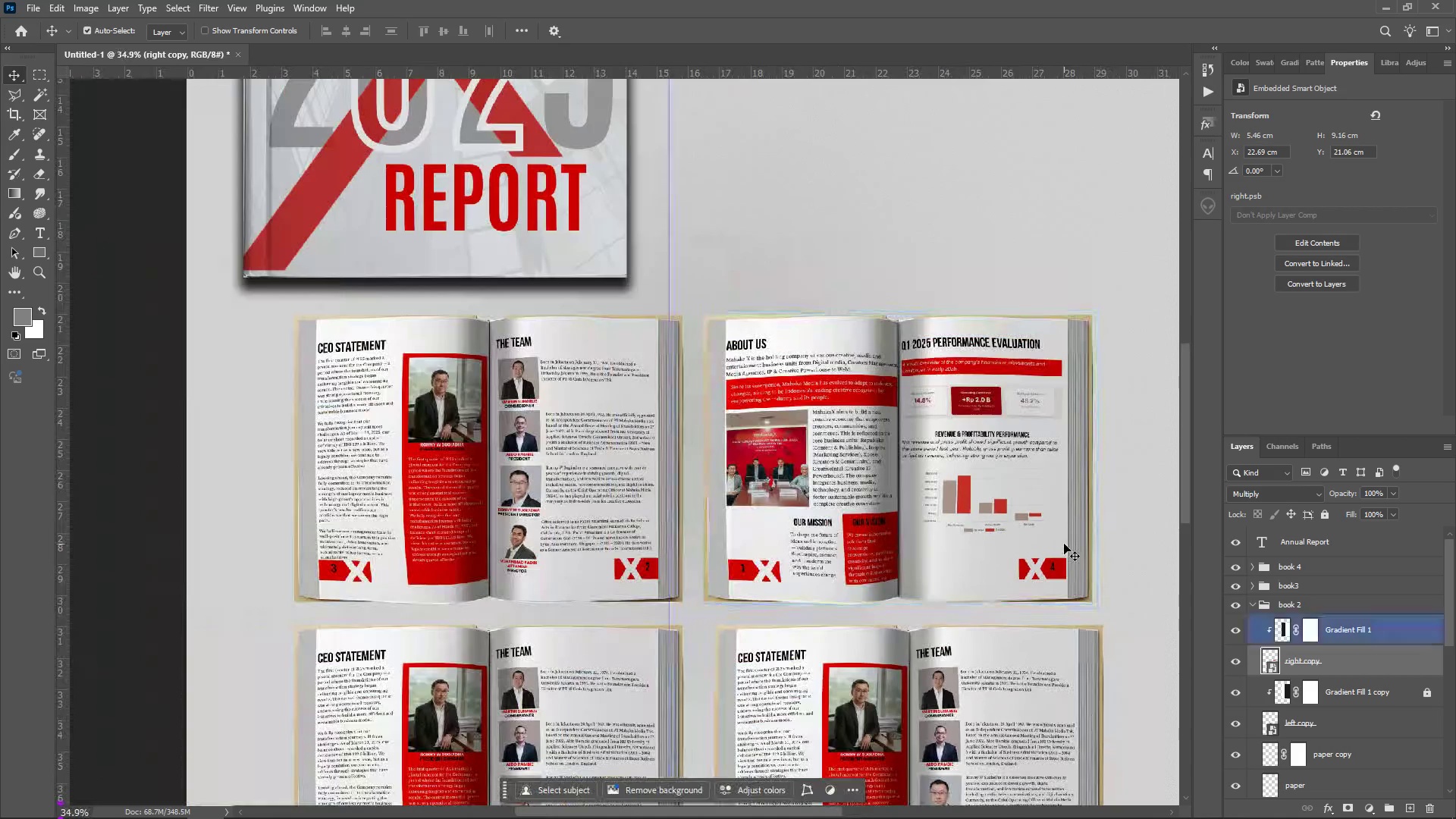 
hold_key(key=AltLeft, duration=0.78)
 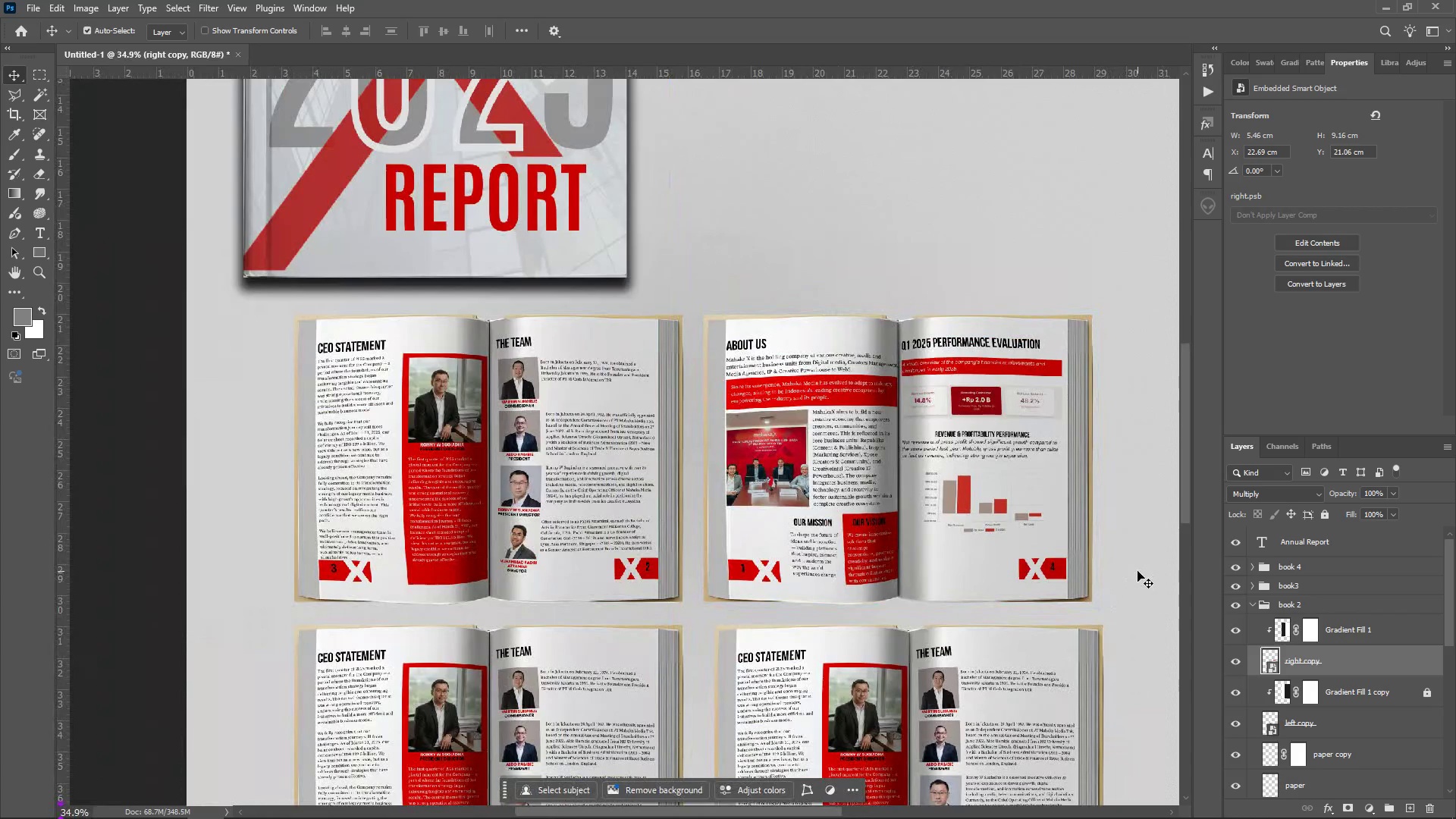 
scroll: coordinate [951, 598], scroll_direction: down, amount: 32.0
 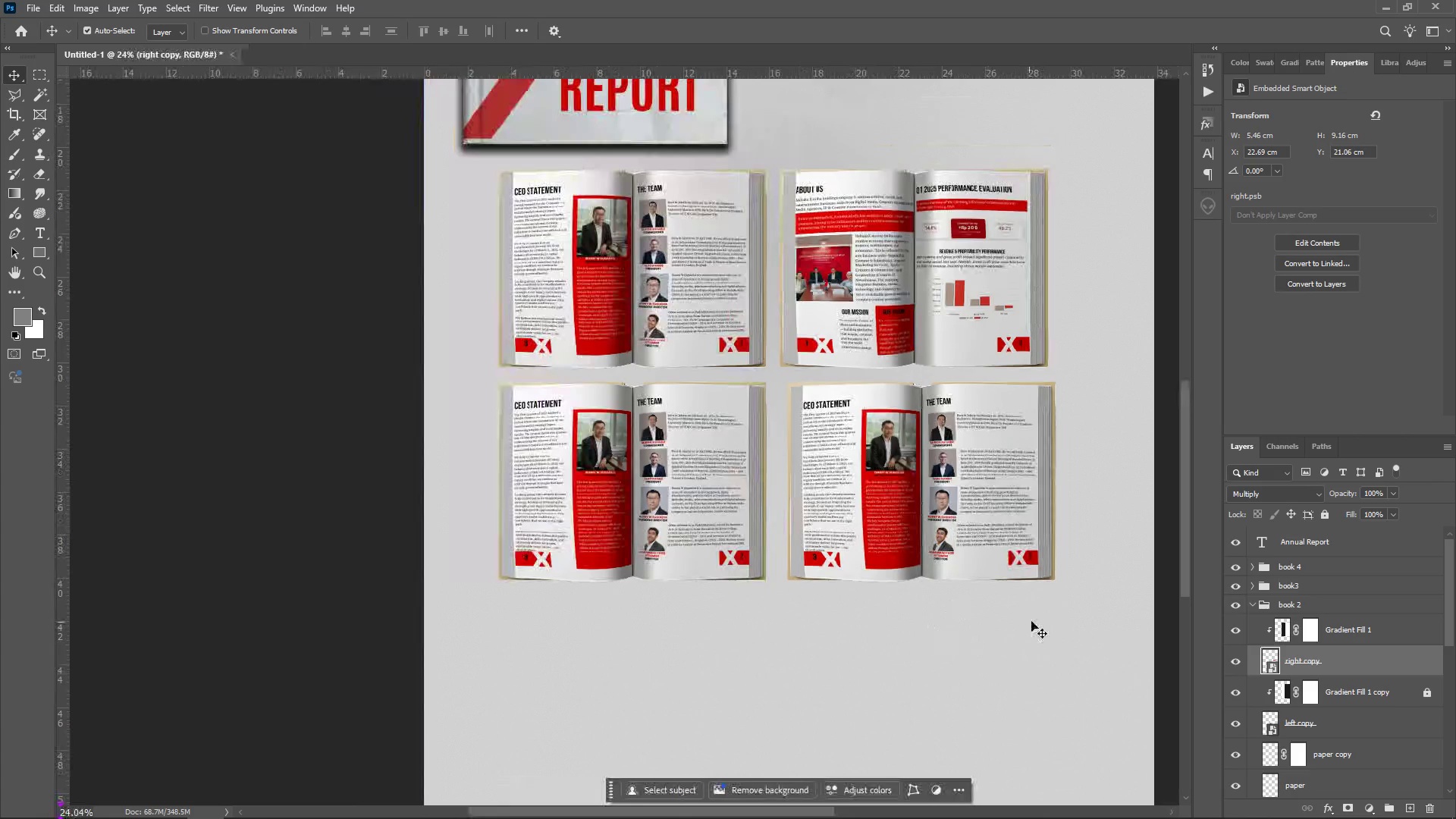 
hold_key(key=AltLeft, duration=0.52)
 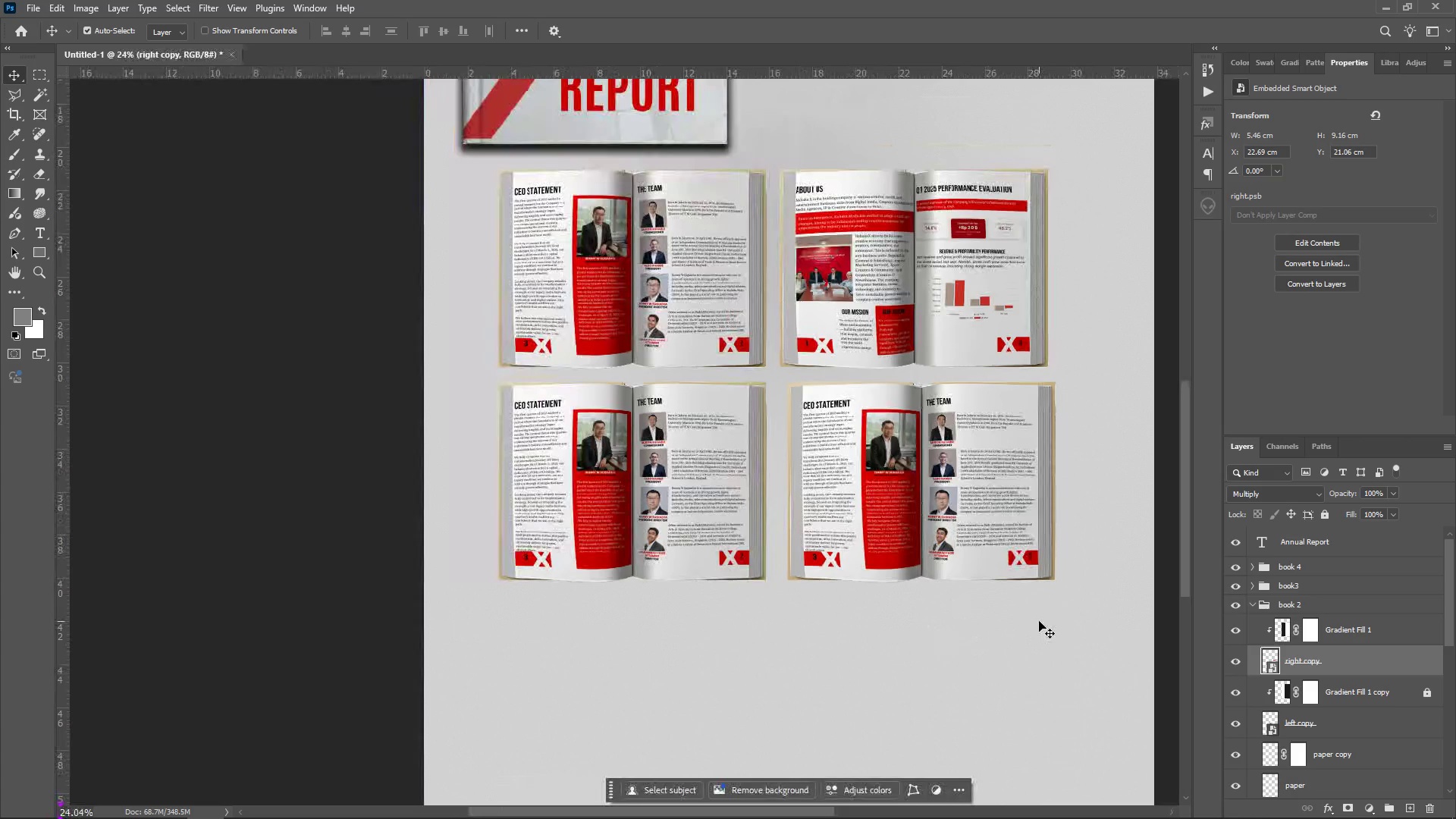 
wait(5.57)
 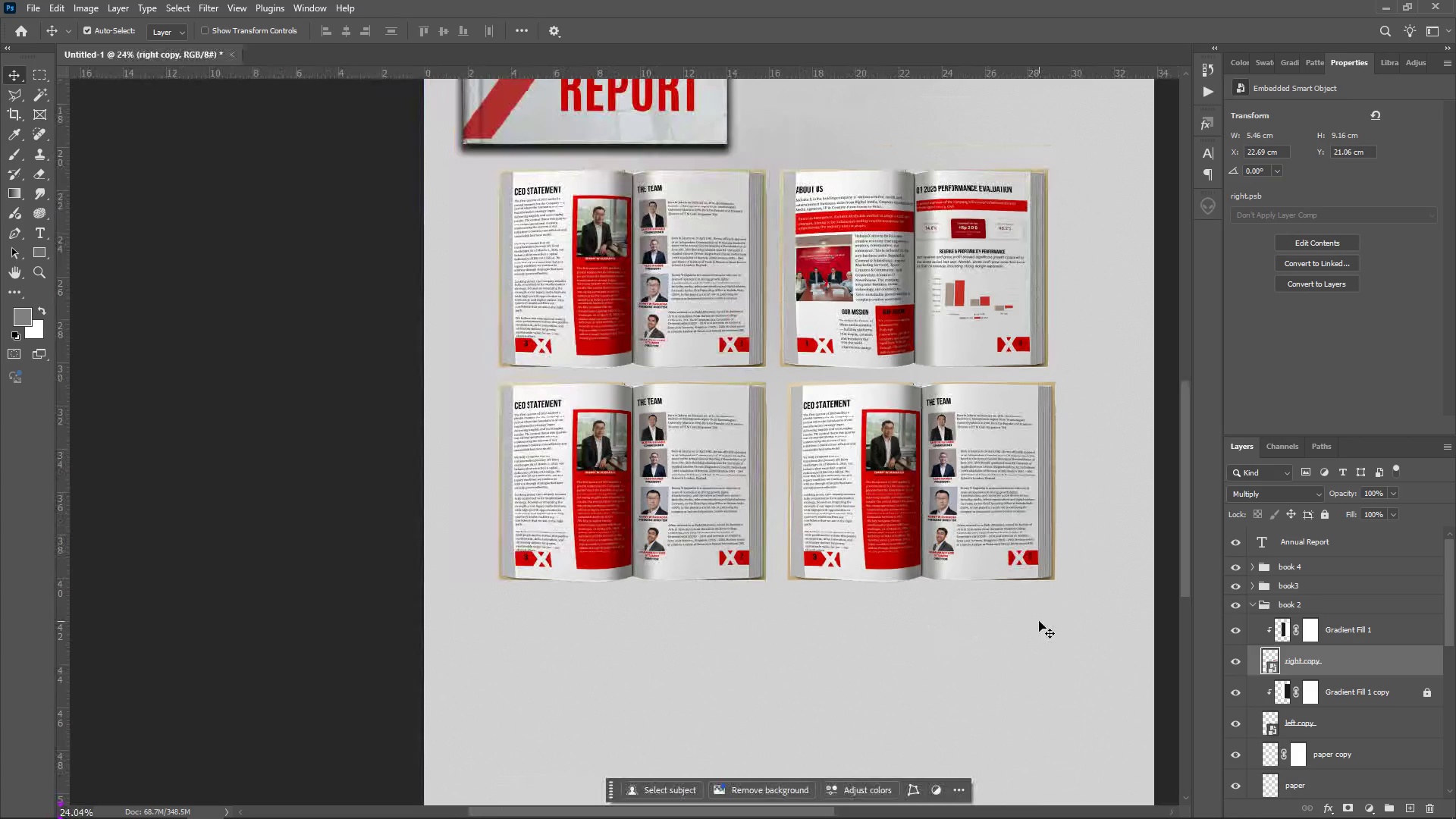 
scroll: coordinate [1066, 622], scroll_direction: down, amount: 4.0
 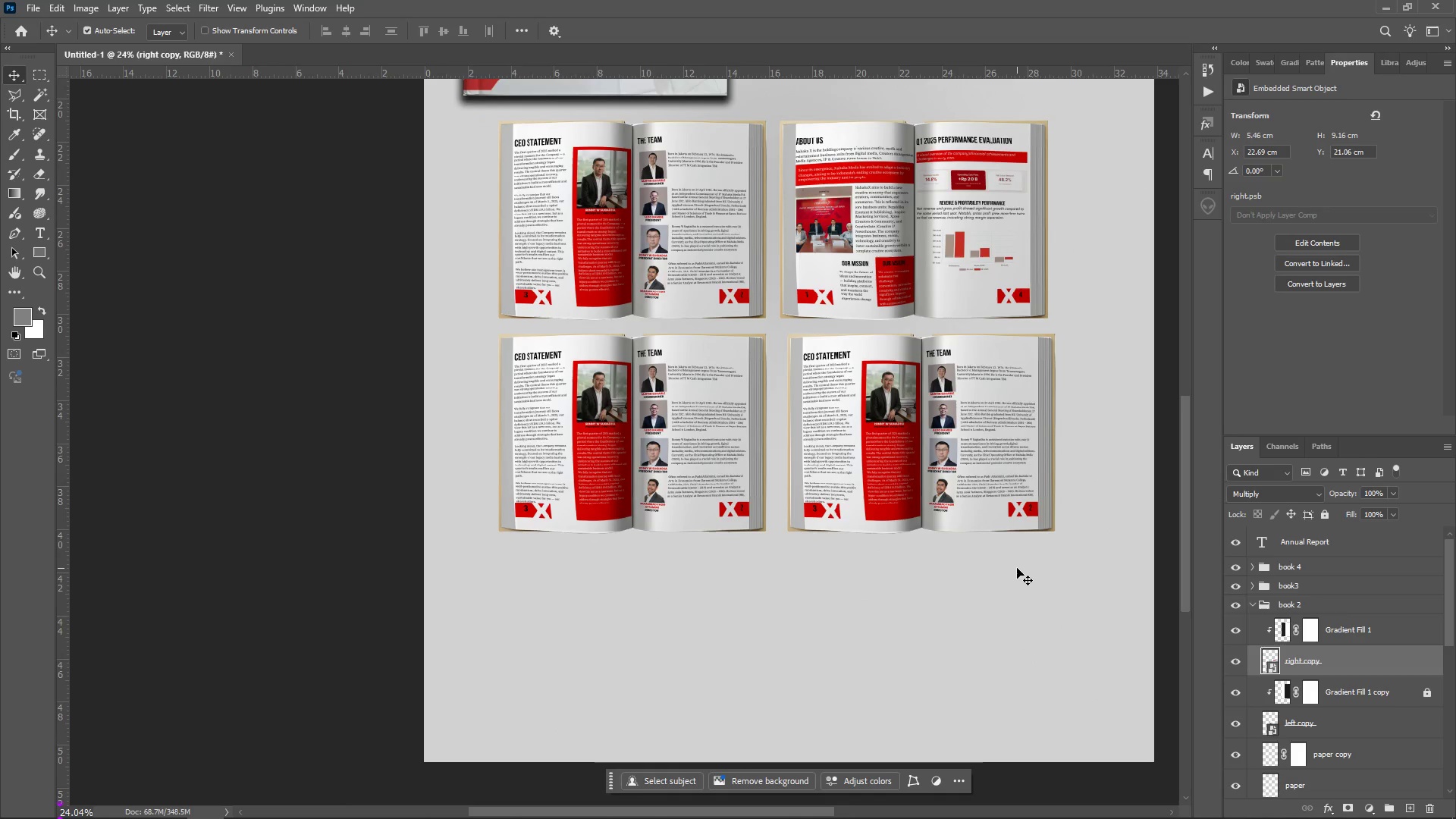 
wait(5.84)
 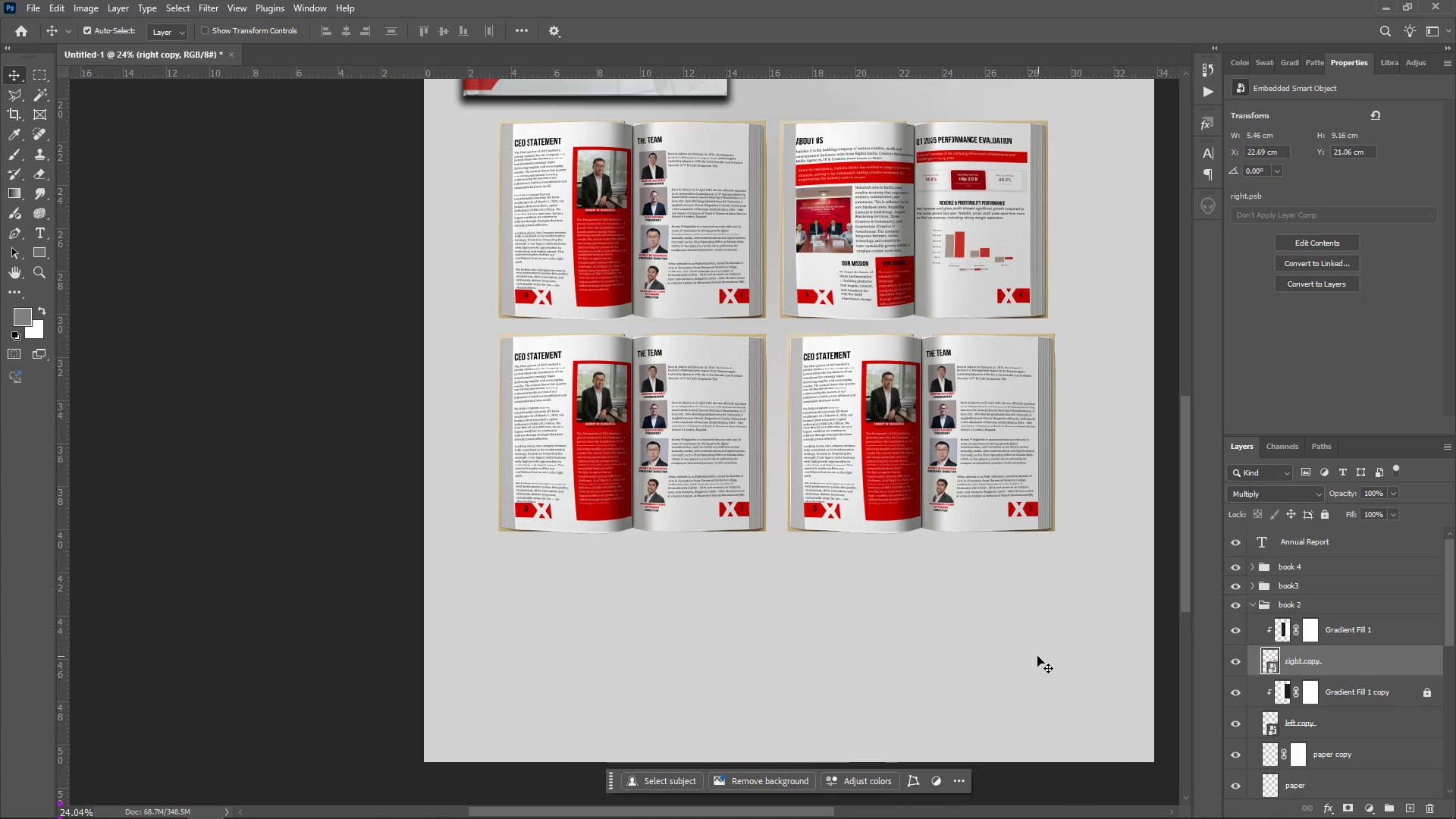 
hold_key(key=AltLeft, duration=1.55)
scroll: coordinate [554, 212], scroll_direction: up, amount: 4.0
 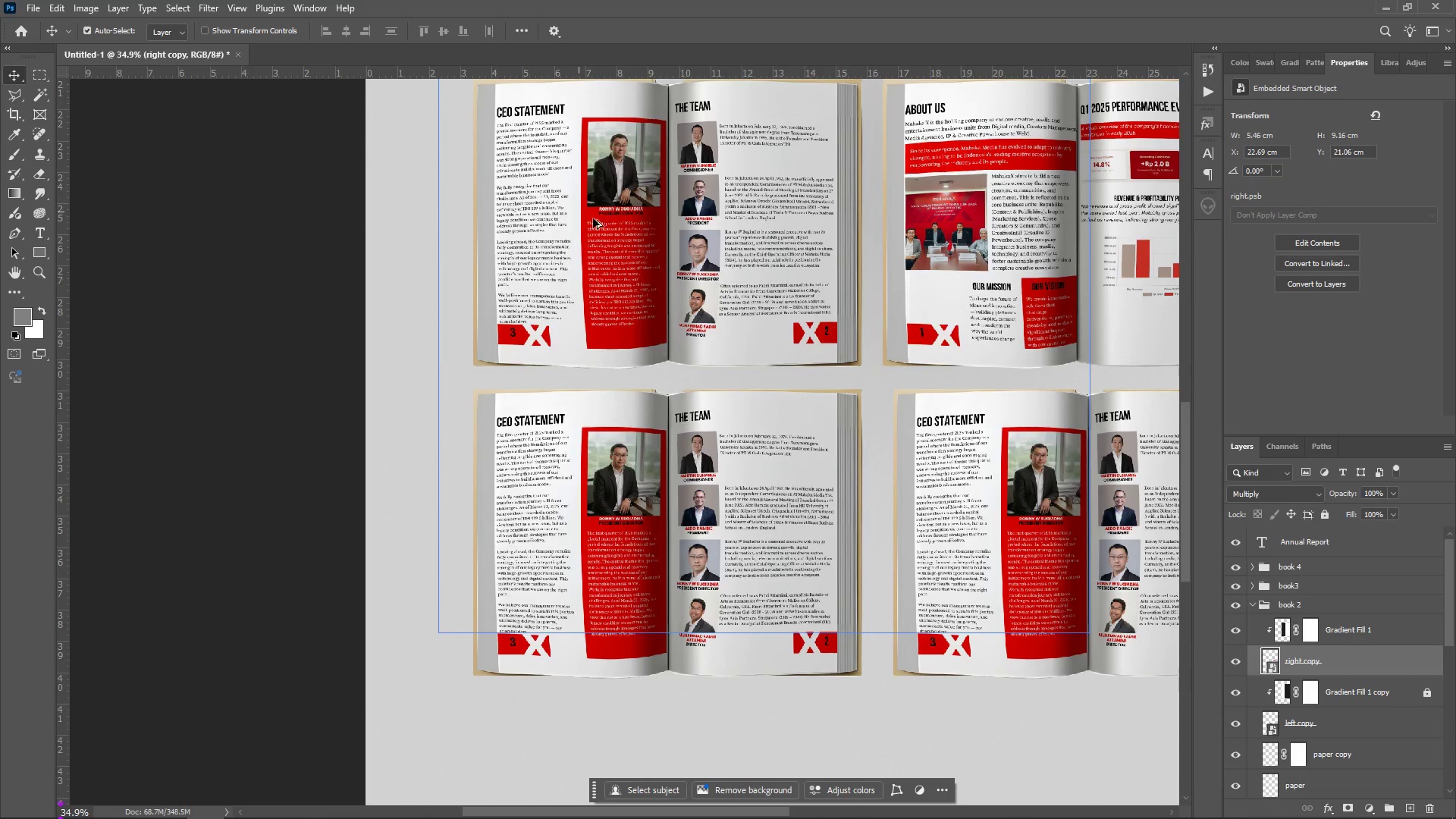 
scroll: coordinate [1025, 286], scroll_direction: down, amount: 2.0
 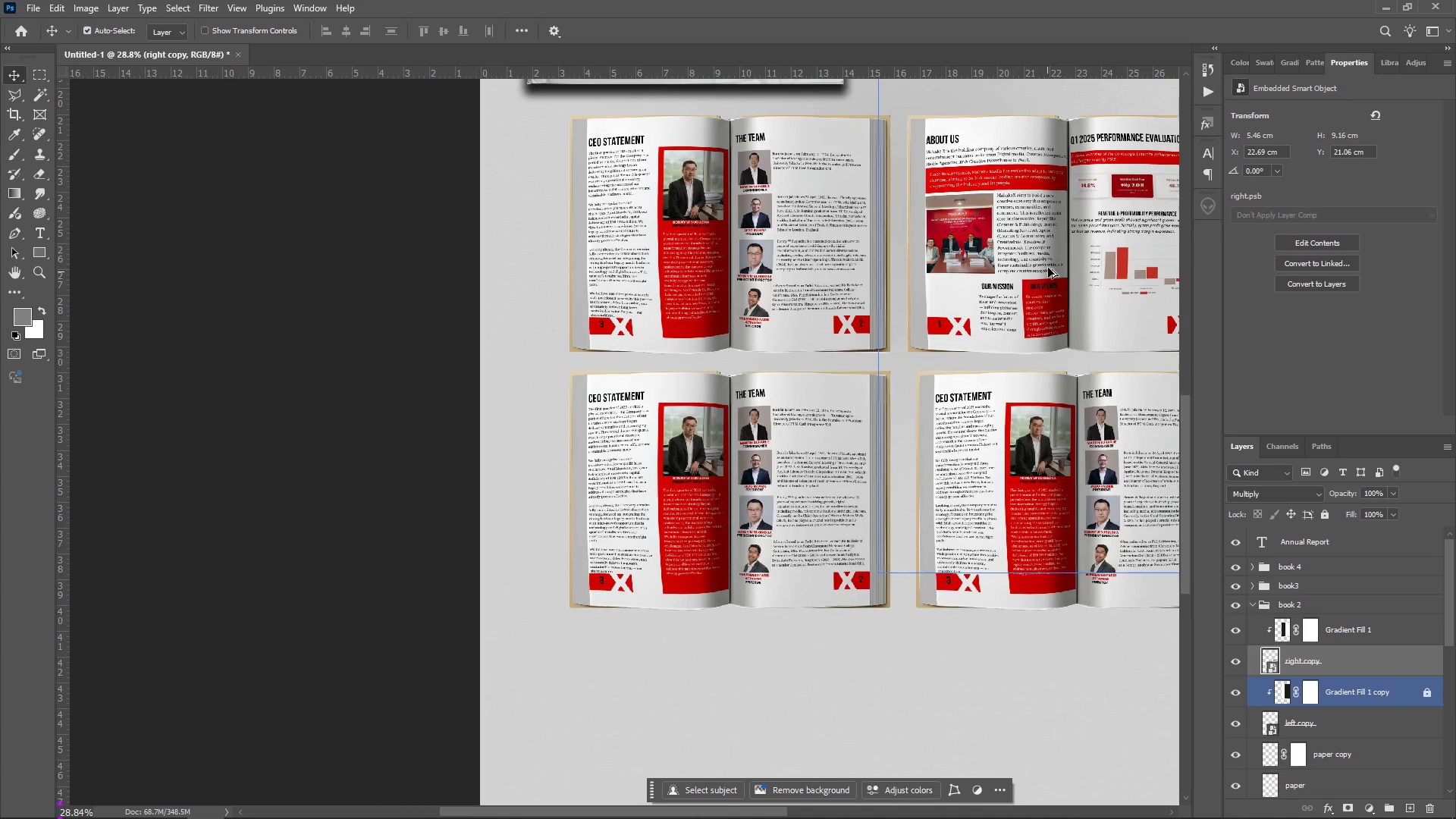 
left_click([1028, 221])
 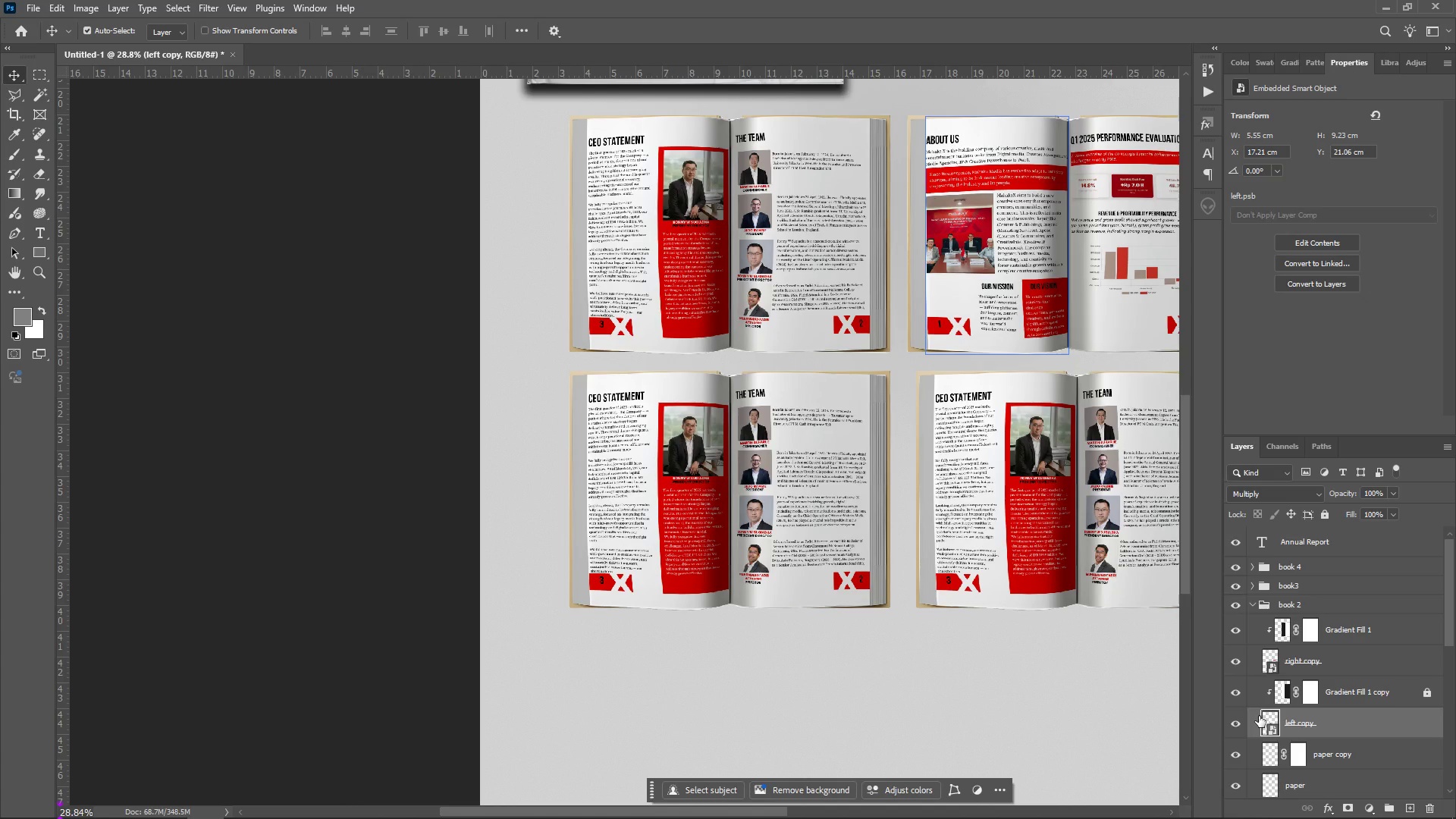 
double_click([1272, 719])
 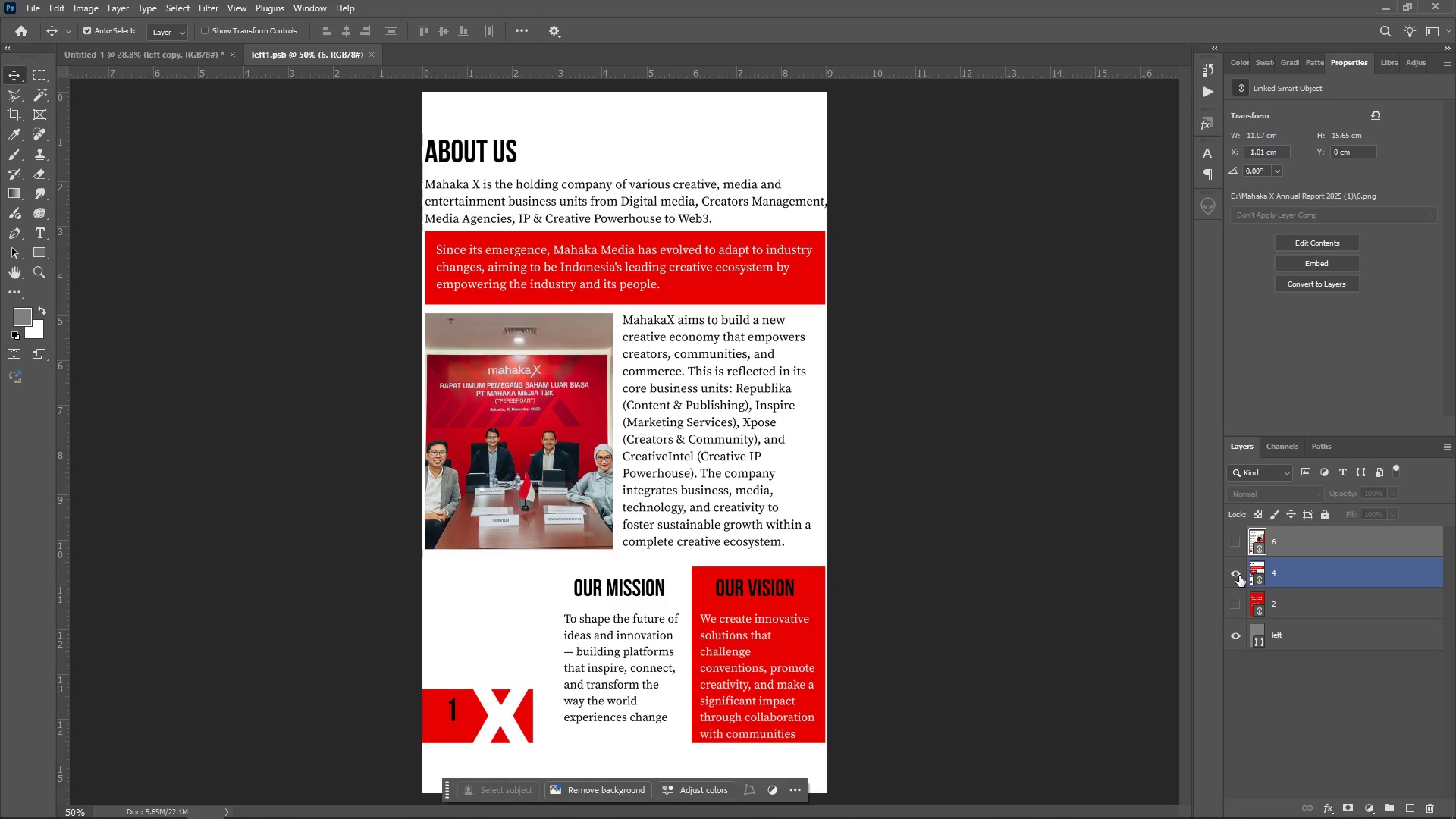 
double_click([1233, 547])
 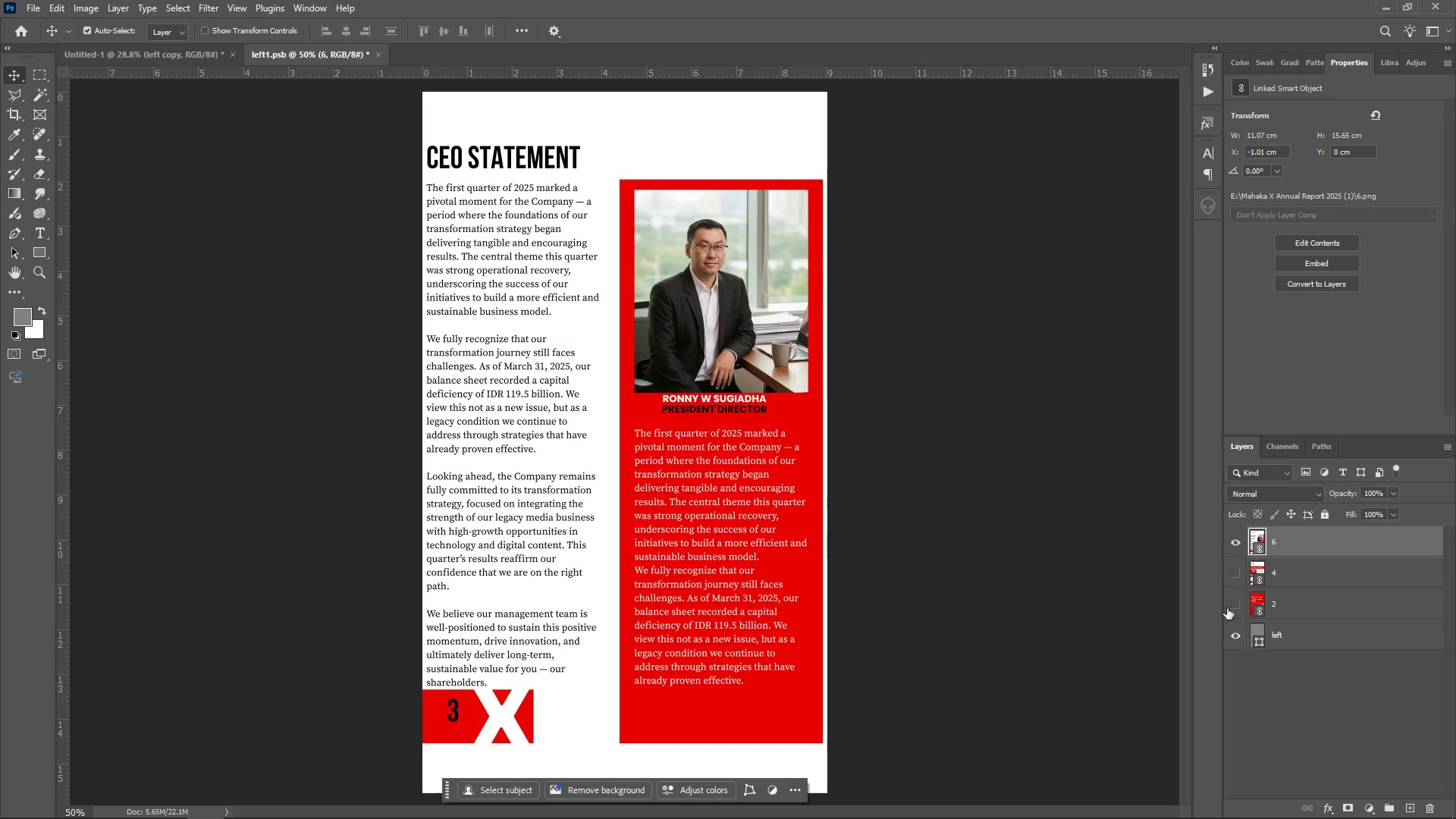 
key(Control+ControlLeft)
 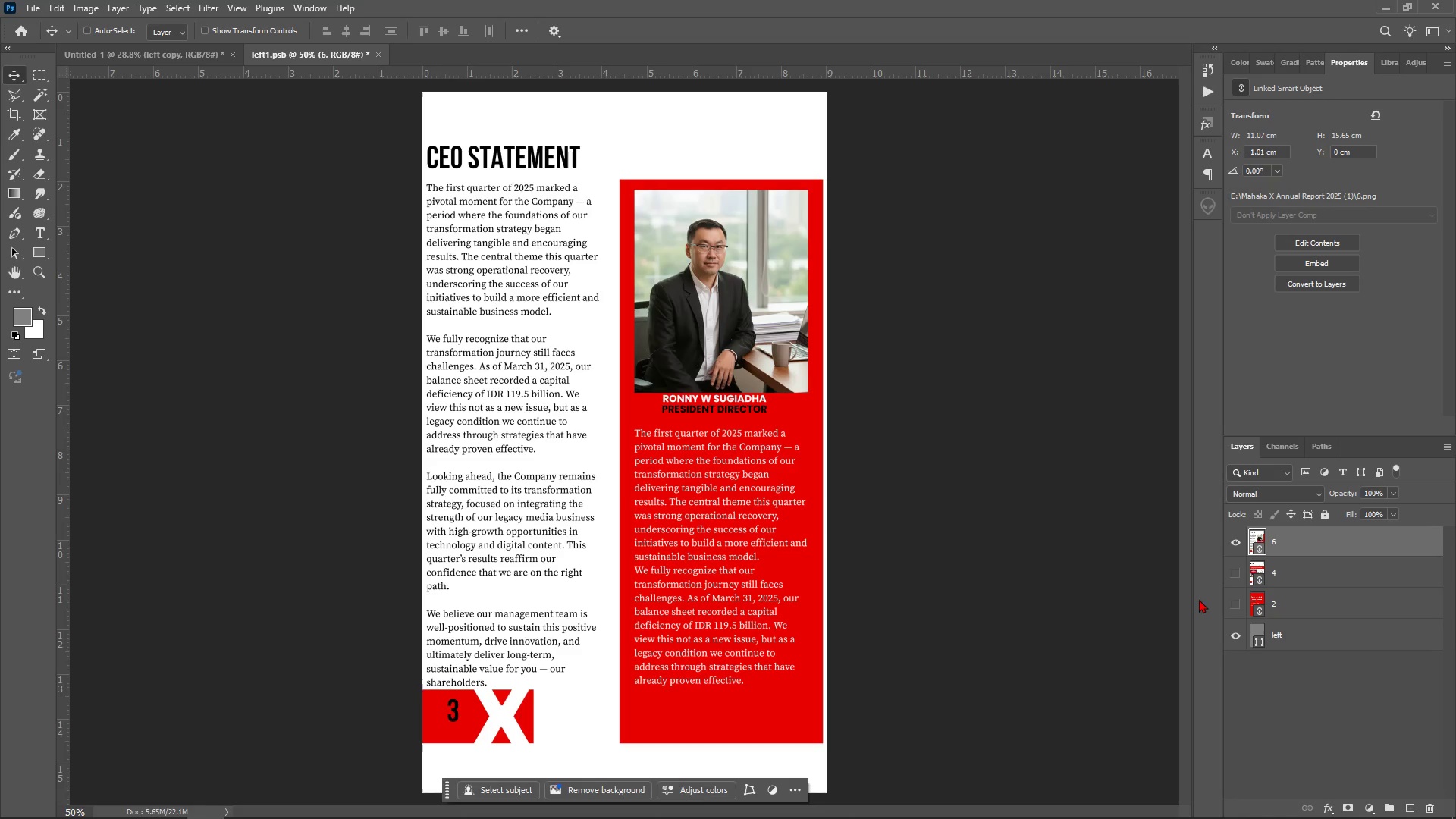 
key(Control+S)
 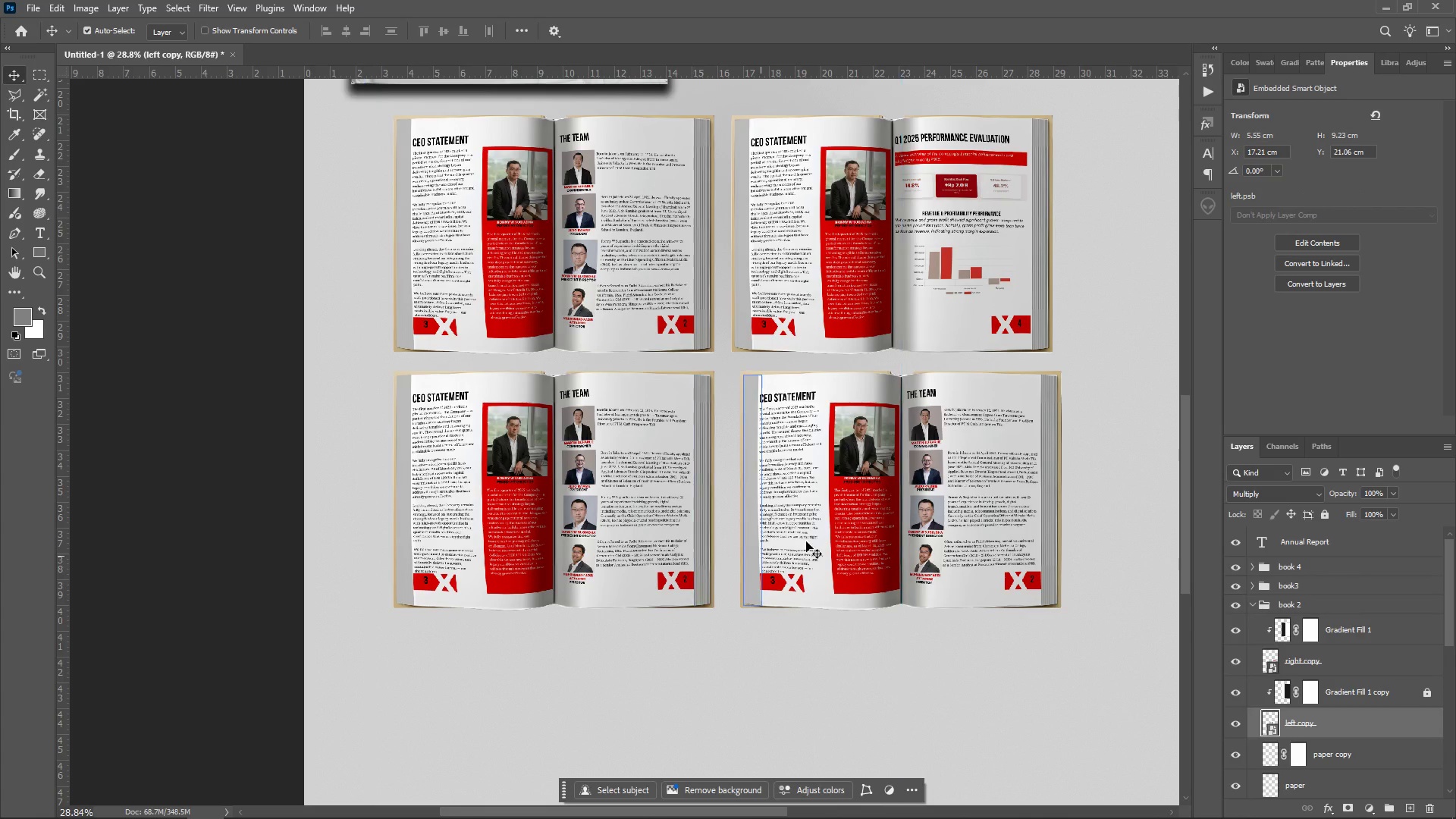 
scroll: coordinate [1363, 708], scroll_direction: down, amount: 14.0
 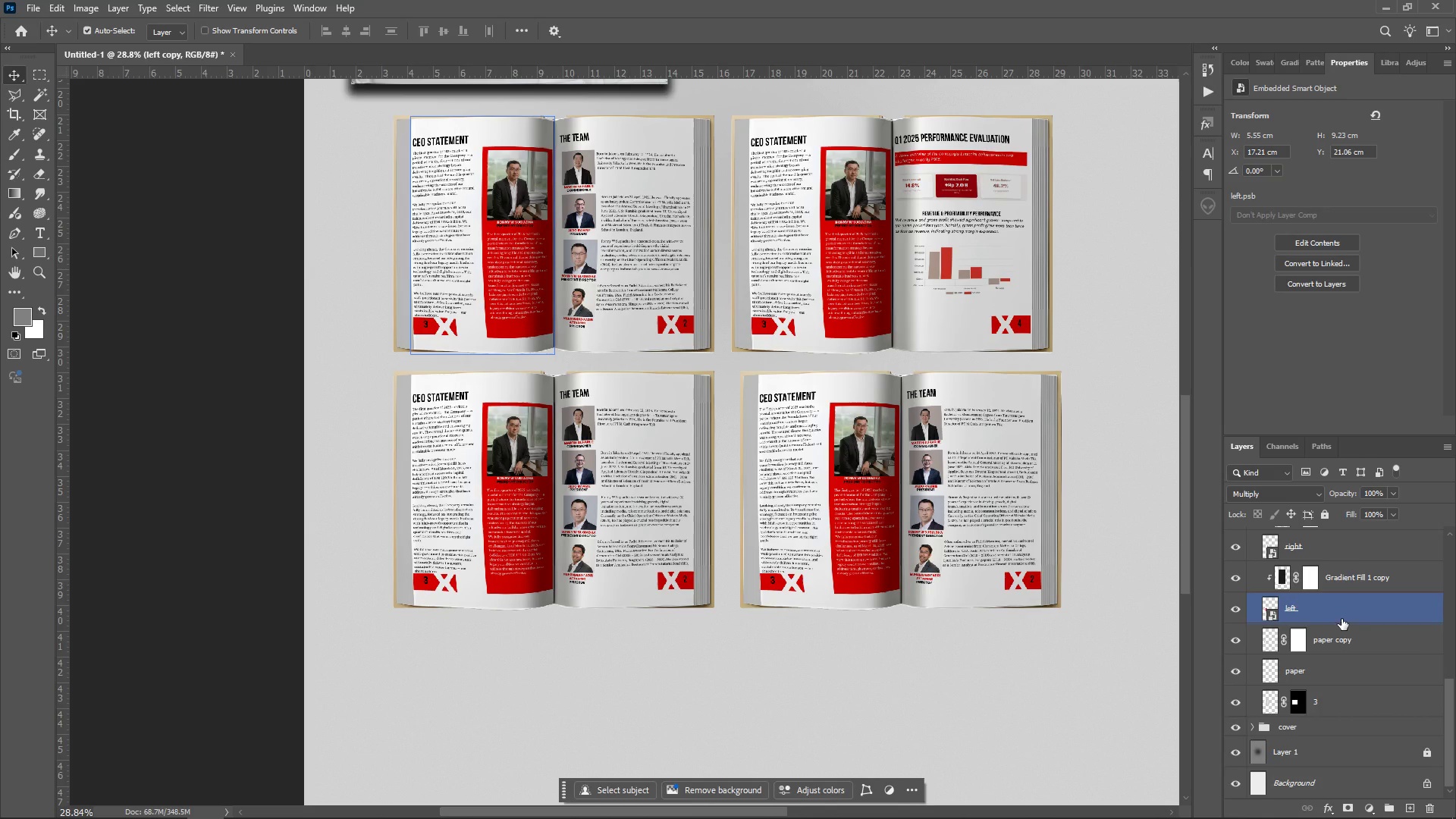 
left_click([1342, 605])
 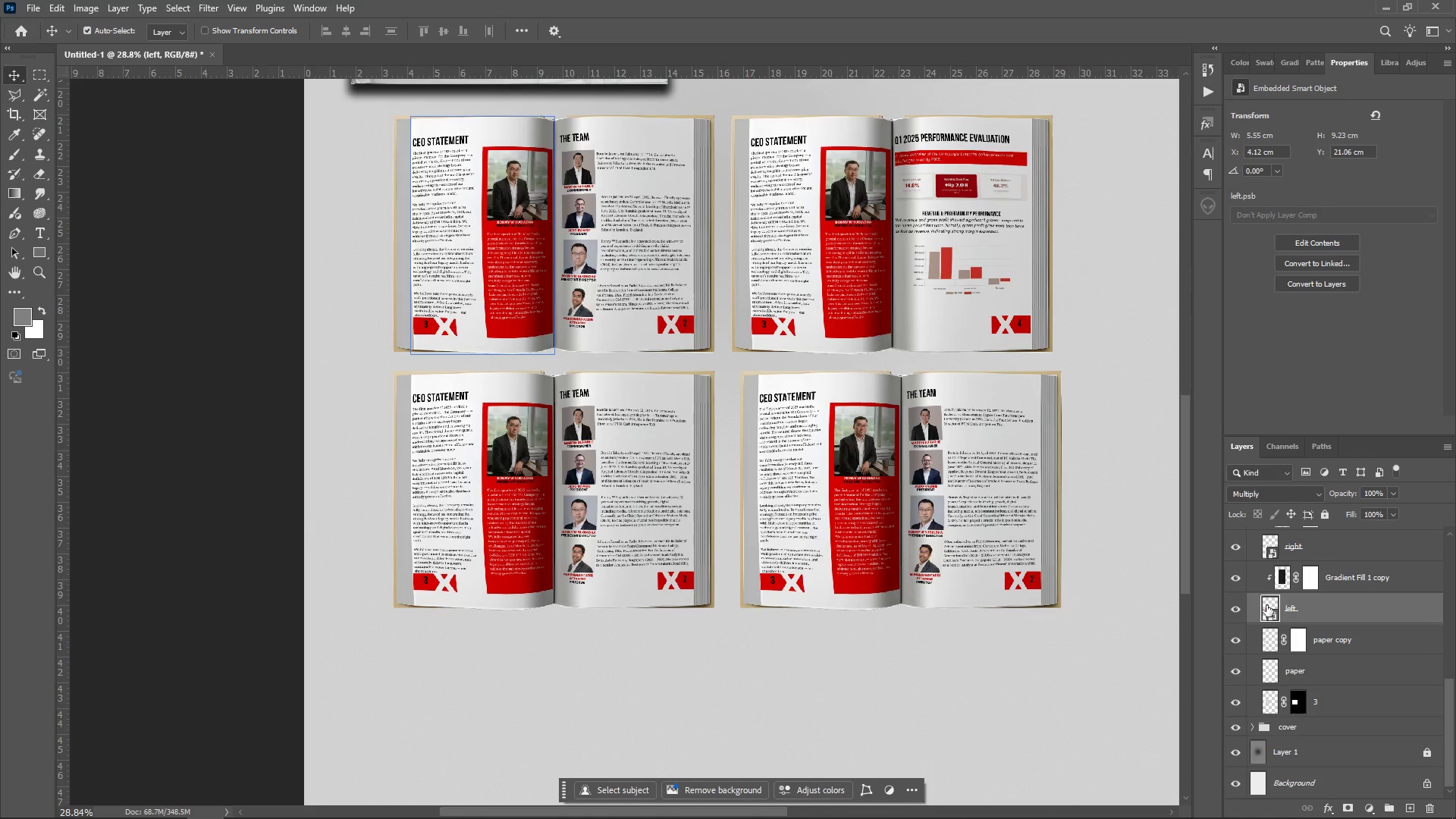 
double_click([1266, 605])
 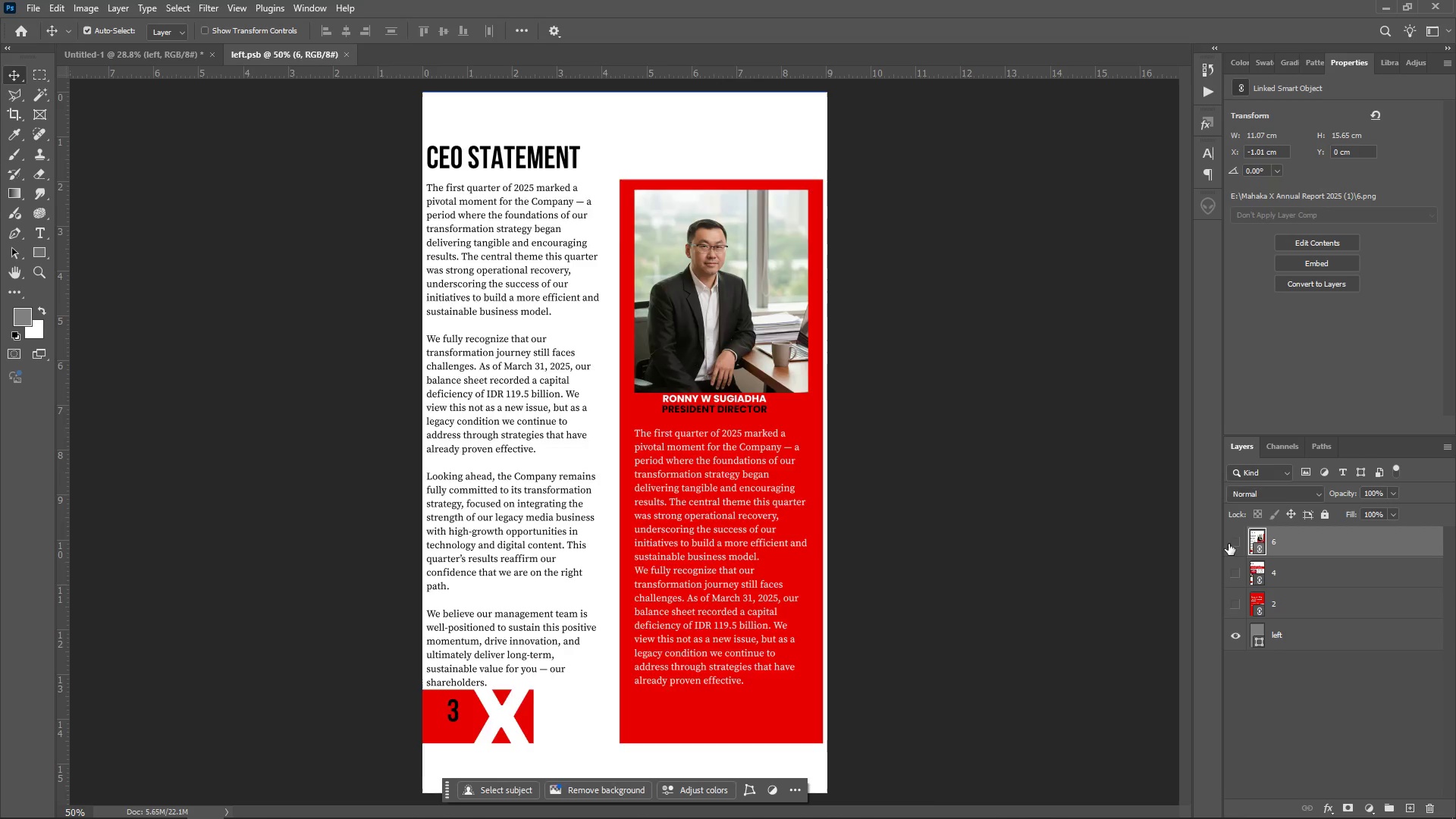 
double_click([1233, 601])
 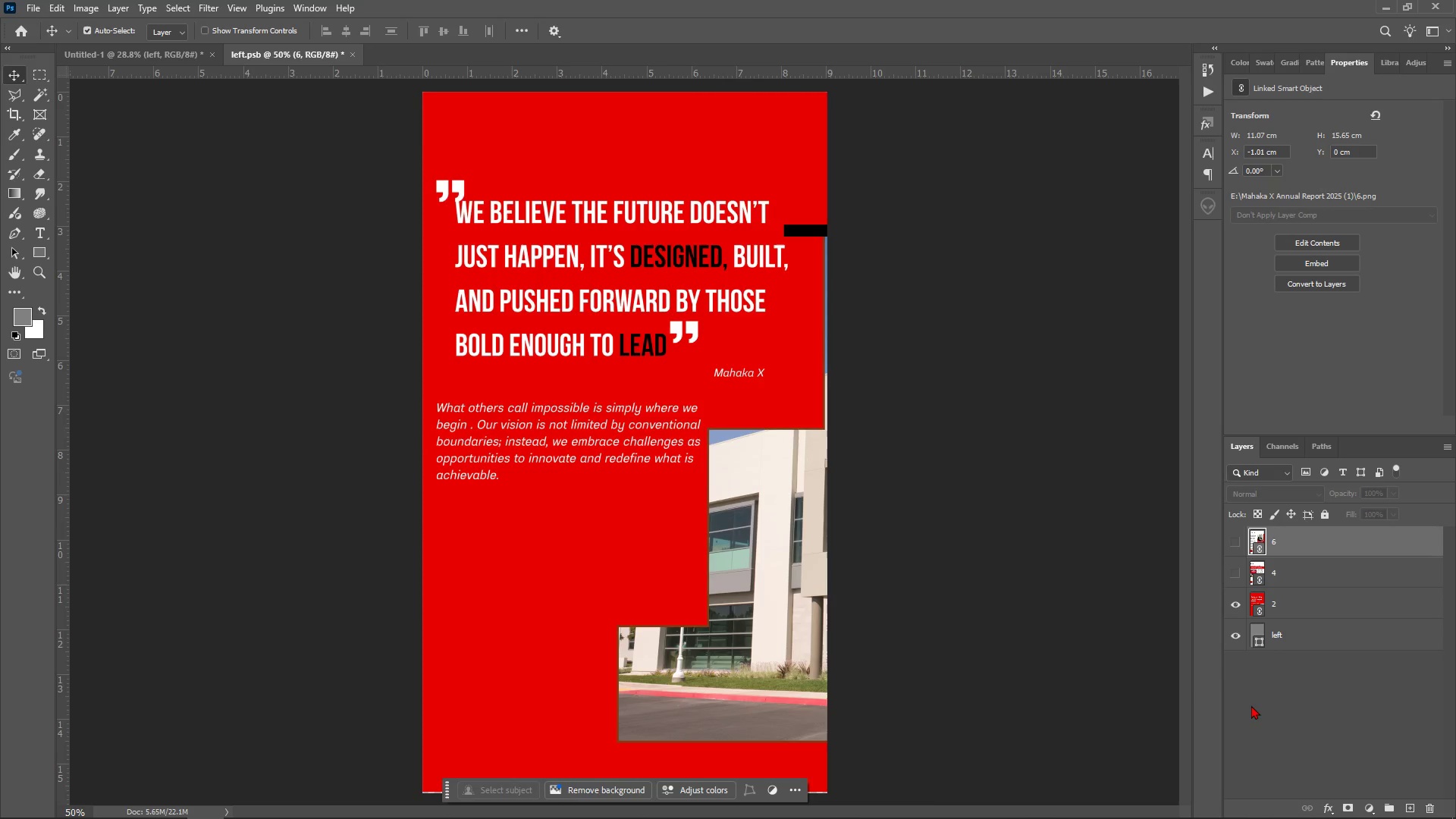 
key(Control+S)
 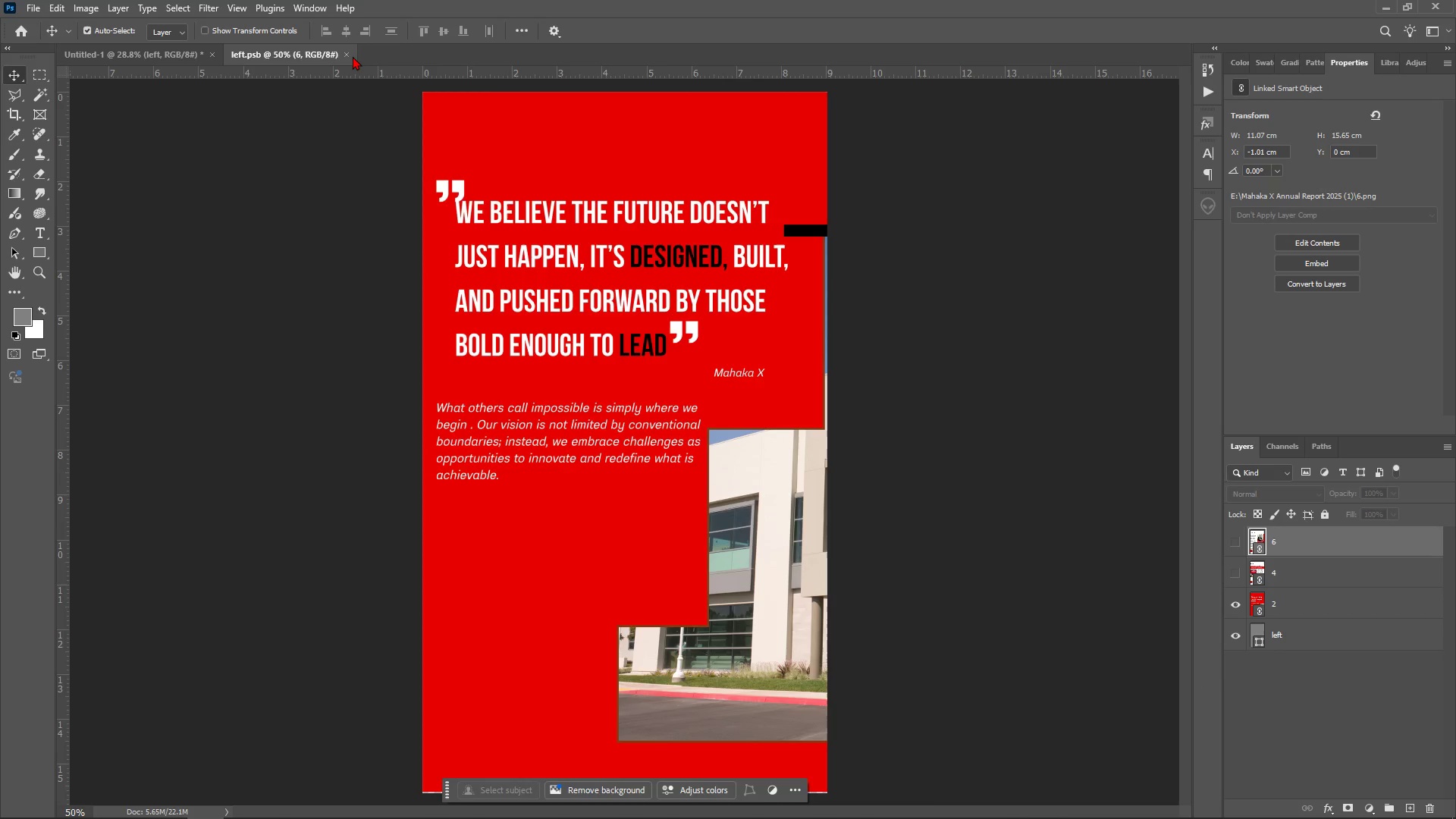 
left_click([345, 54])
 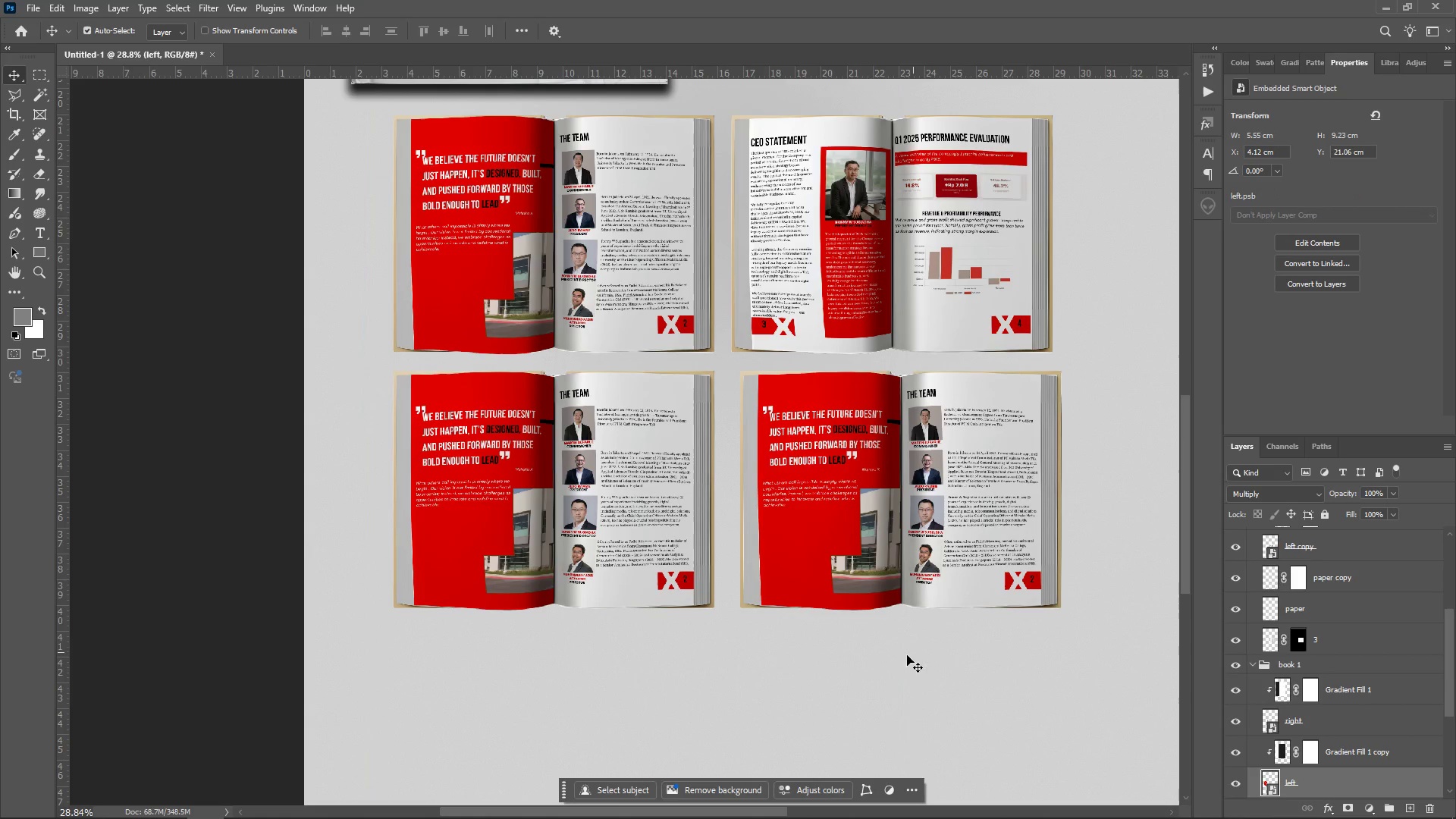 
scroll: coordinate [745, 699], scroll_direction: up, amount: 5.0
 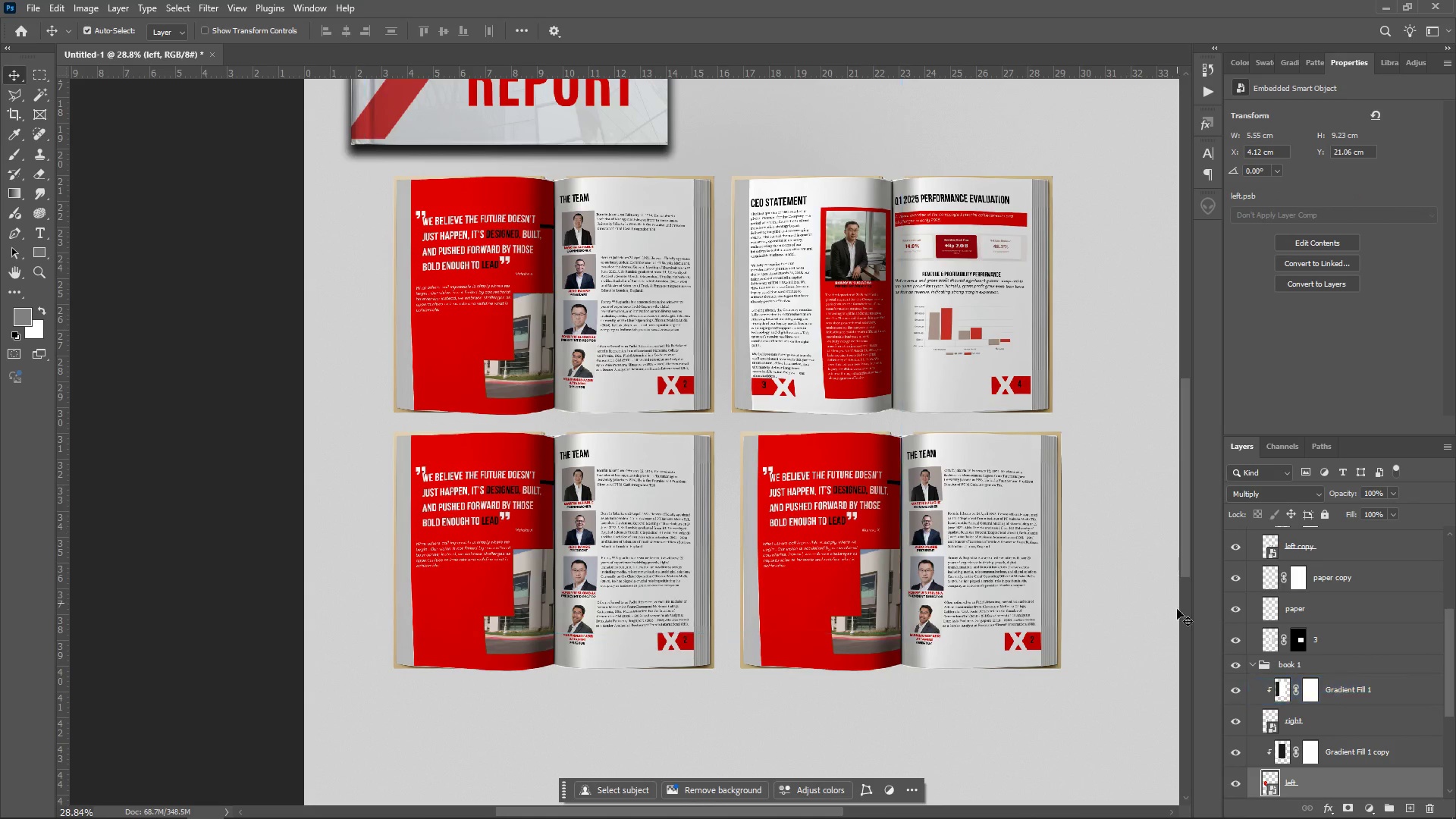 
scroll: coordinate [1317, 739], scroll_direction: down, amount: 1.0
 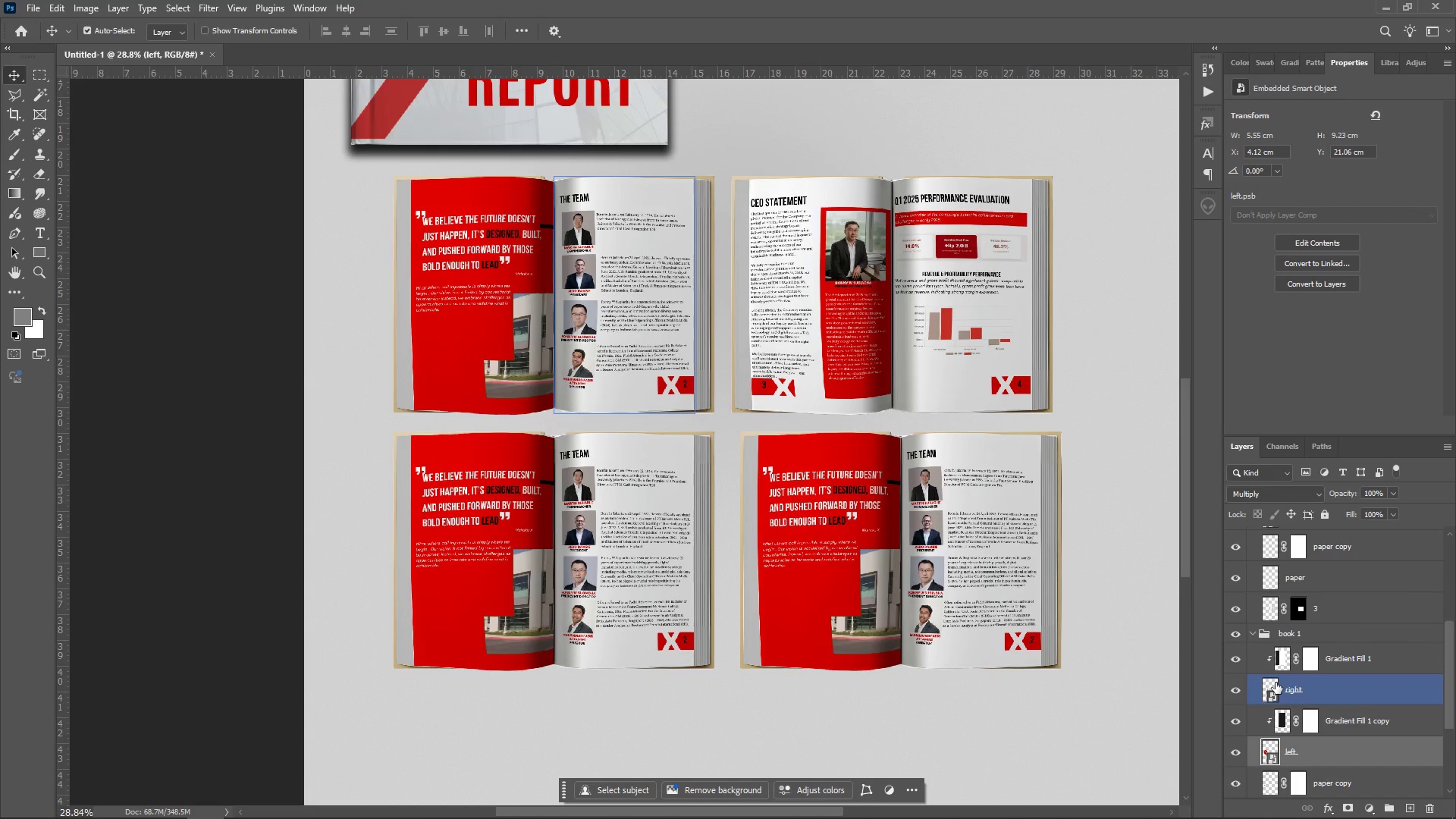 
double_click([1276, 681])
 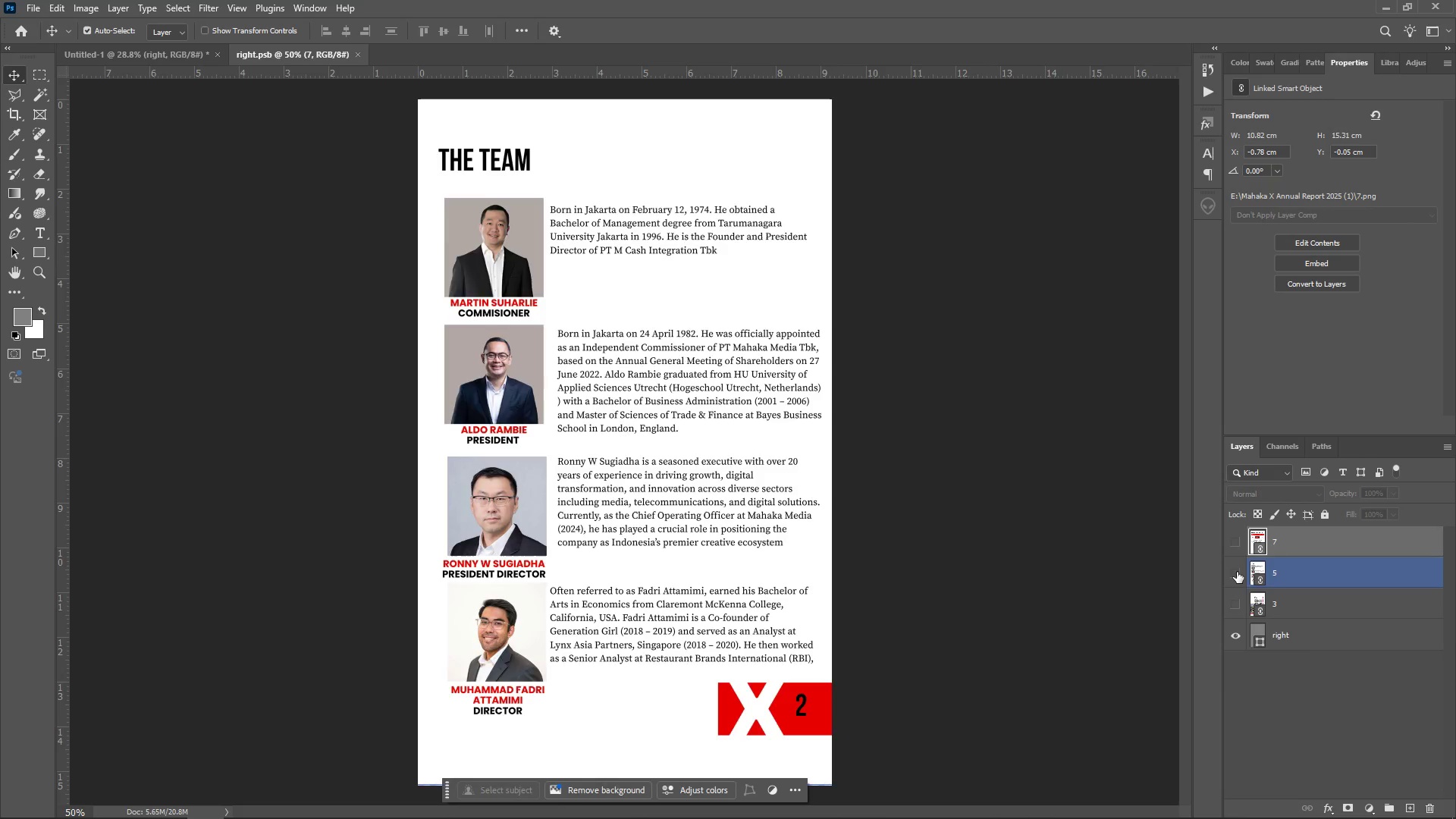 
double_click([1235, 599])
 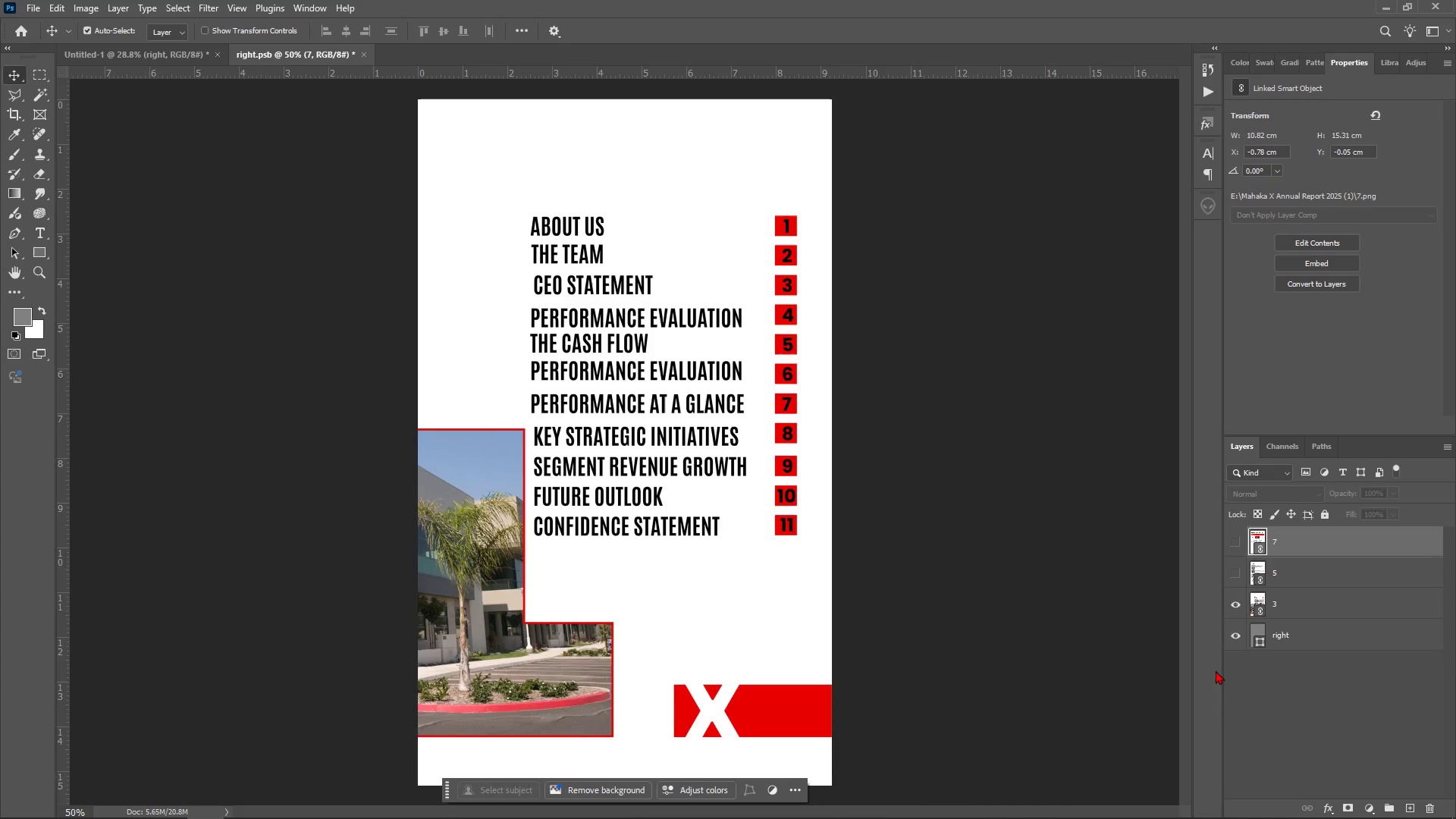 
key(Control+S)
 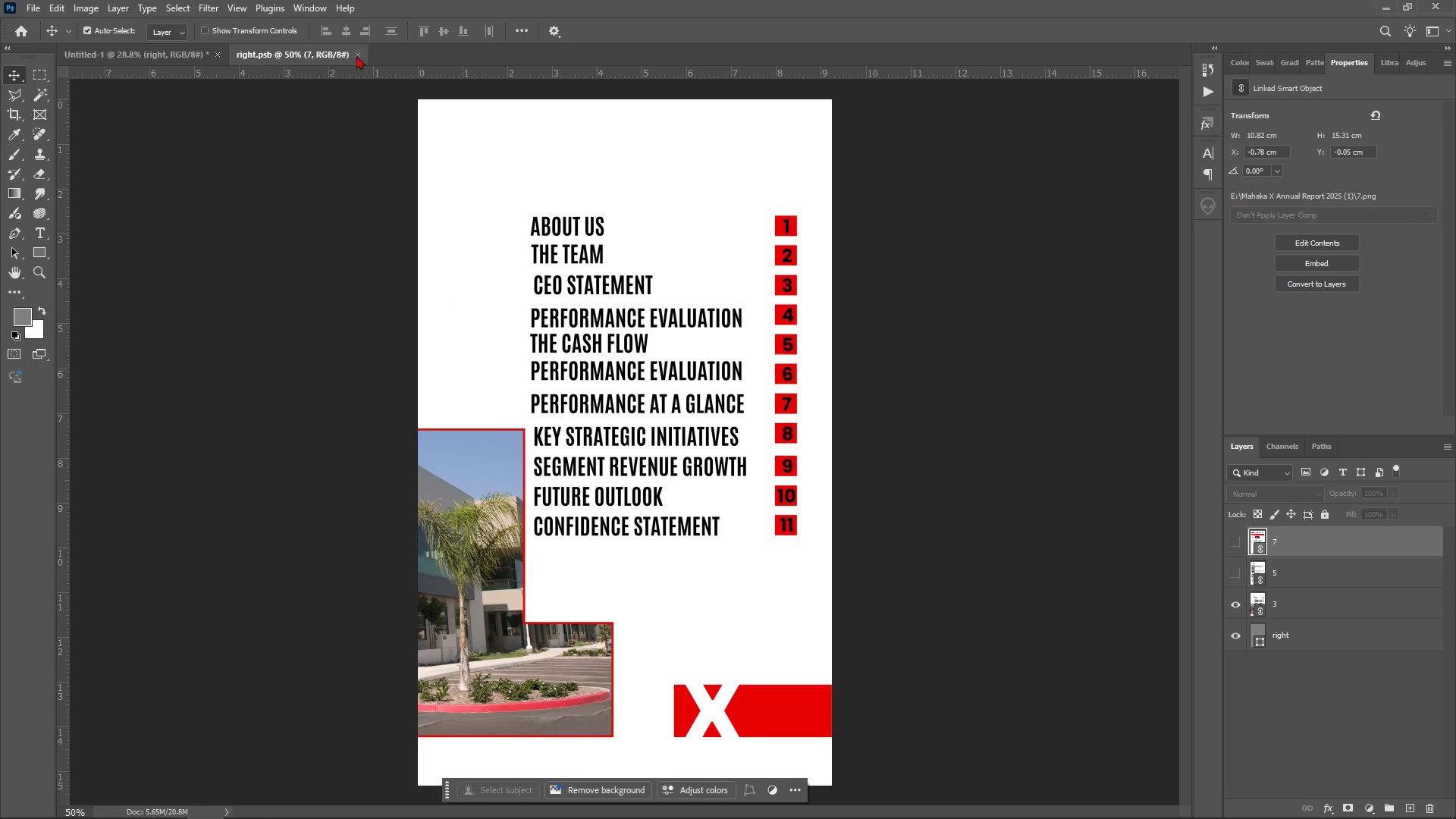 
left_click([364, 52])
 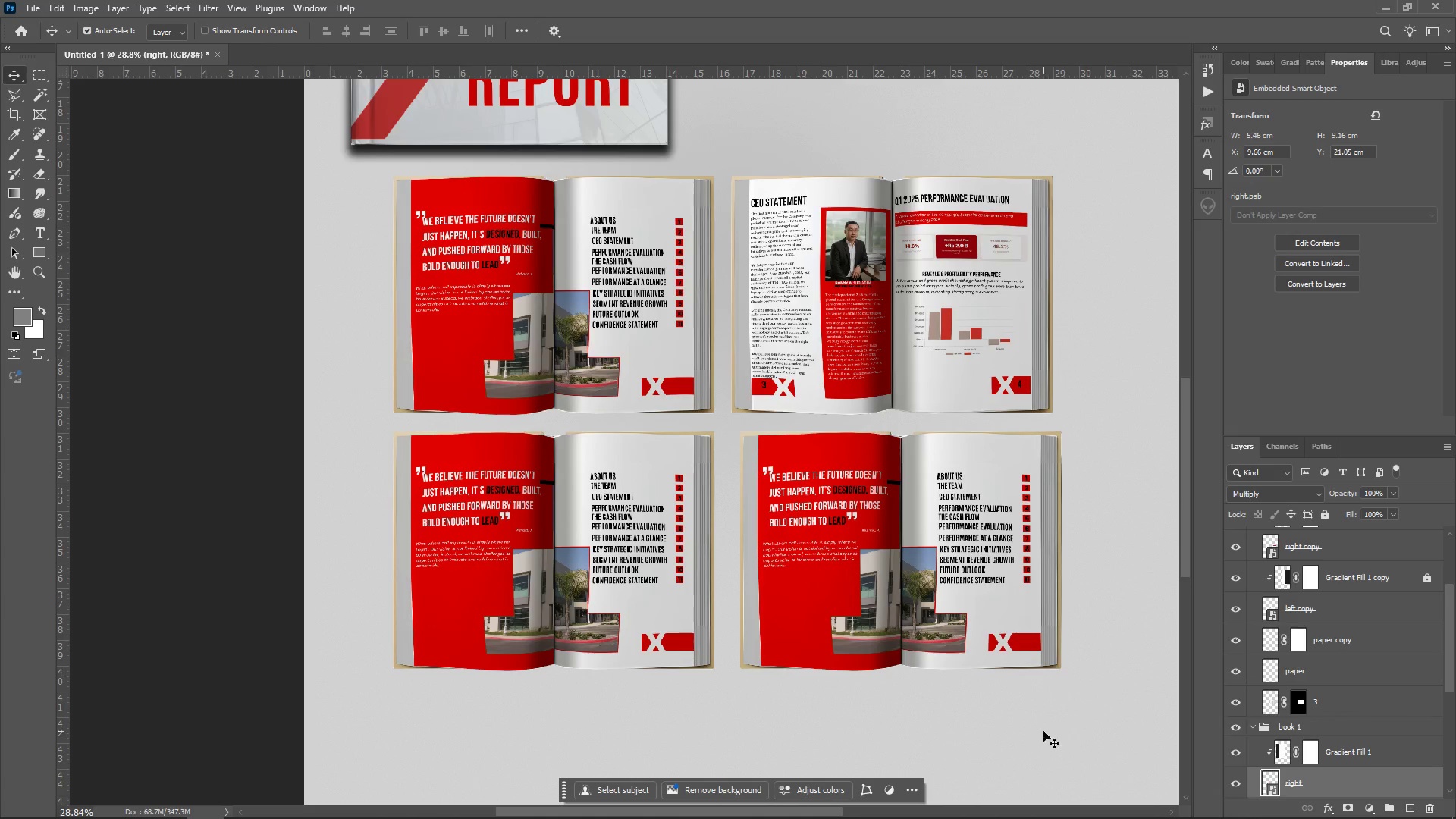 
wait(7.45)
 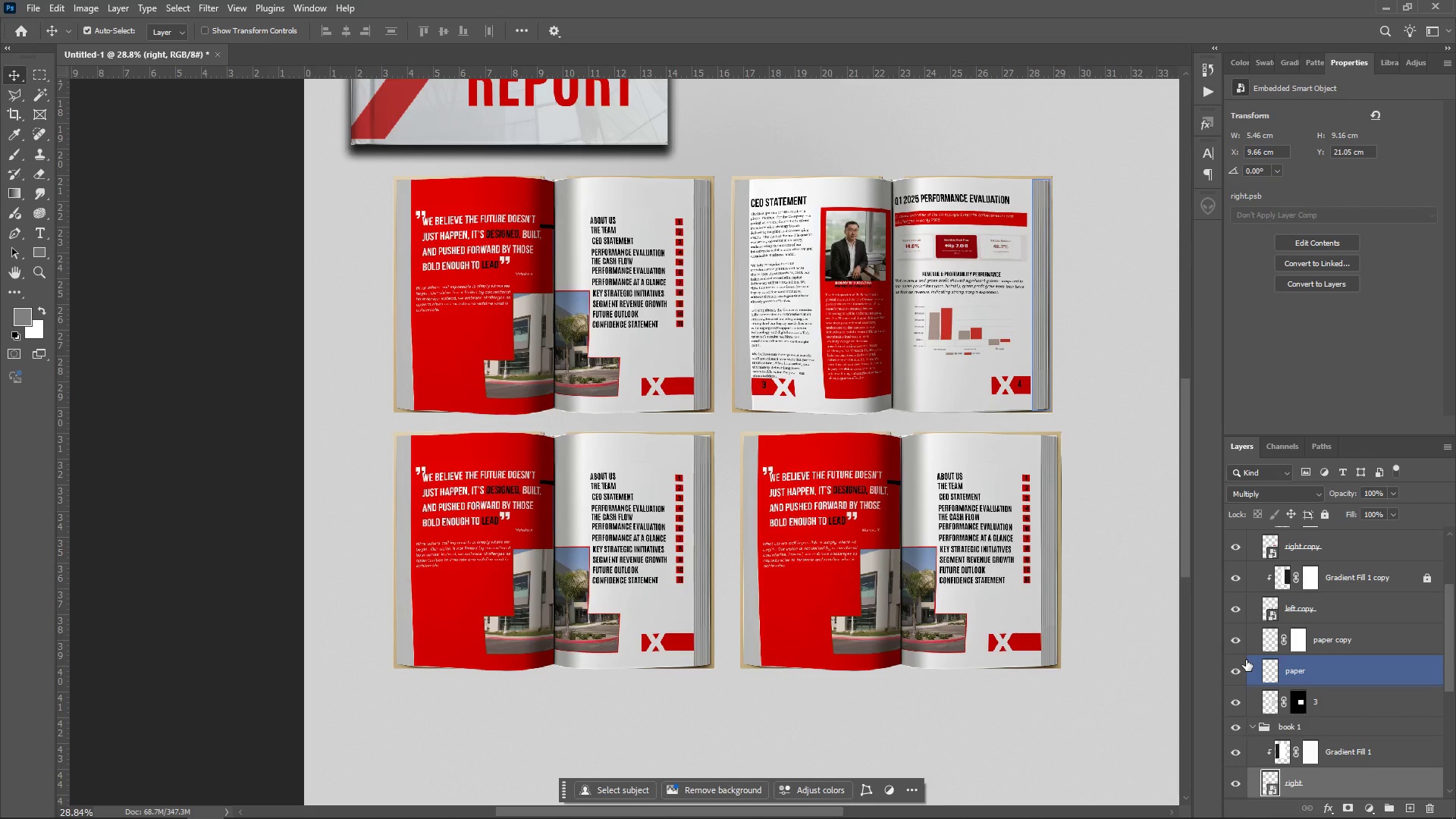 
scroll: coordinate [534, 620], scroll_direction: down, amount: 7.0
 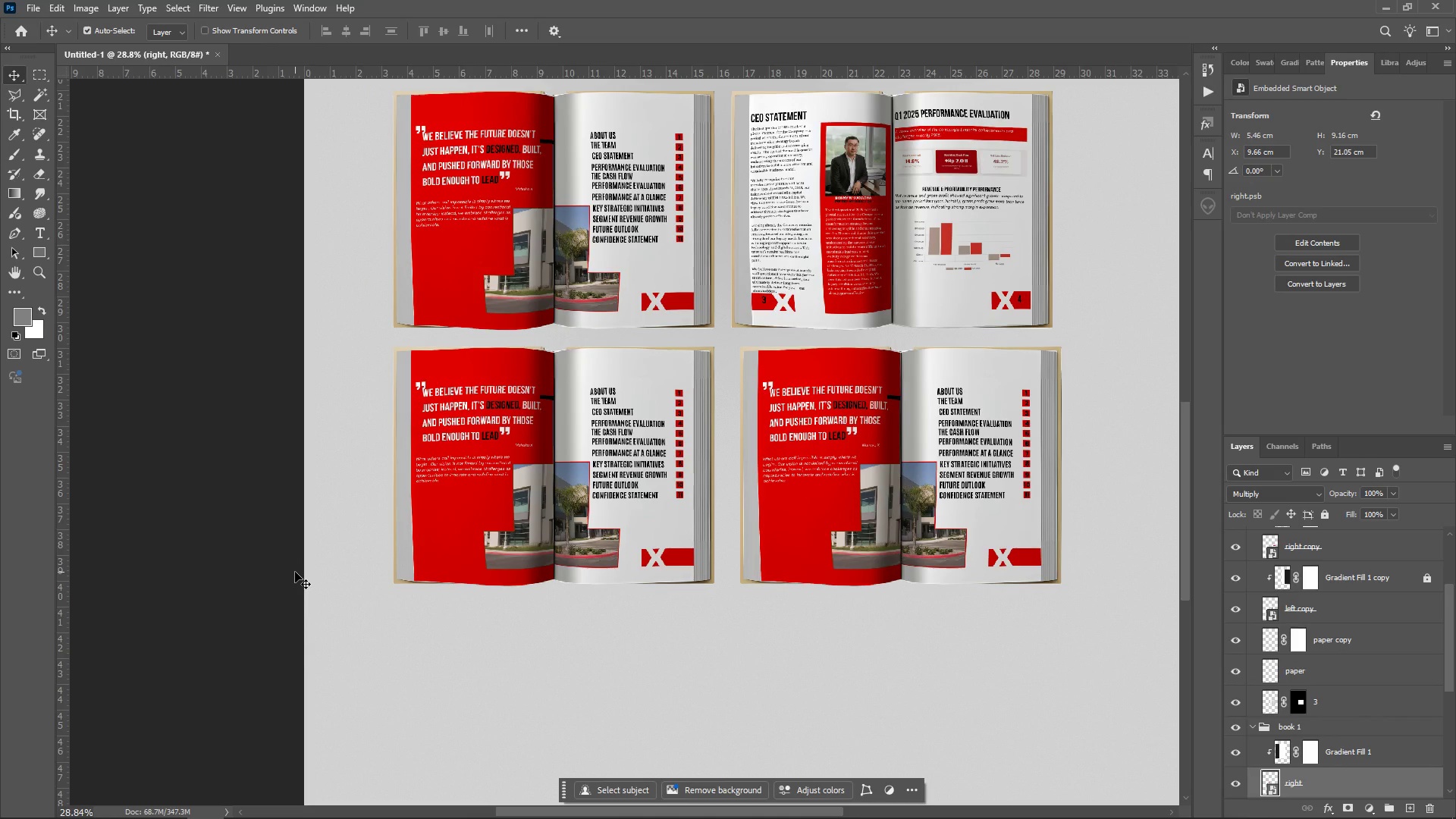 
wait(9.14)
 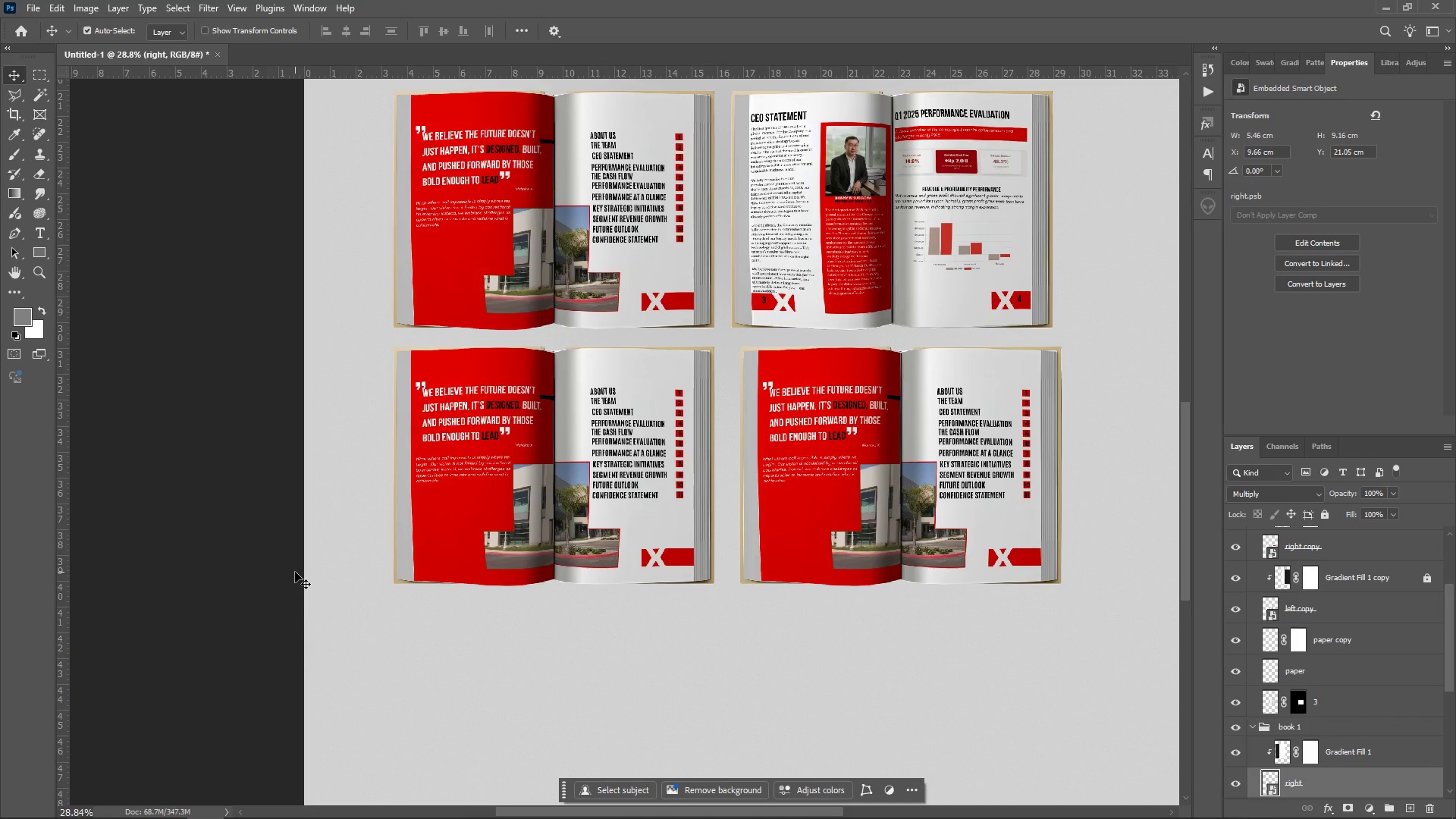 
scroll: coordinate [1341, 689], scroll_direction: up, amount: 7.0
 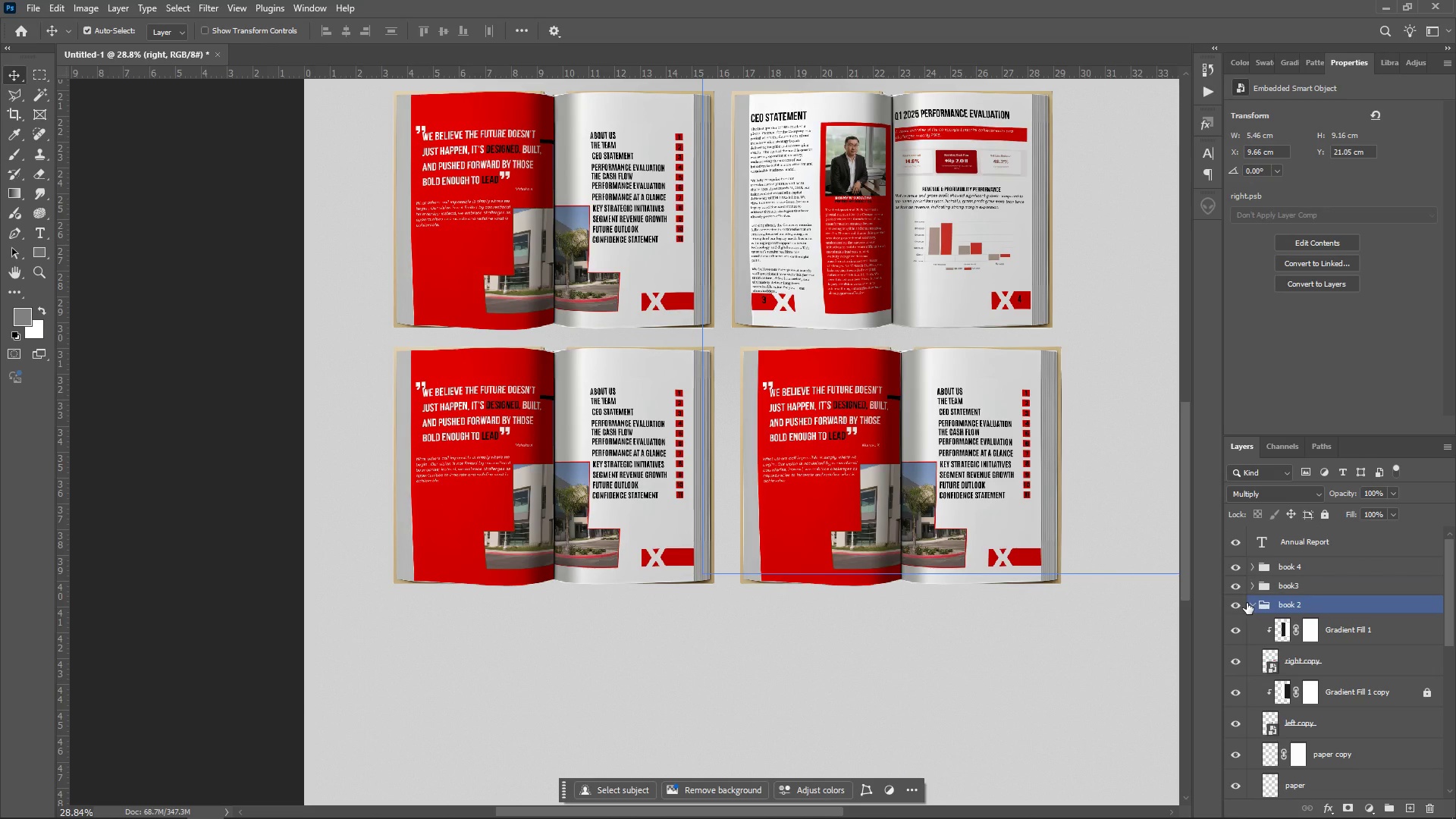 
left_click([1247, 604])
 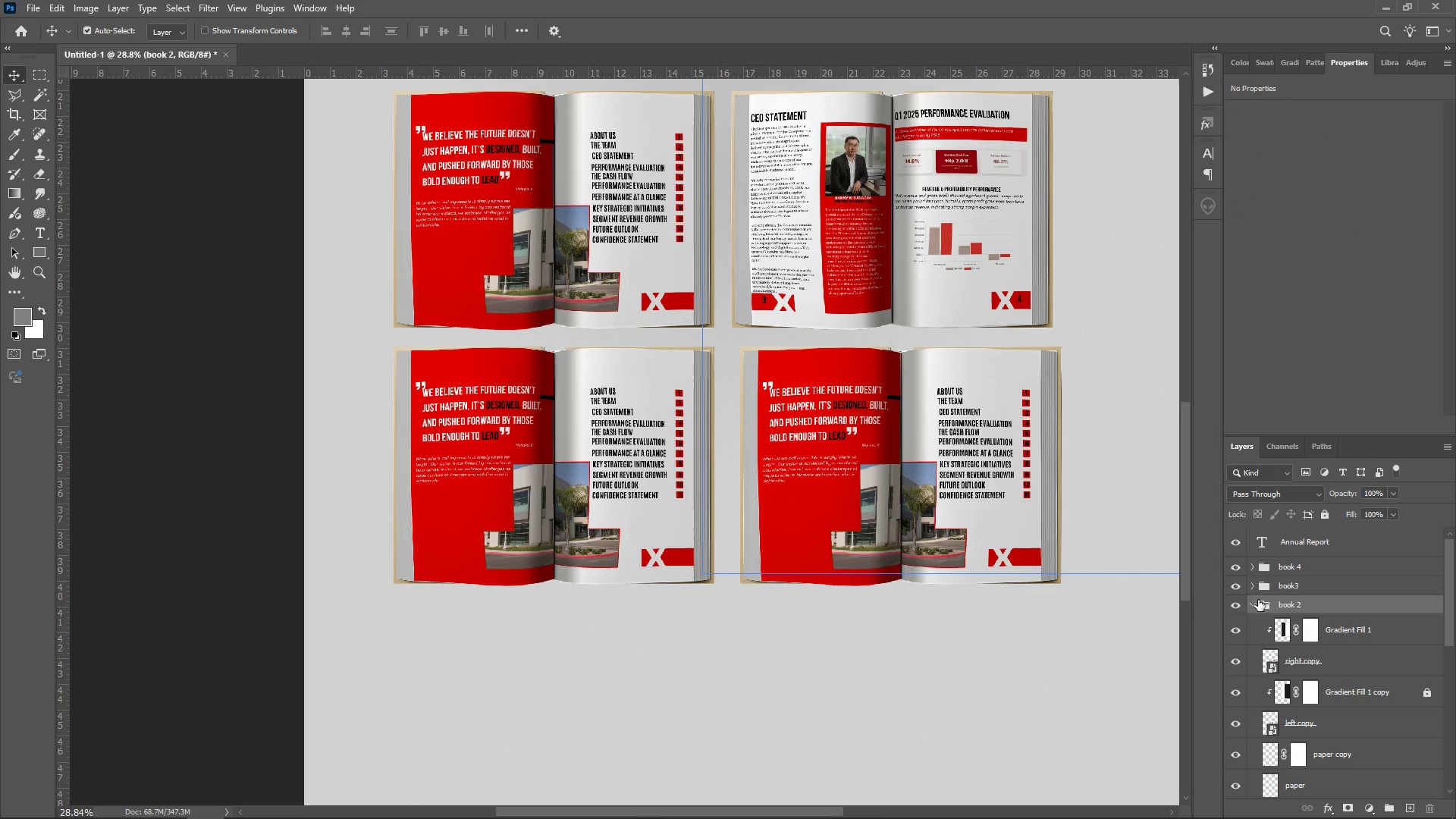 
left_click([1258, 600])
 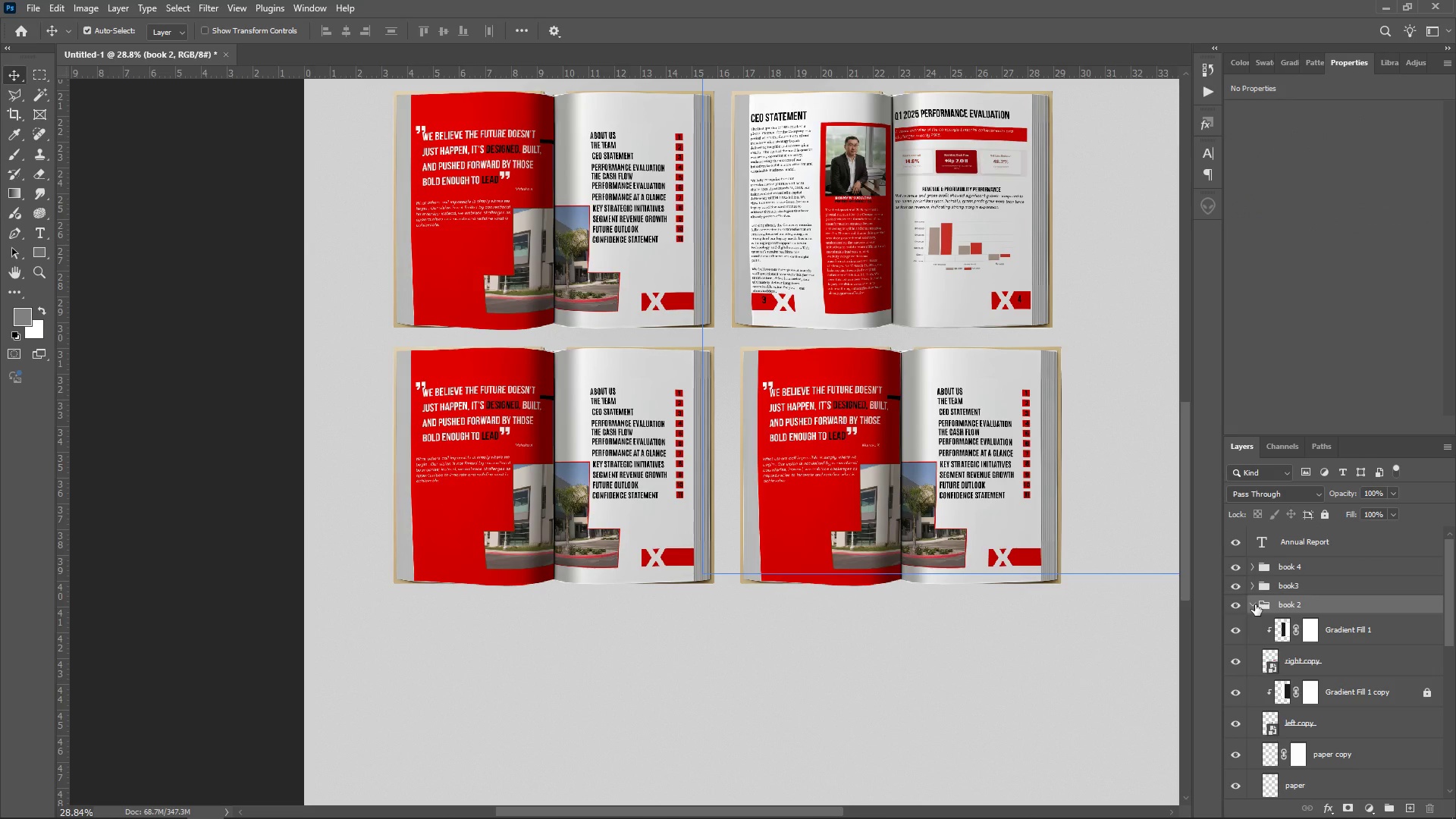 
left_click([1255, 604])
 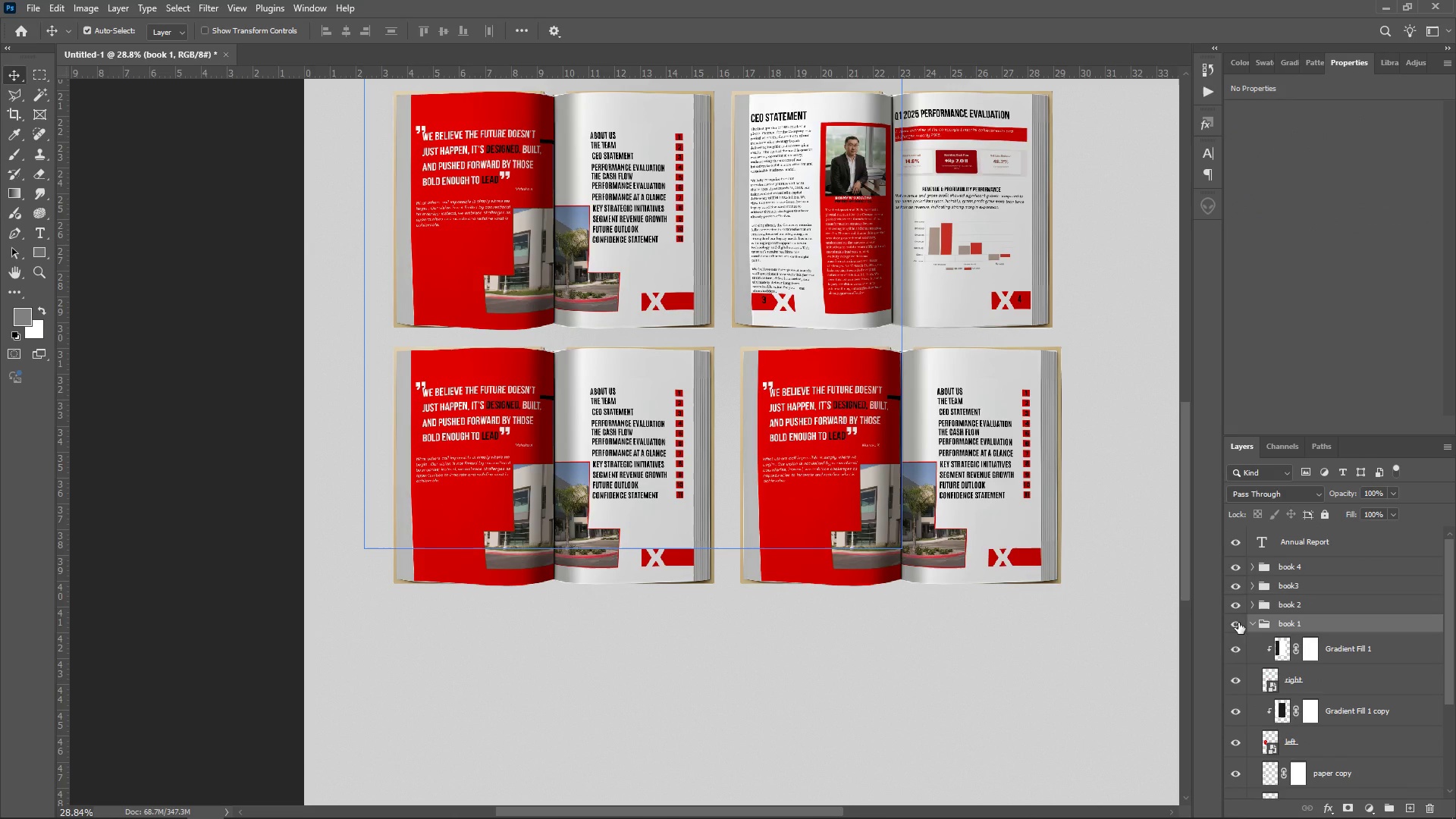 
left_click([1252, 619])
 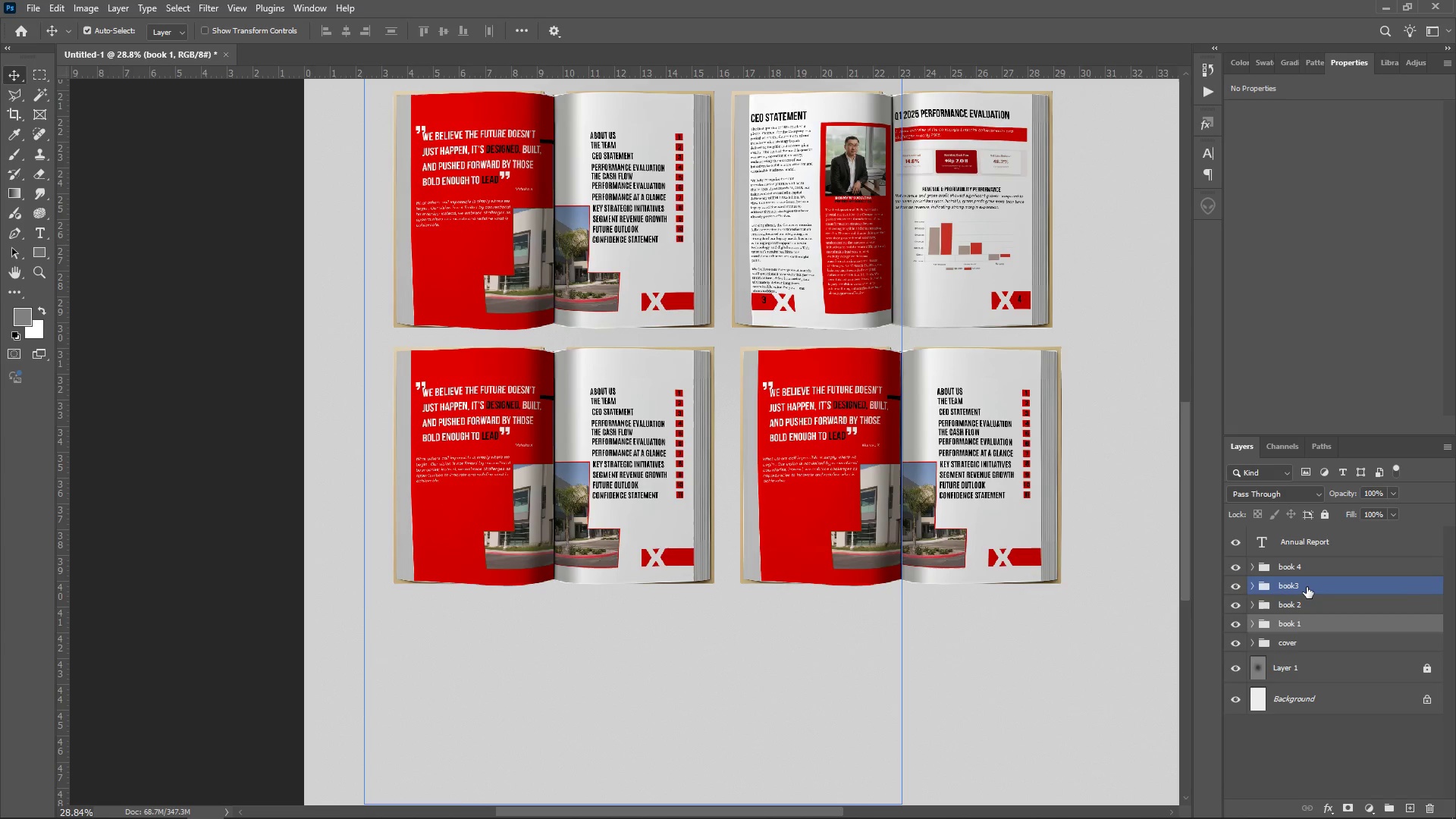 
left_click([1307, 587])
 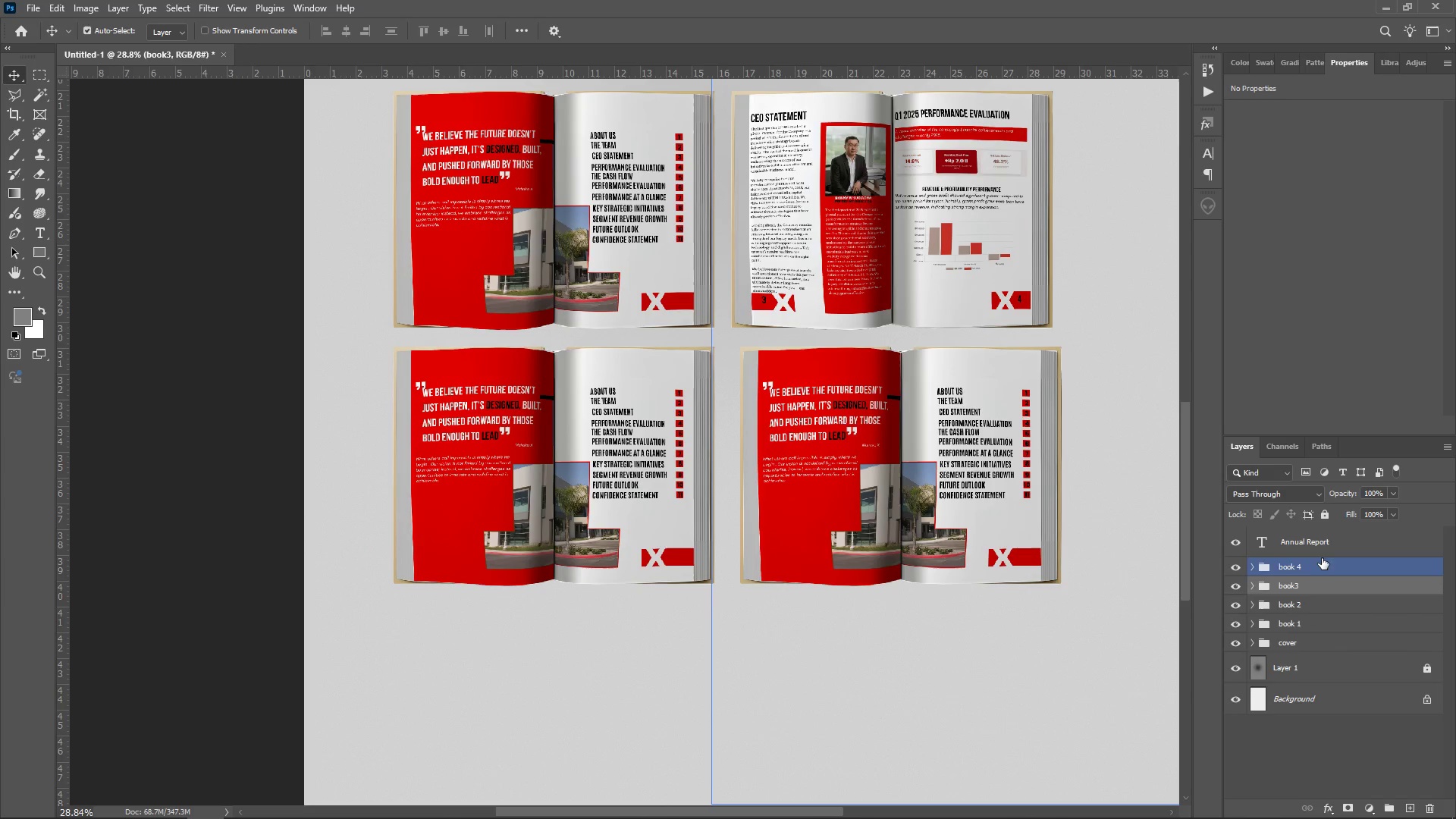 
hold_key(key=ControlLeft, duration=0.89)
 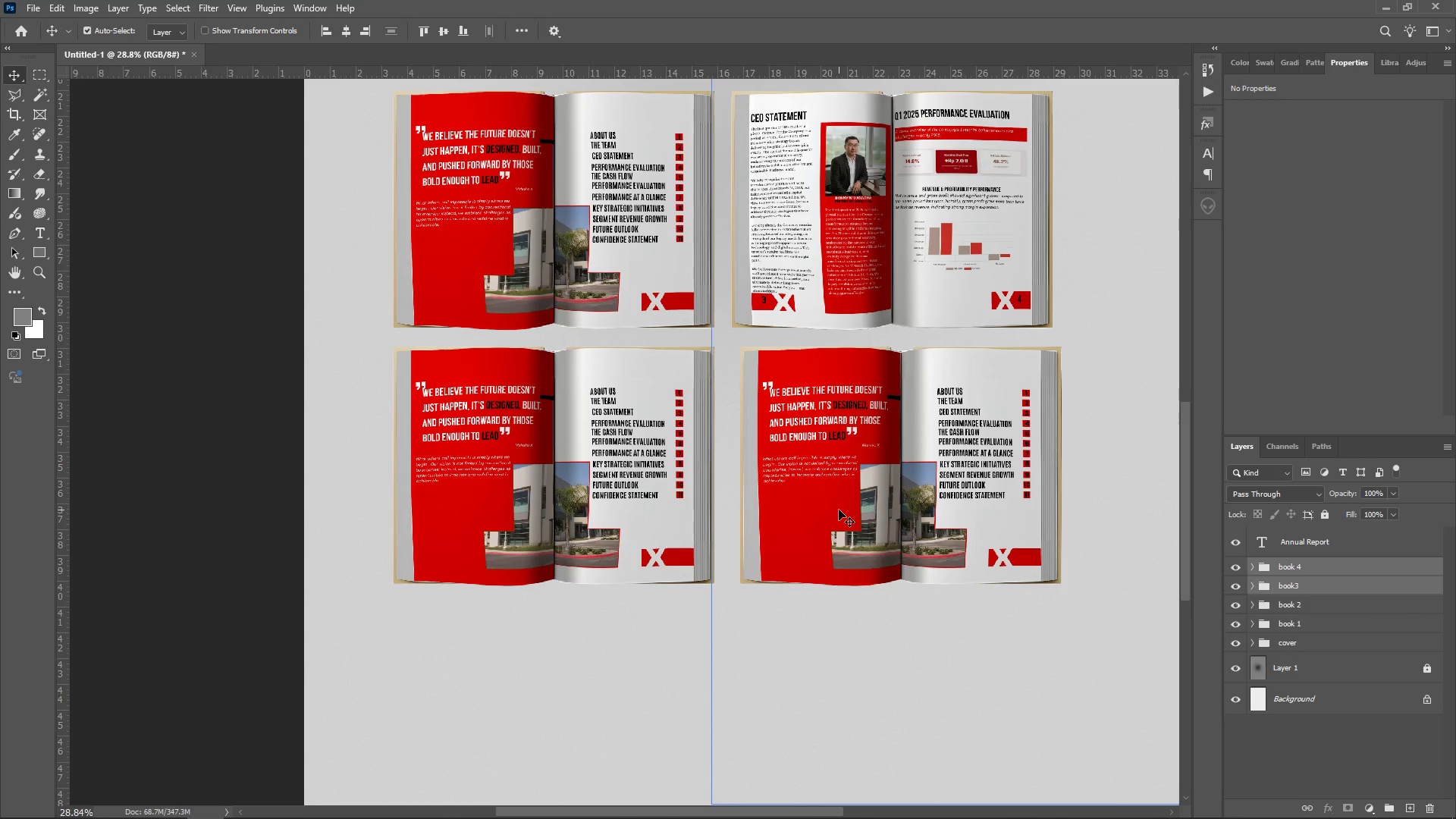 
scroll: coordinate [839, 509], scroll_direction: up, amount: 1.0
 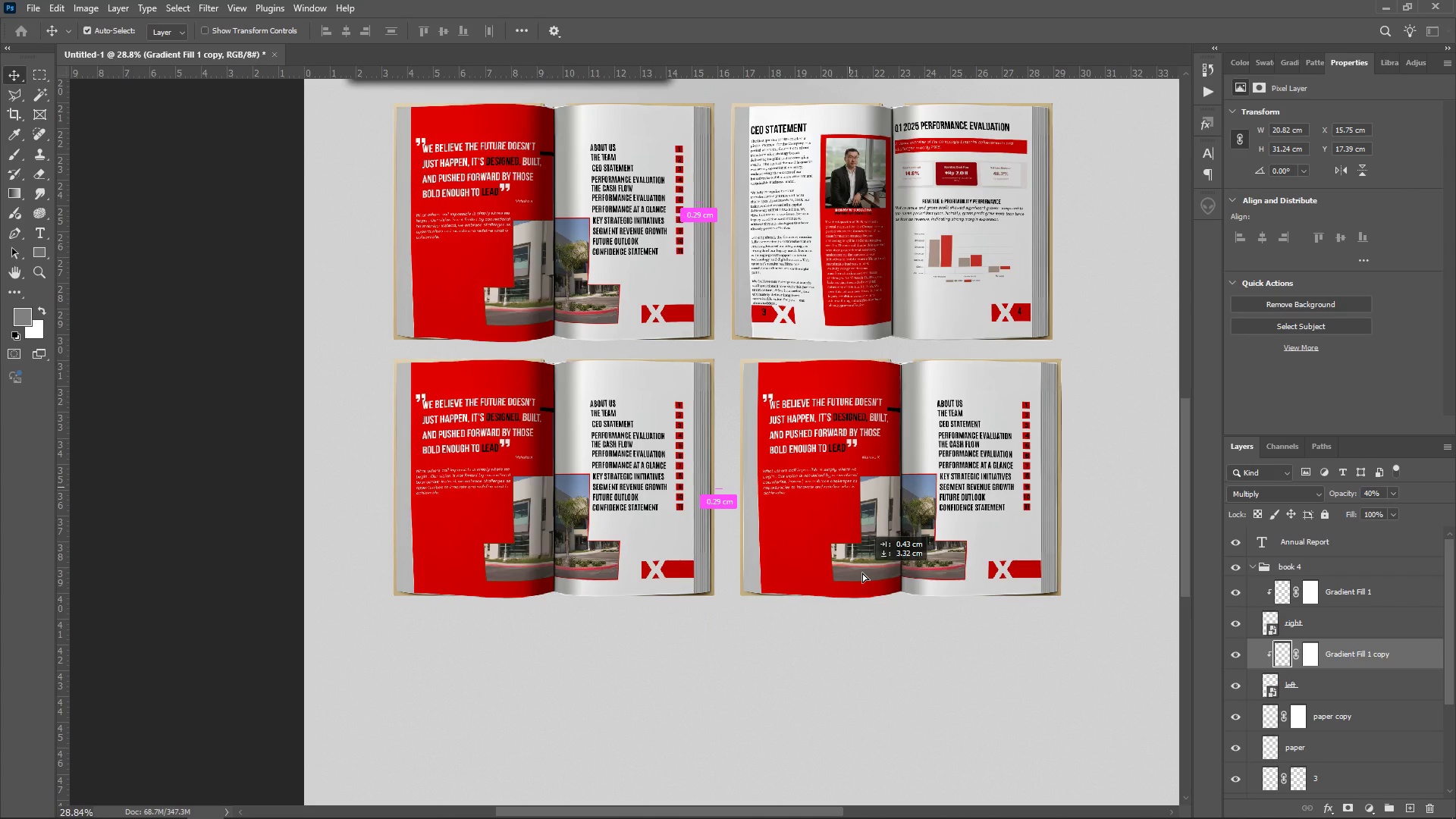 
key(Control+ControlLeft)
 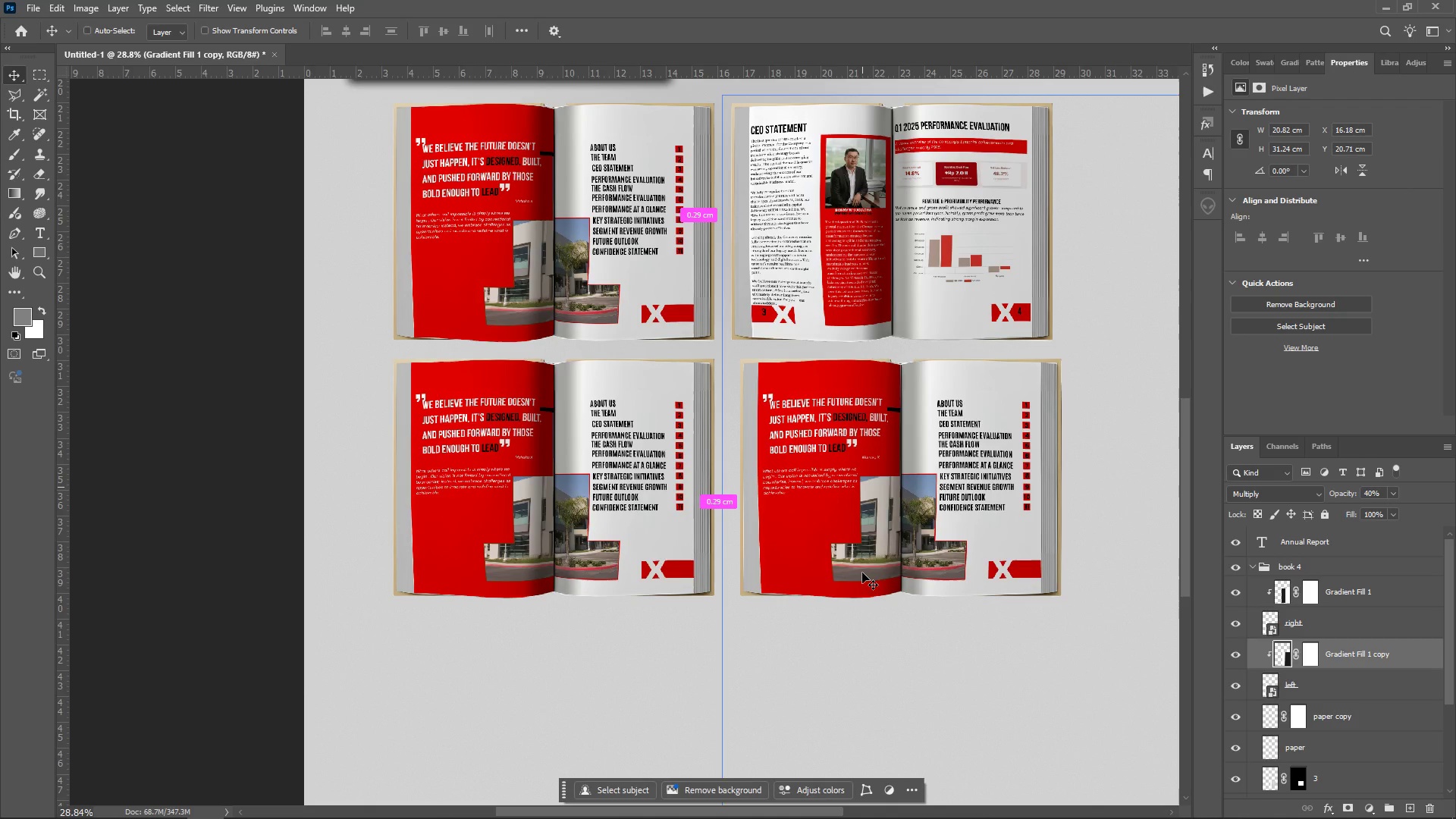 
key(Control+Z)
 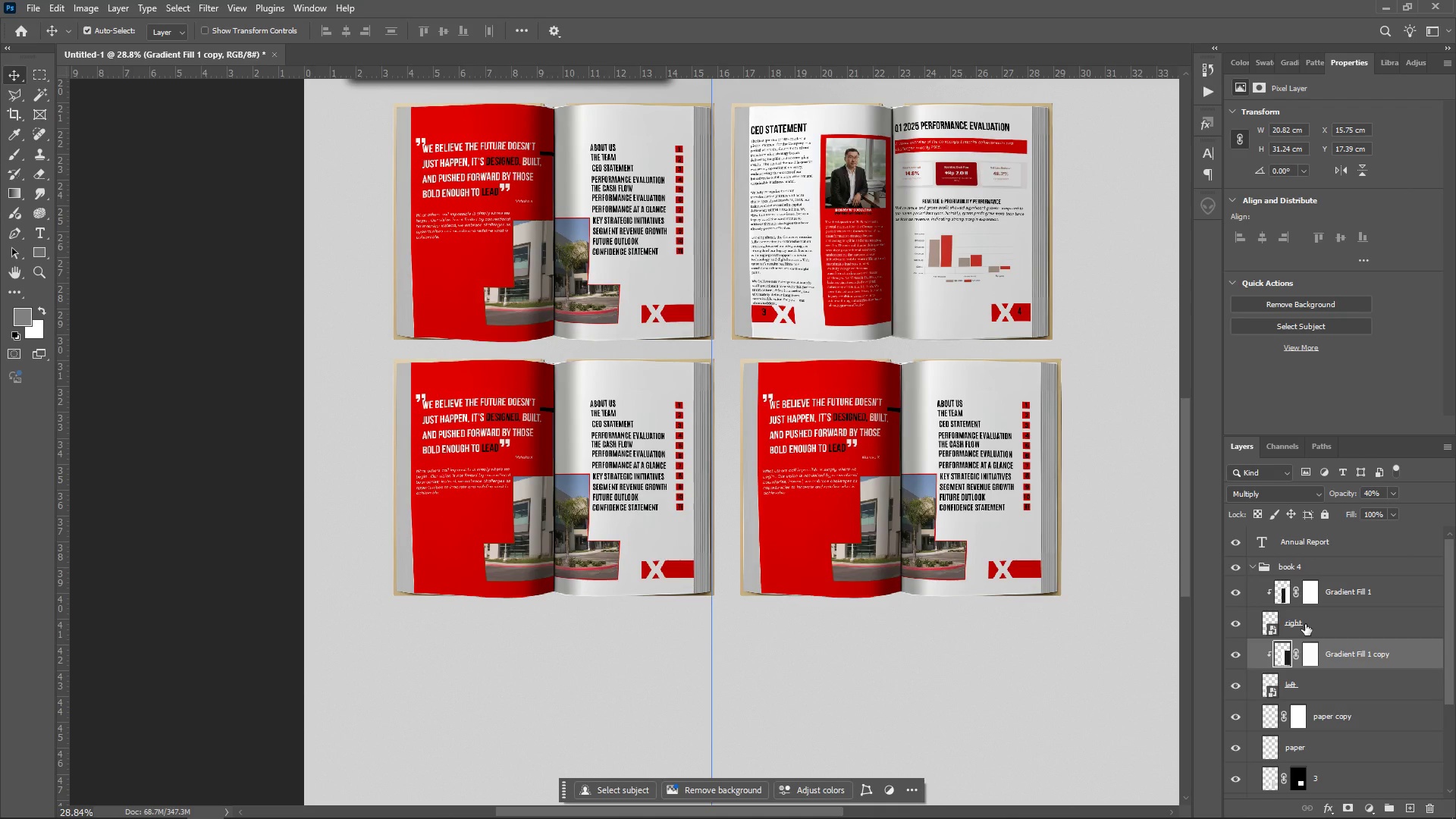 
left_click([1250, 571])
 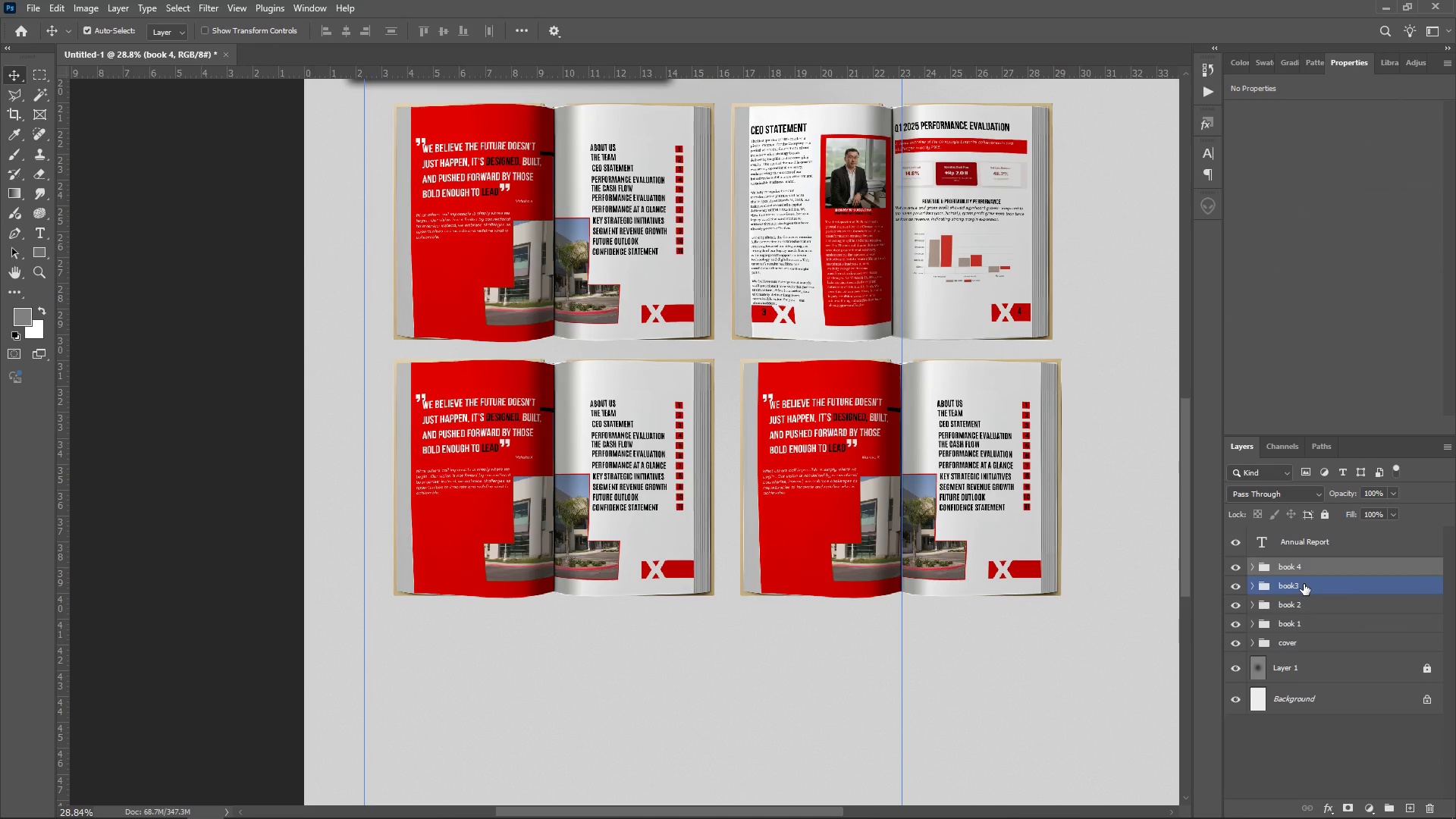 
hold_key(key=ShiftLeft, duration=0.99)
left_click([1303, 584])
 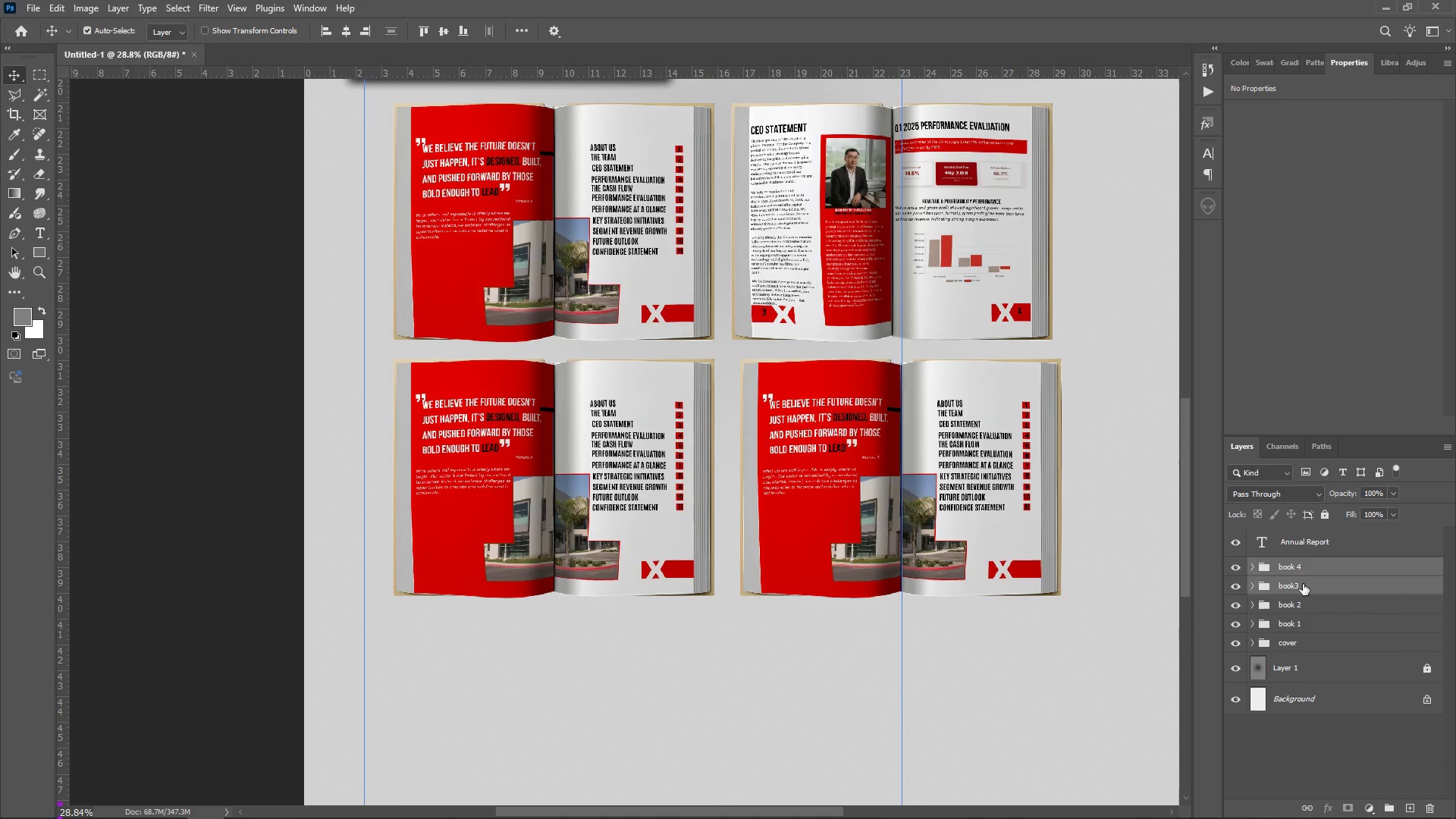 
key(Control+T)
 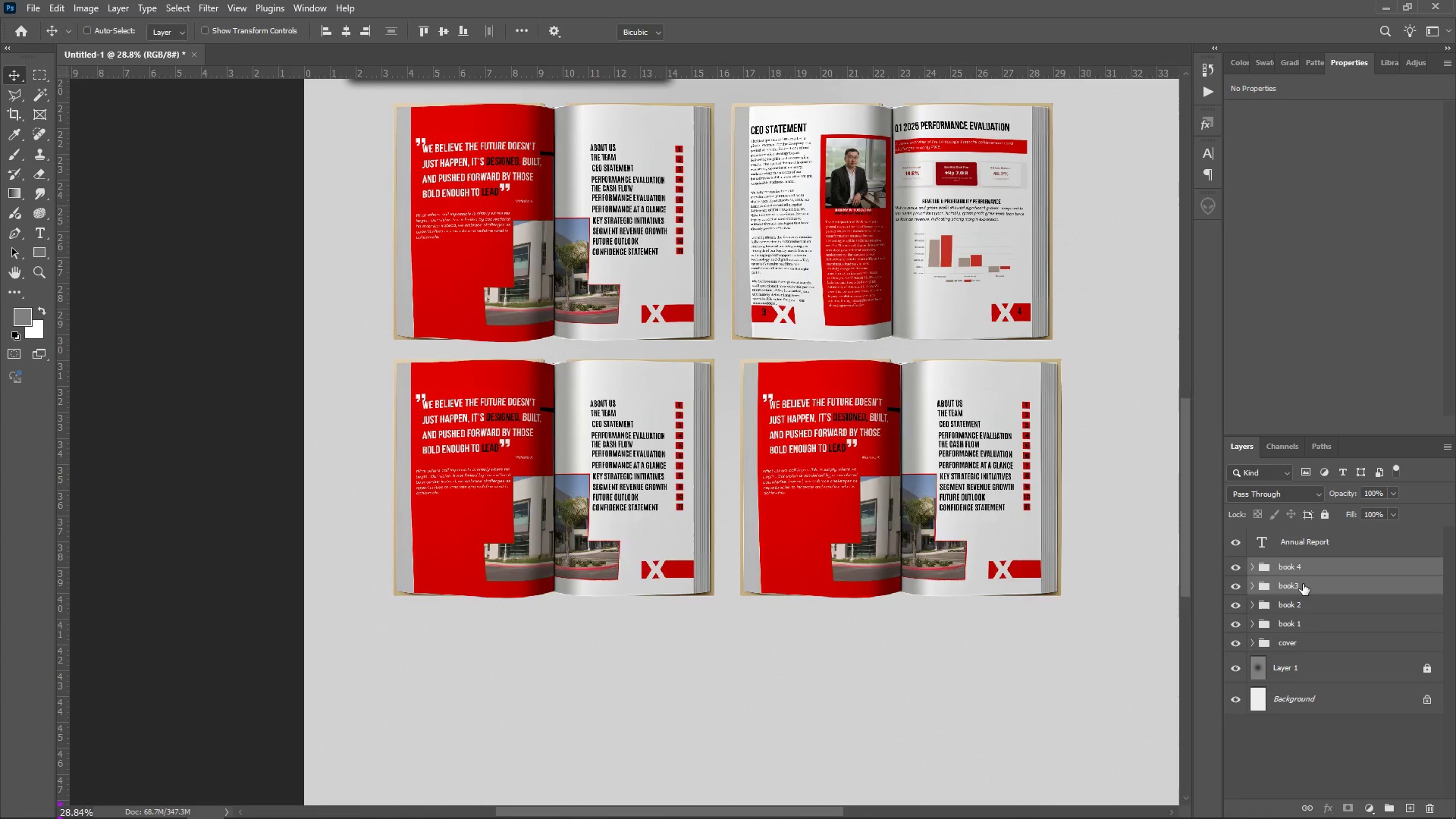 
key(Control+R)
 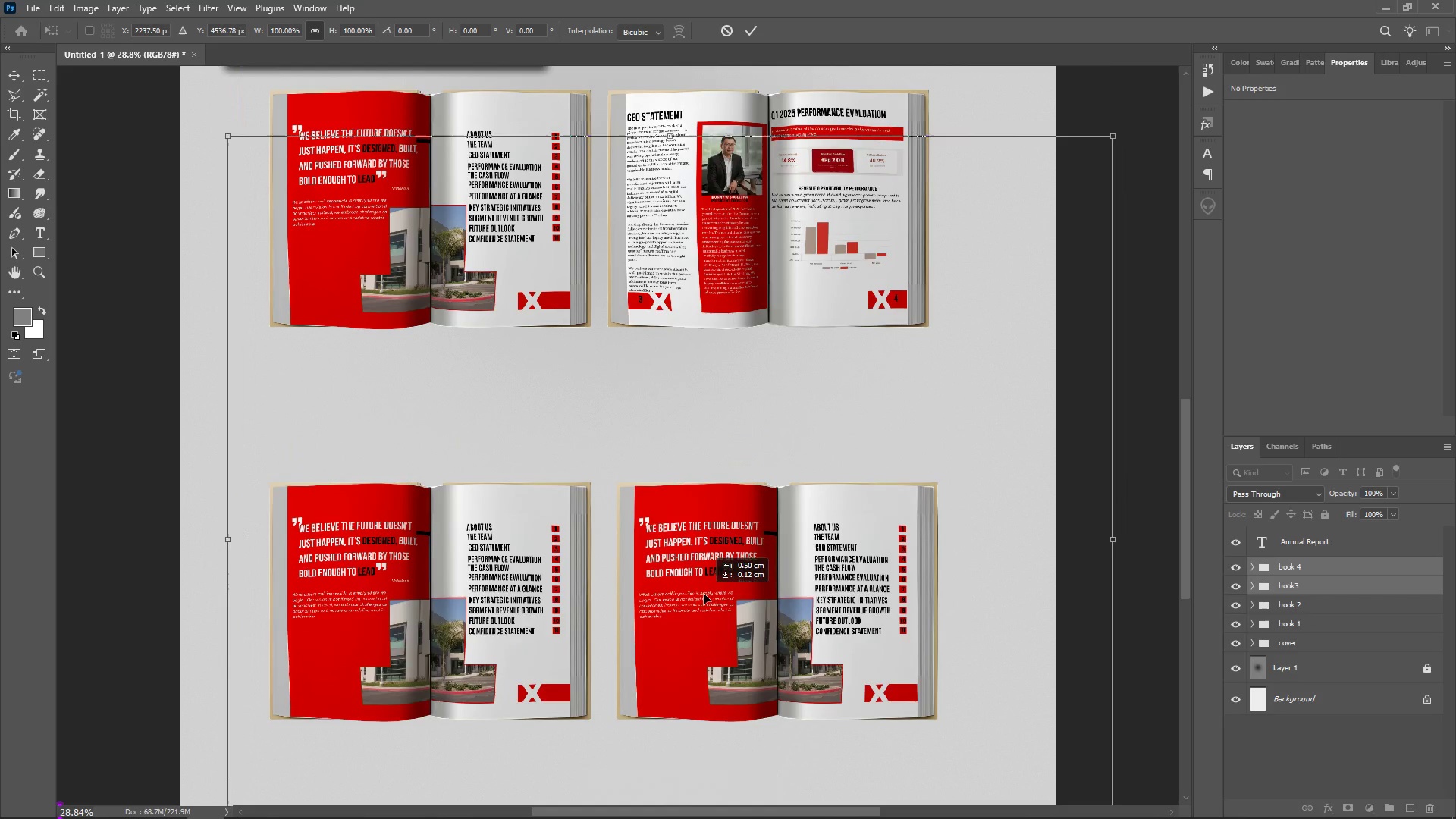 
wait(9.21)
 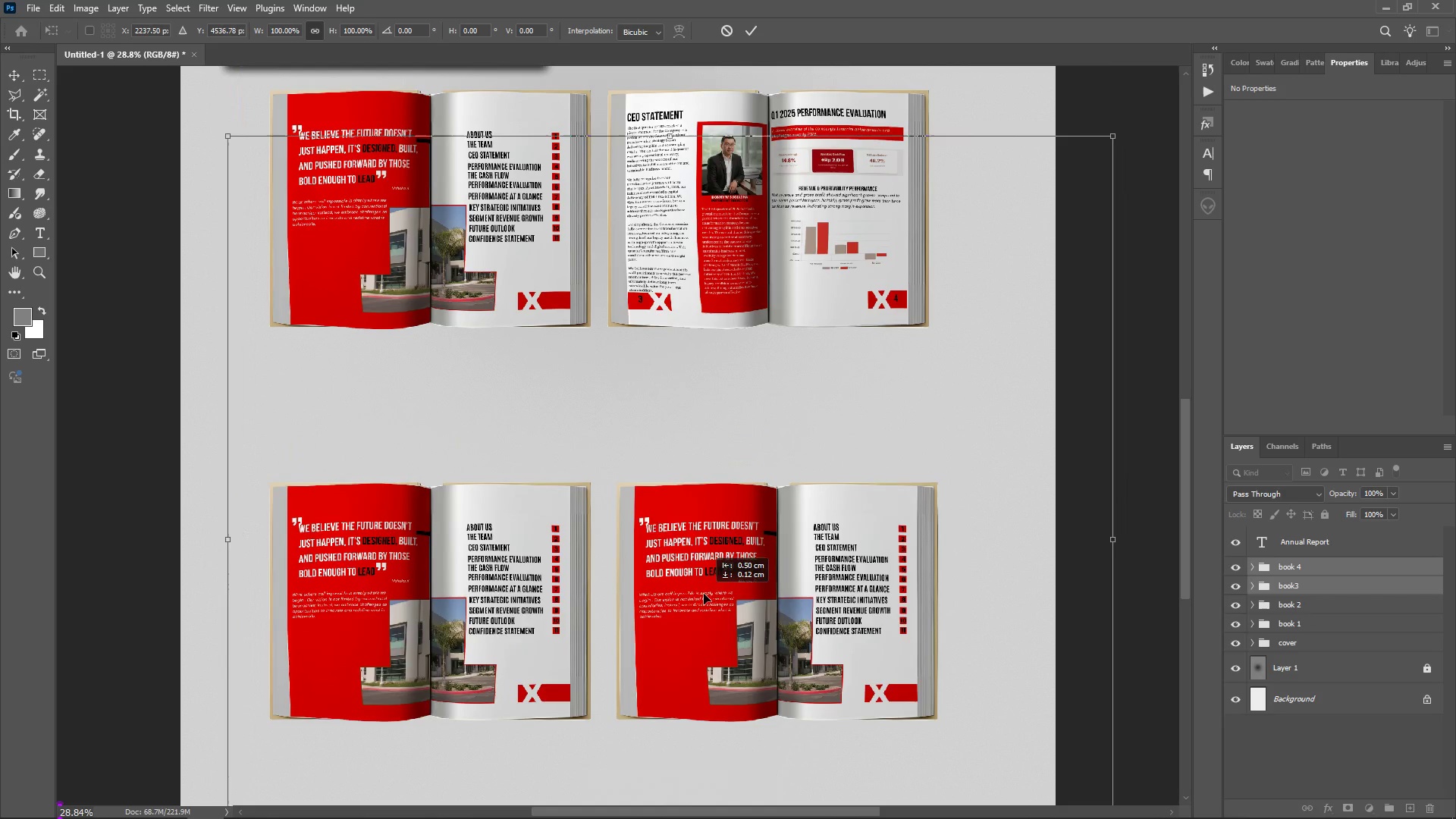 
key(Enter)
 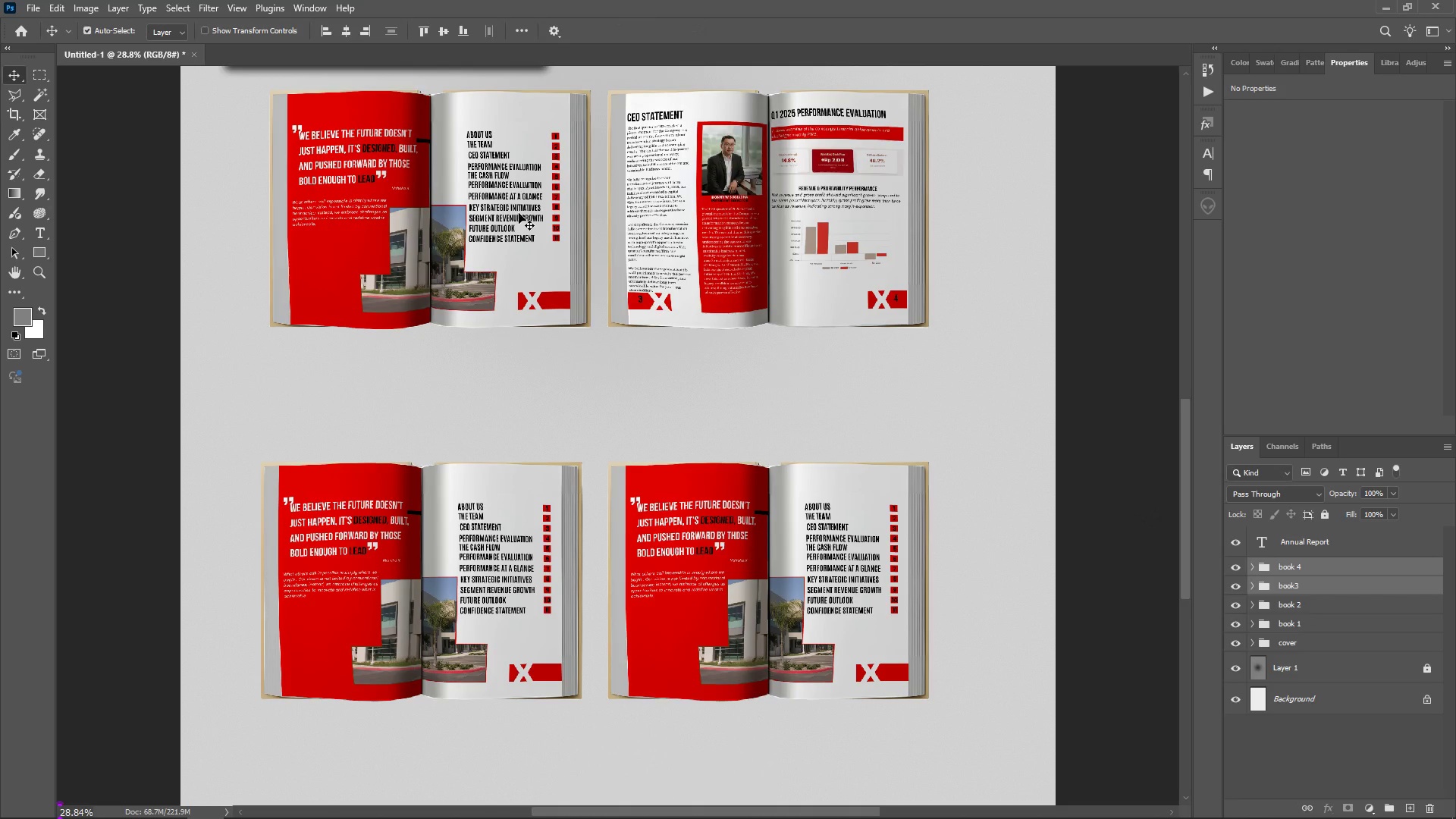 
left_click([342, 251])
 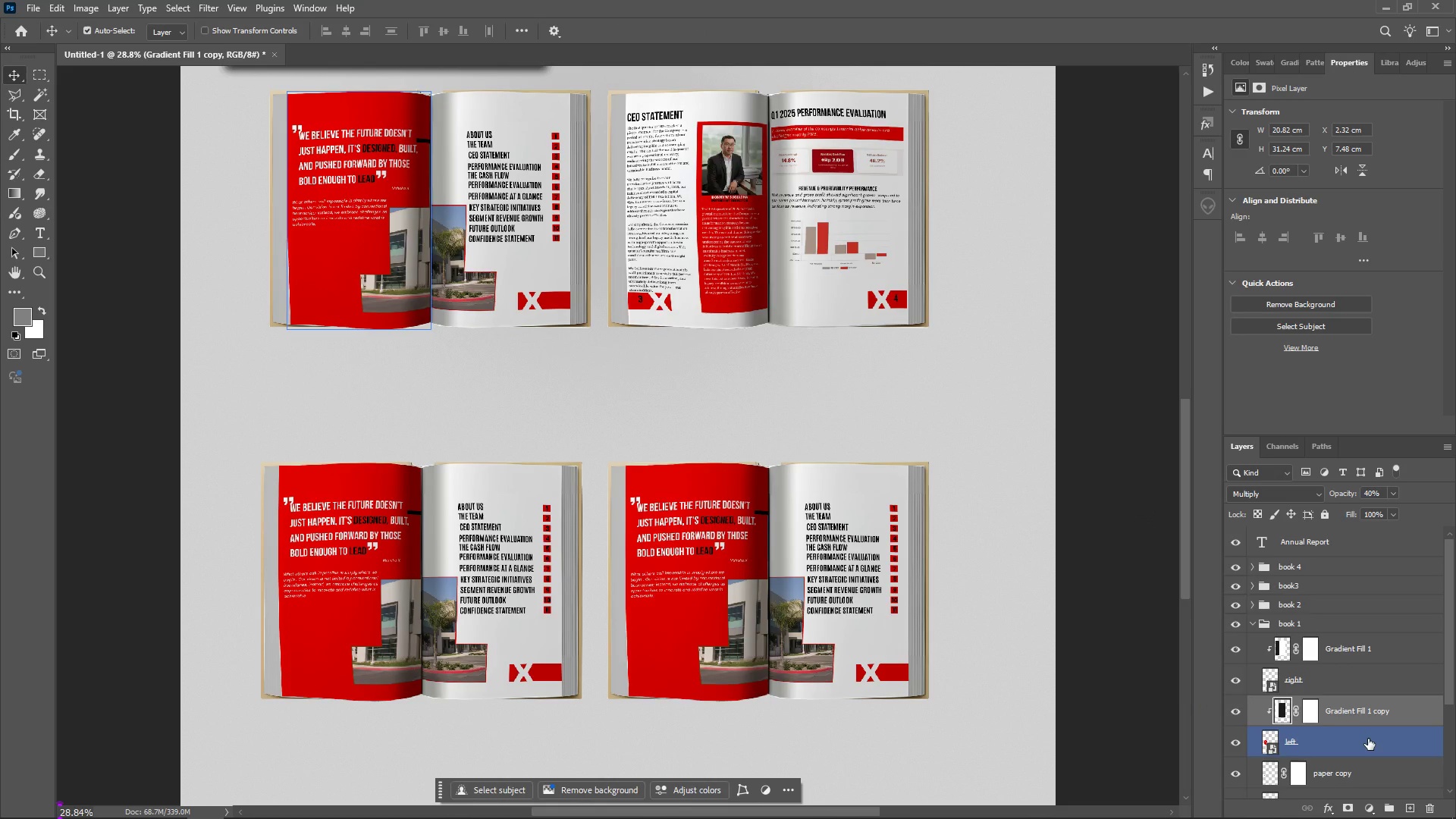 
scroll: coordinate [1370, 739], scroll_direction: down, amount: 2.0
 